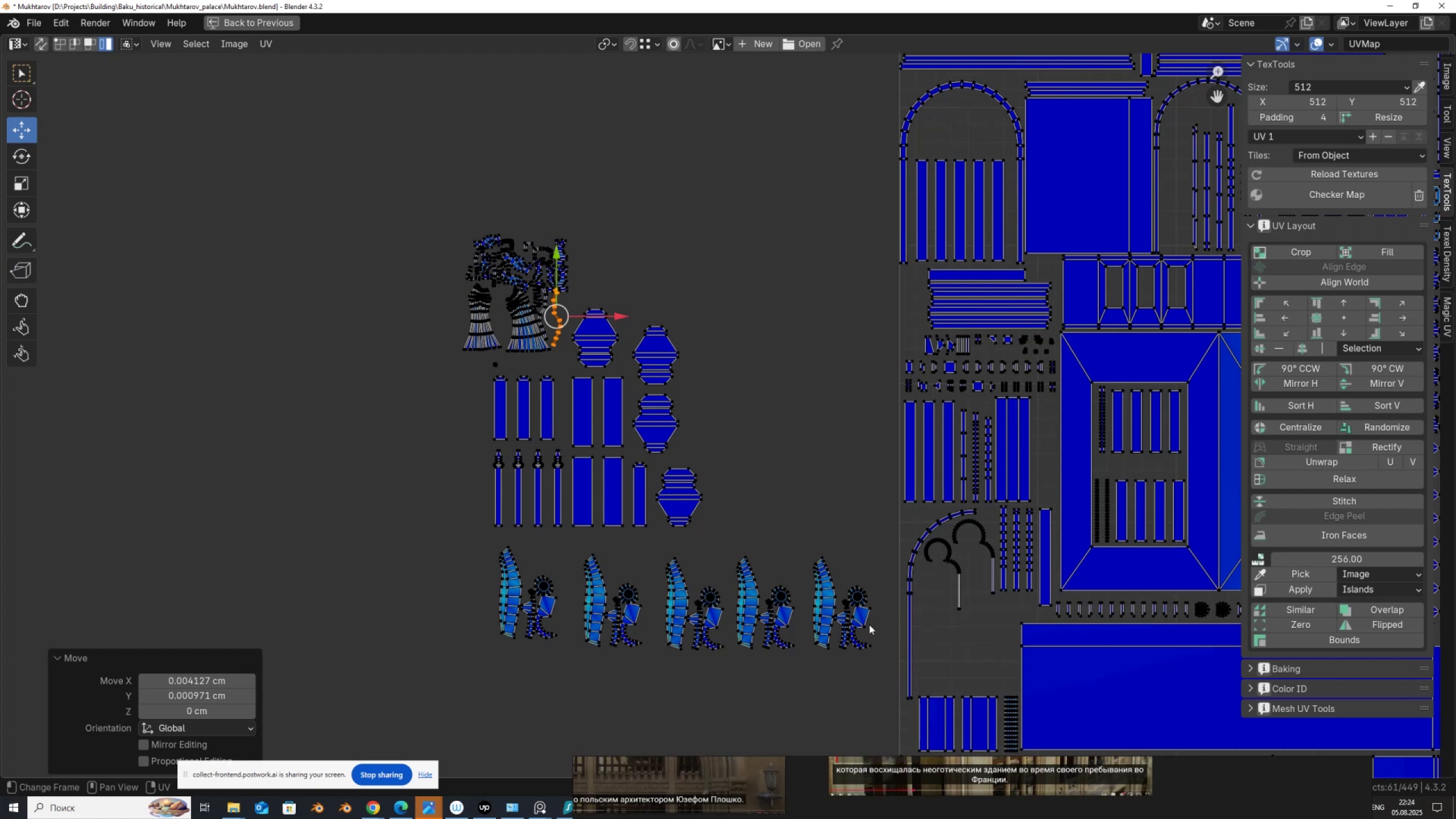 
left_click_drag(start_coordinate=[875, 660], to_coordinate=[504, 363])
 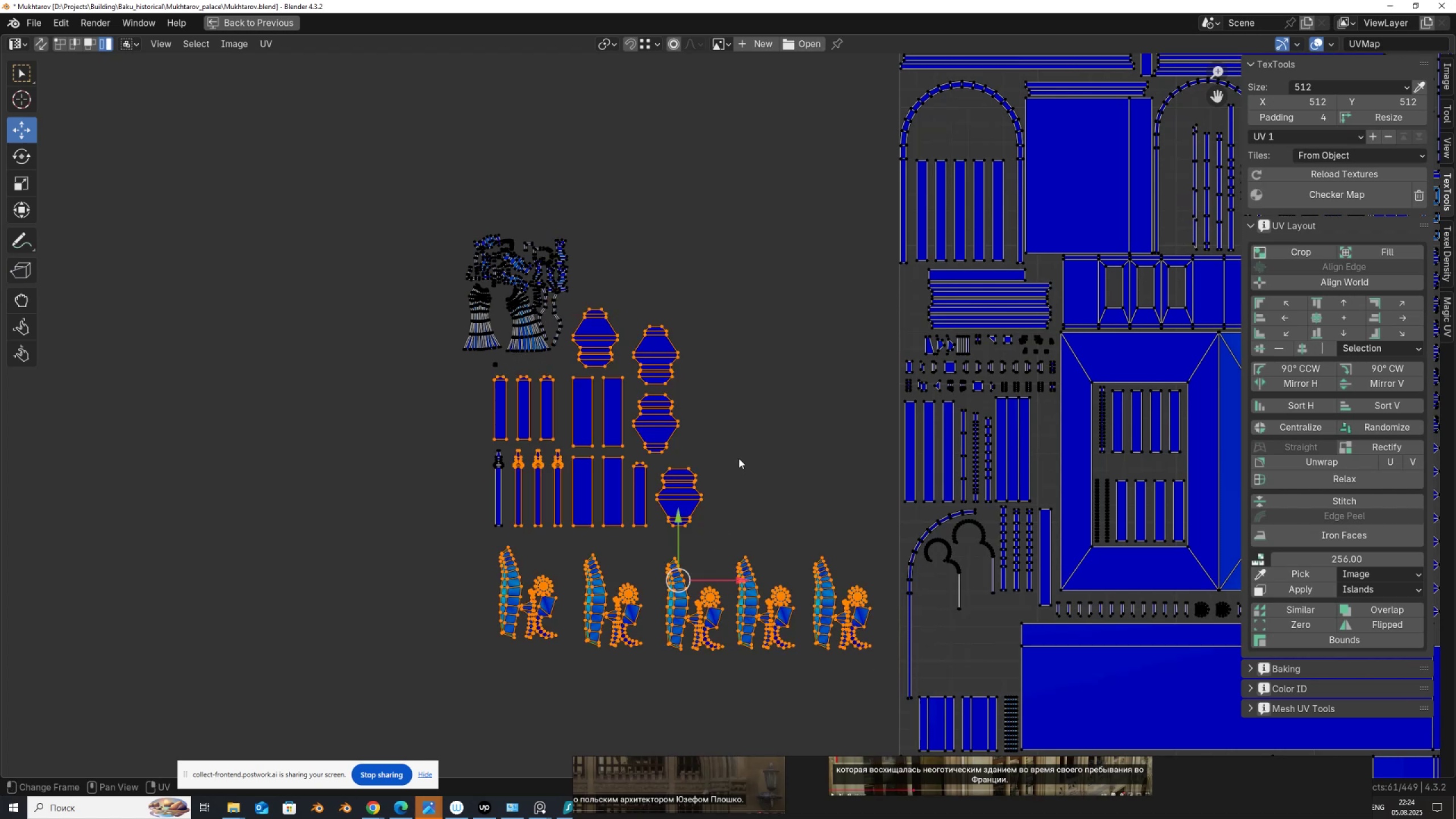 
key(S)
 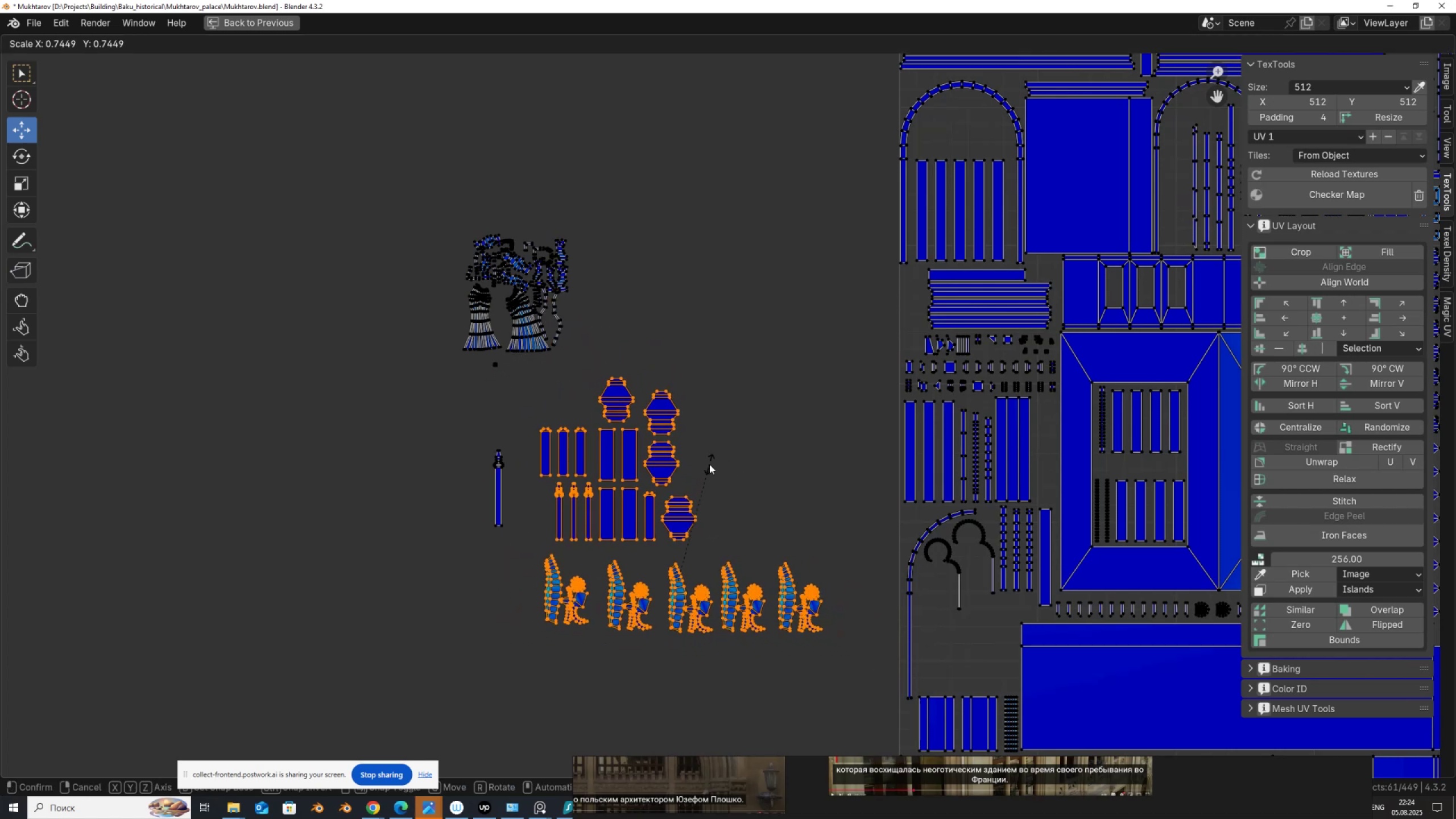 
right_click([709, 464])
 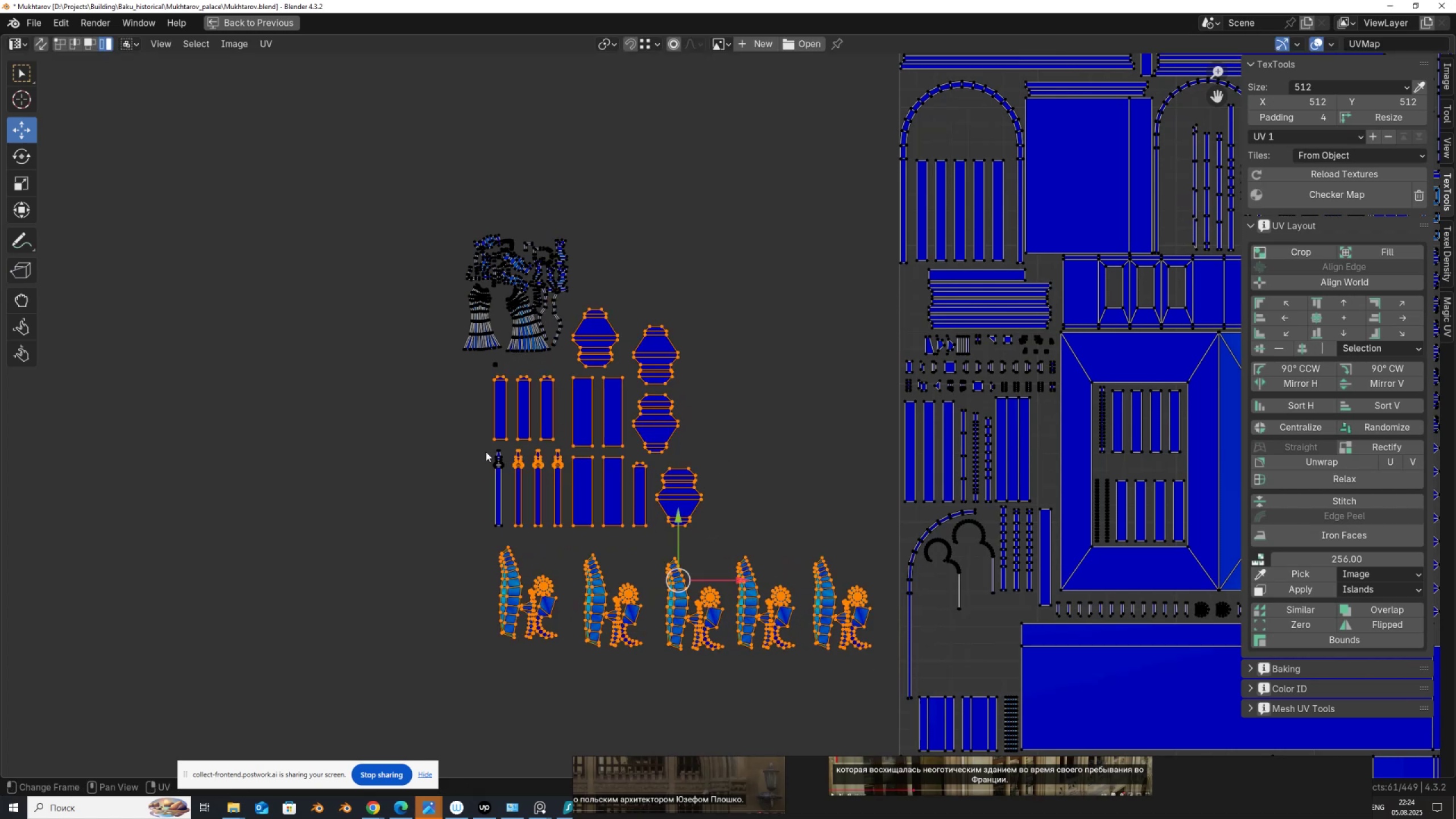 
hold_key(key=ShiftLeft, duration=0.36)
left_click_drag(start_coordinate=[478, 445], to_coordinate=[525, 492])
 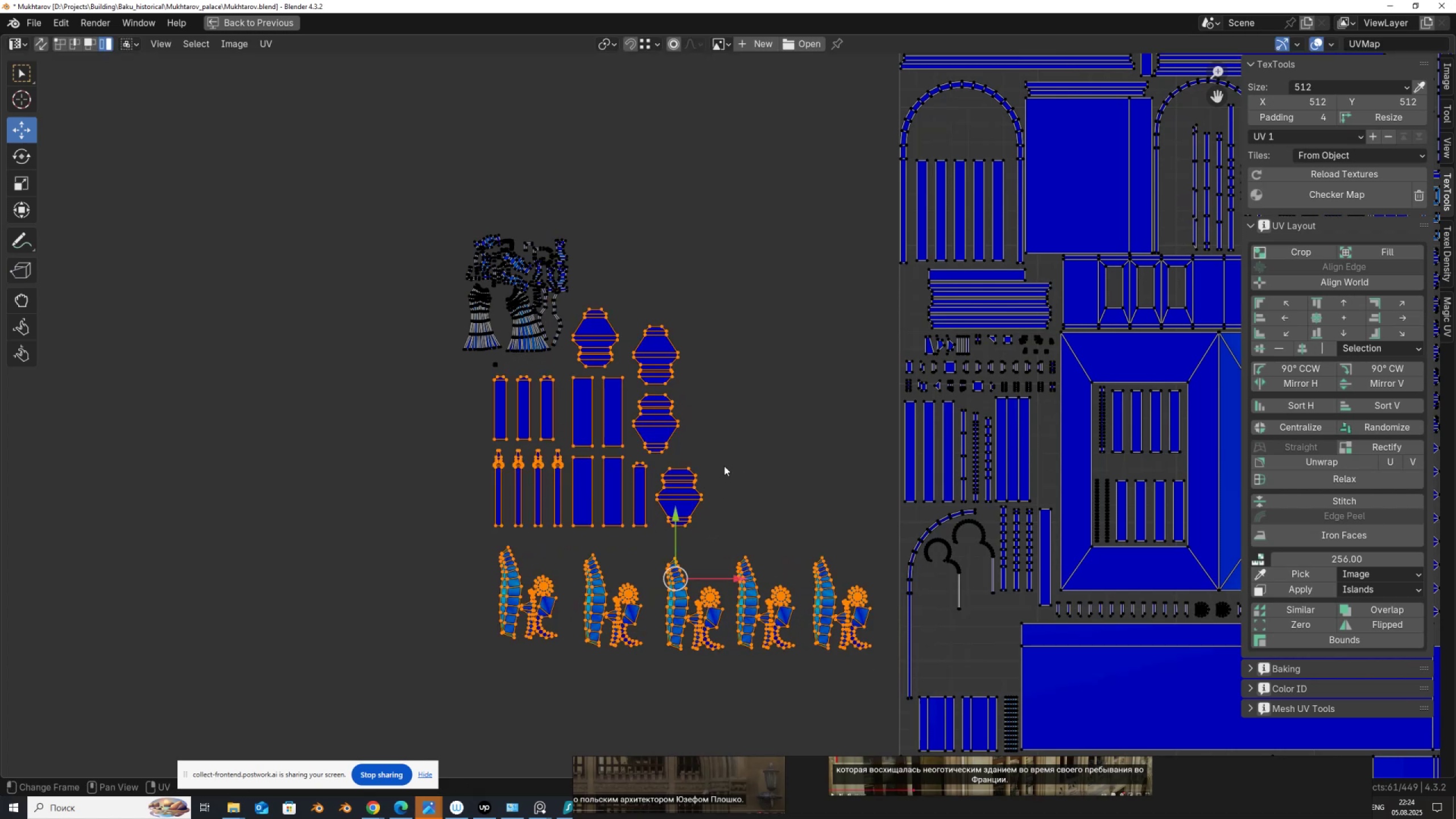 
key(S)
 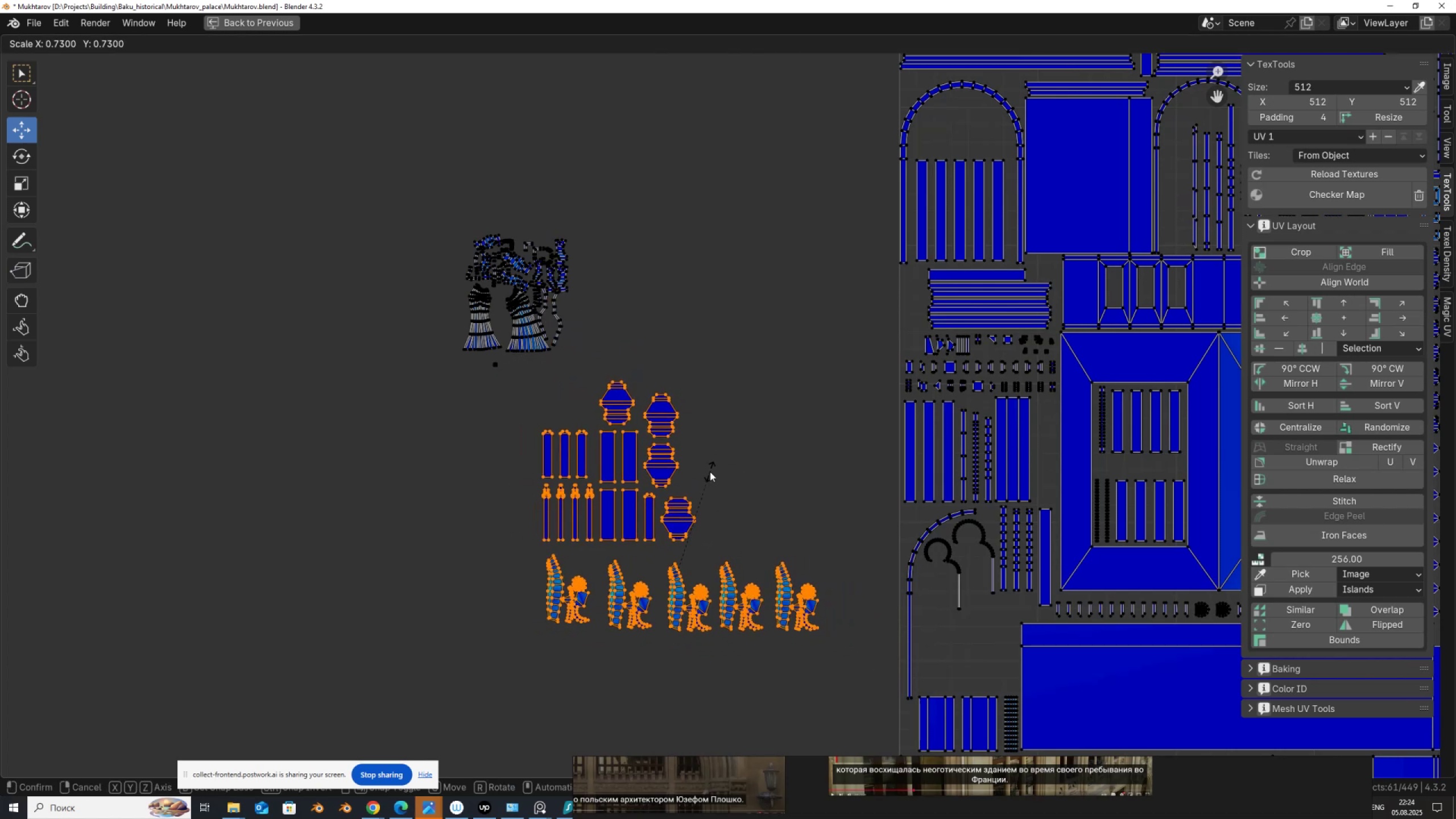 
left_click([710, 471])
 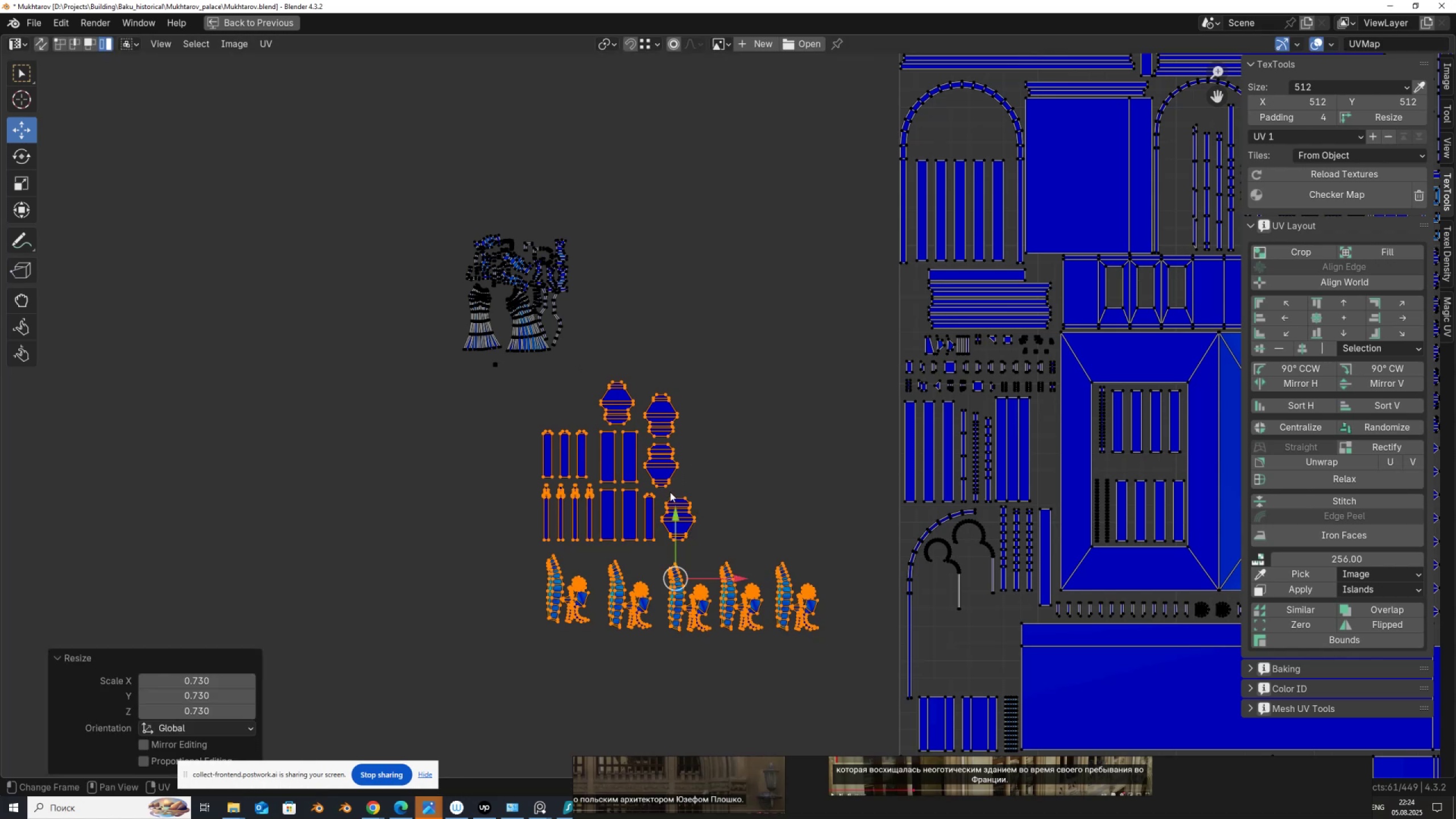 
key(G)
 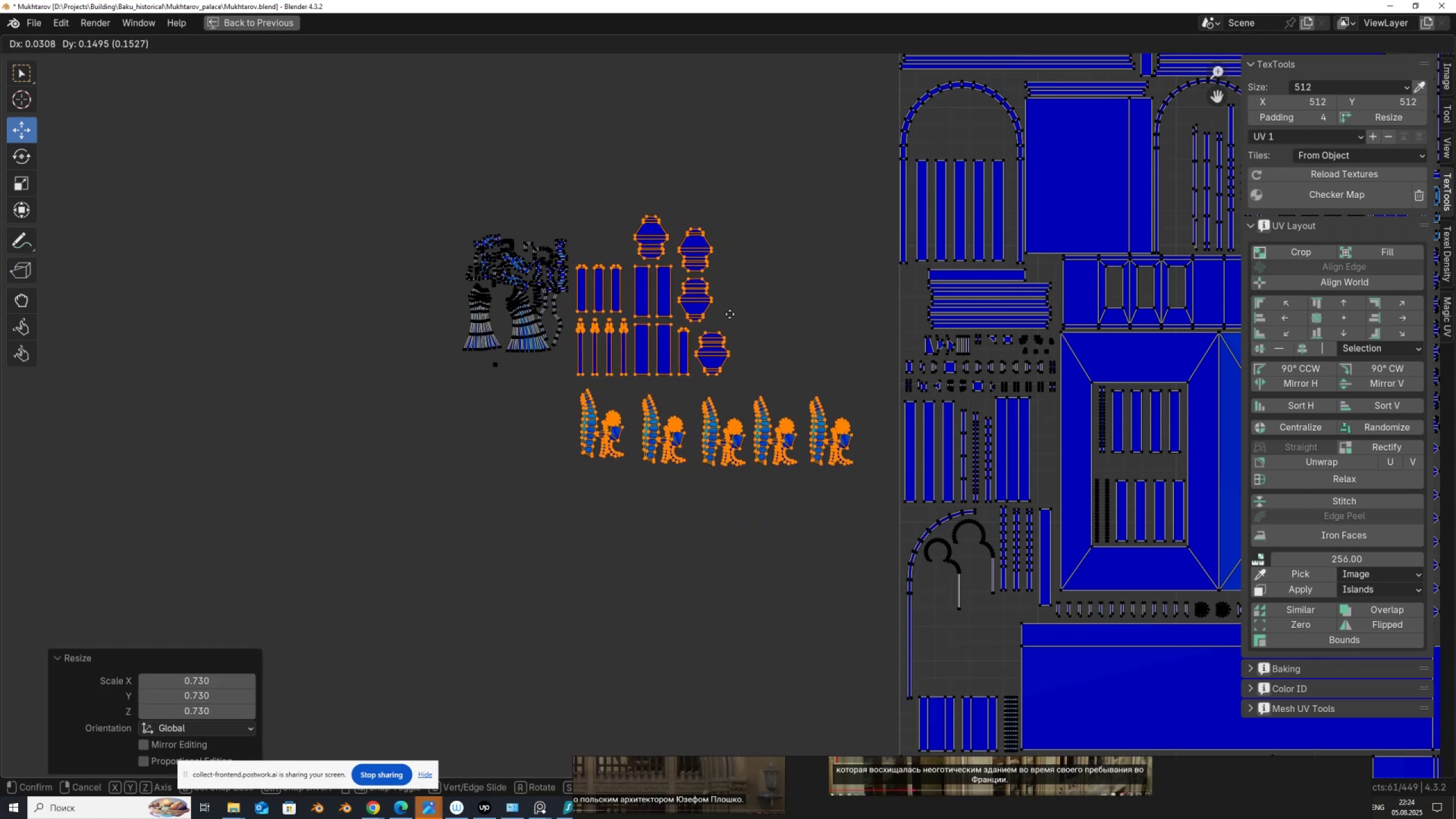 
left_click([730, 313])
 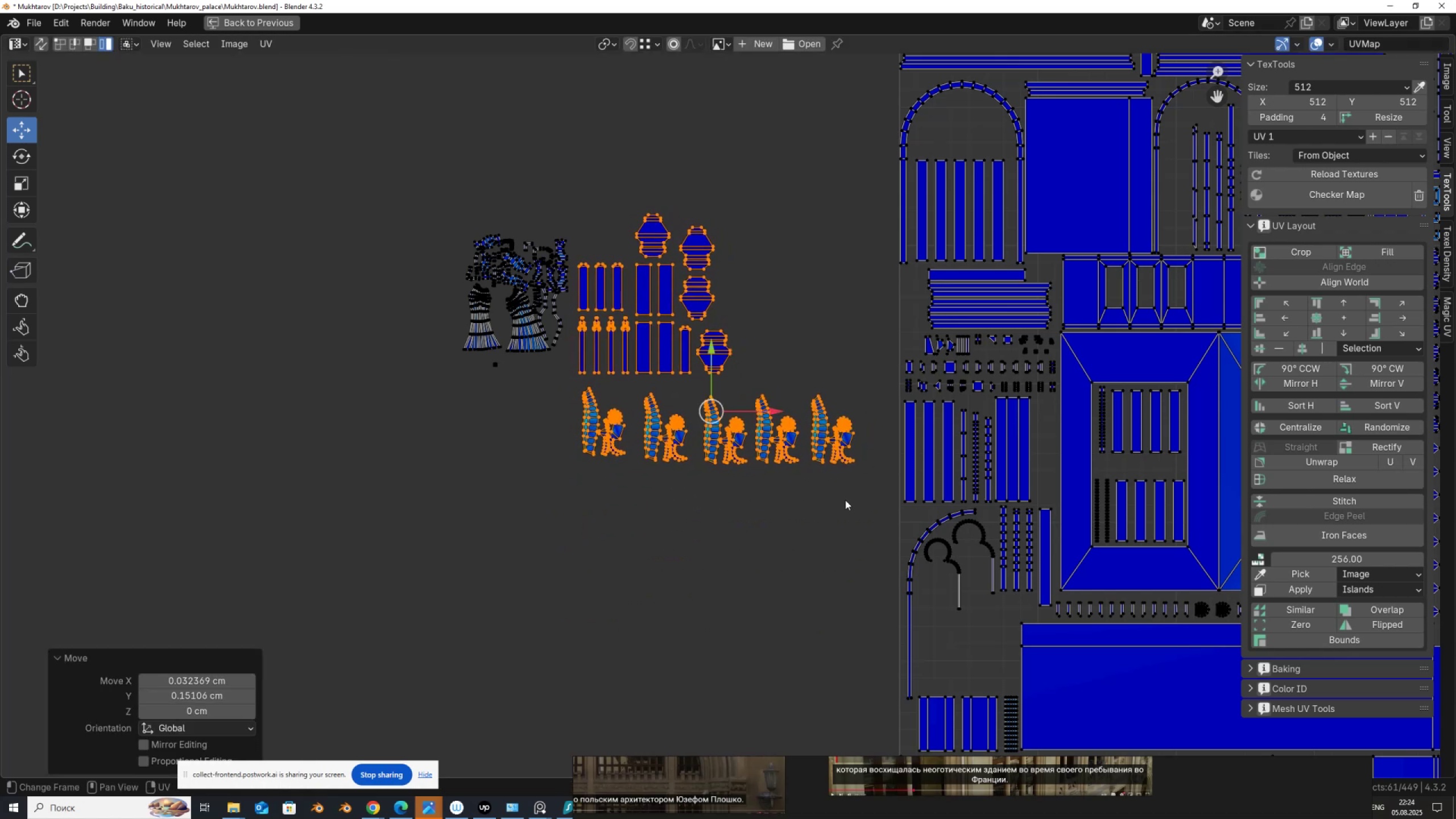 
left_click_drag(start_coordinate=[858, 499], to_coordinate=[575, 382])
 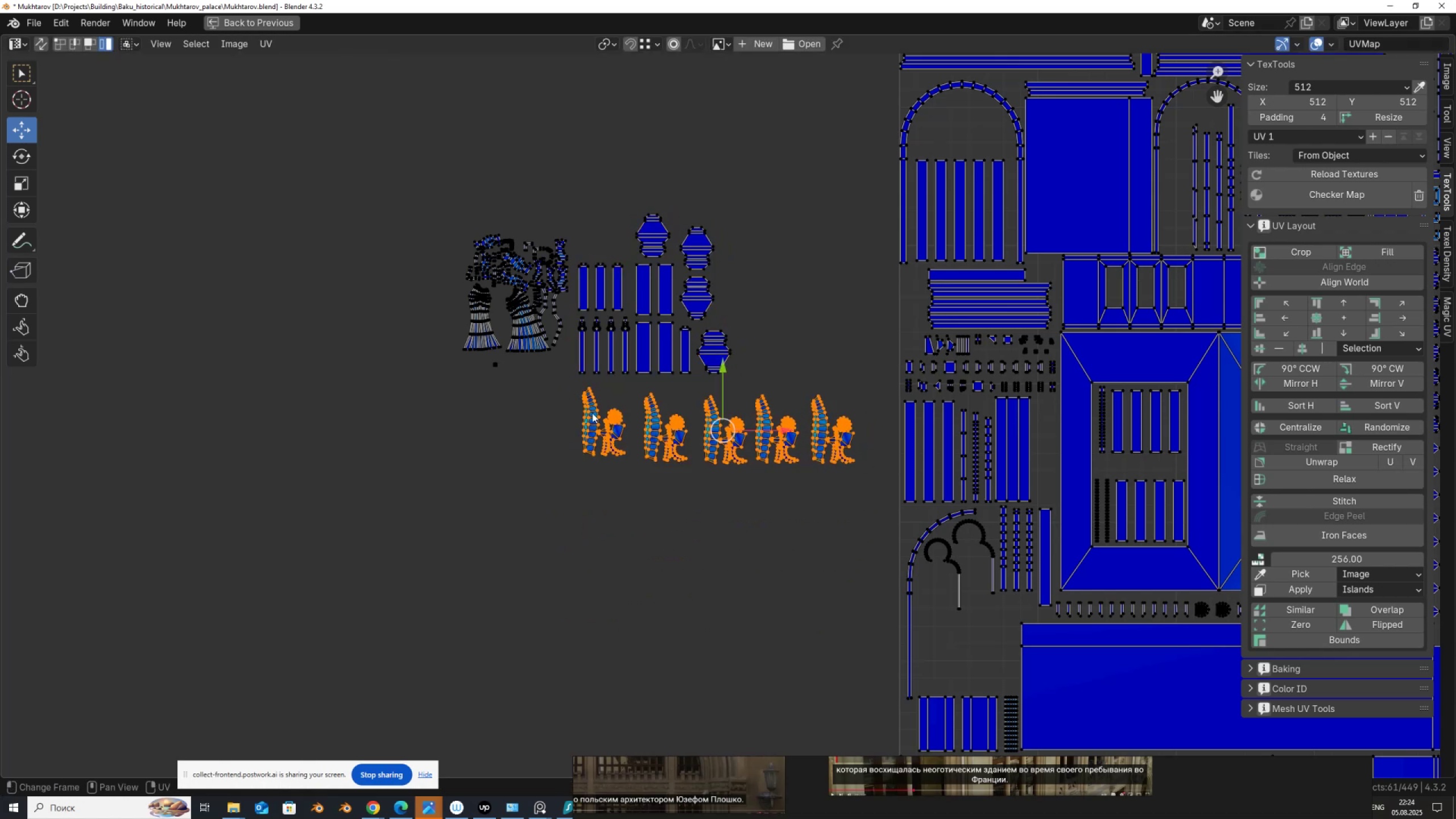 
key(G)
 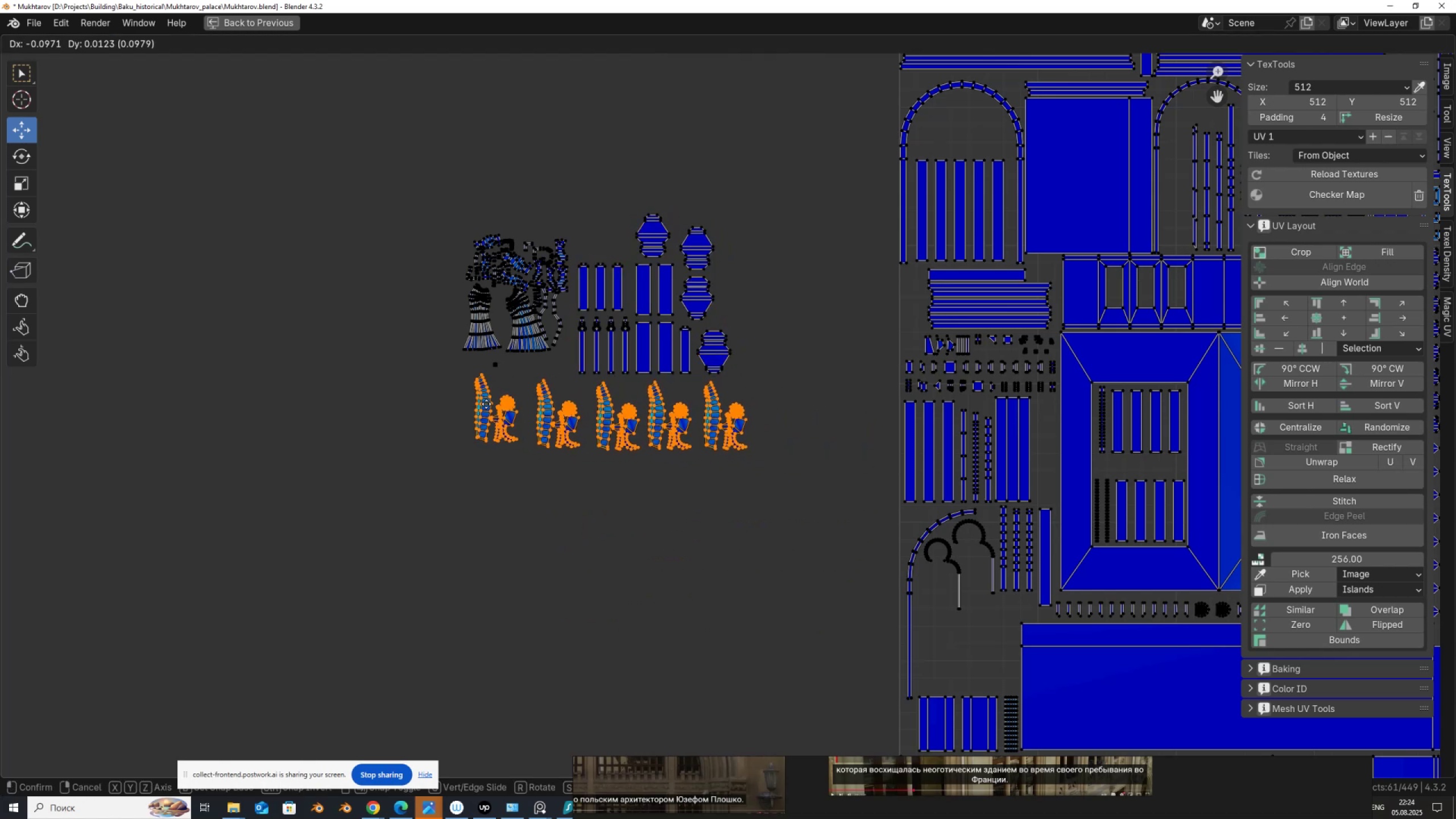 
left_click([486, 404])
 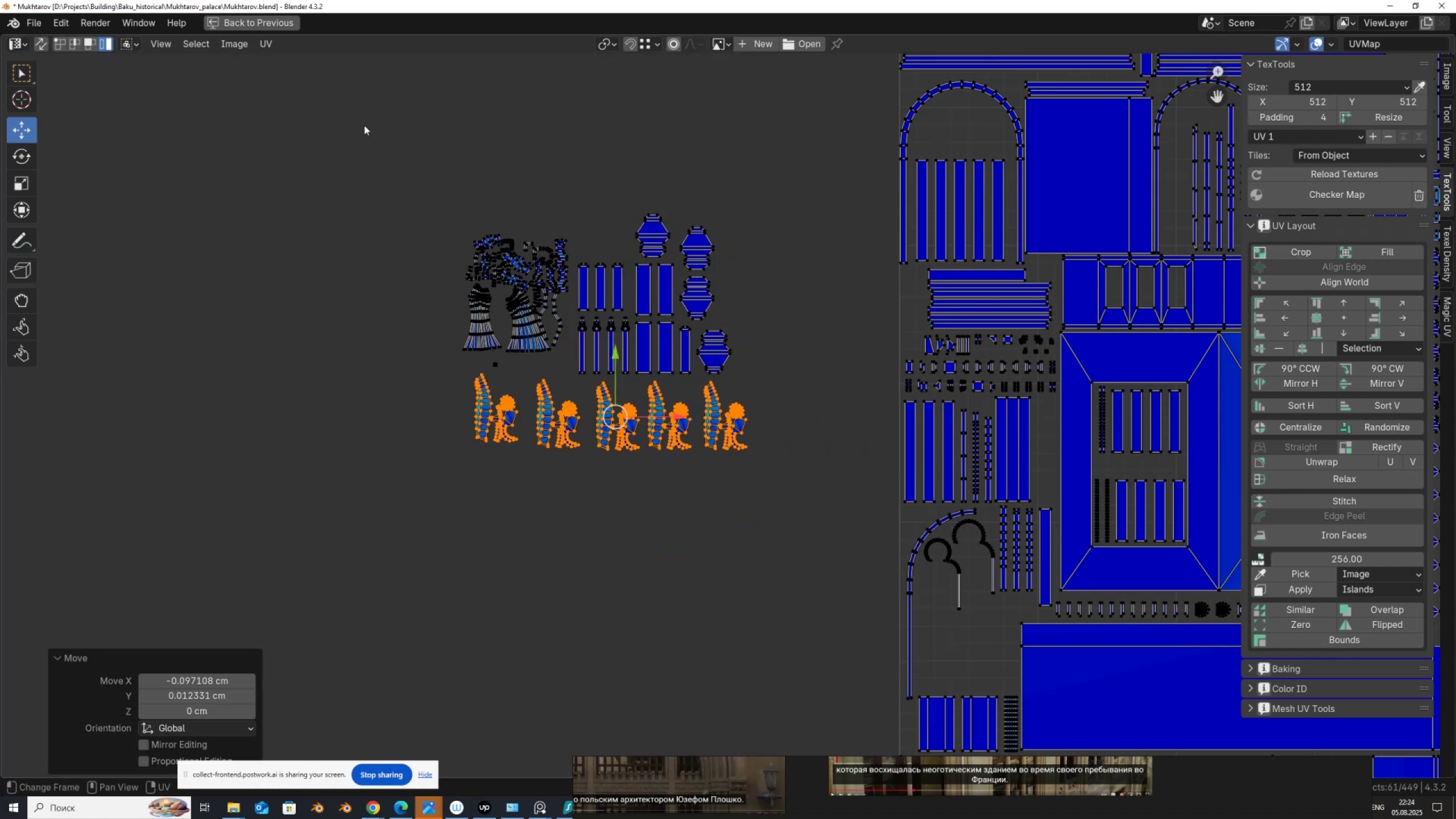 
left_click_drag(start_coordinate=[370, 126], to_coordinate=[778, 502])
 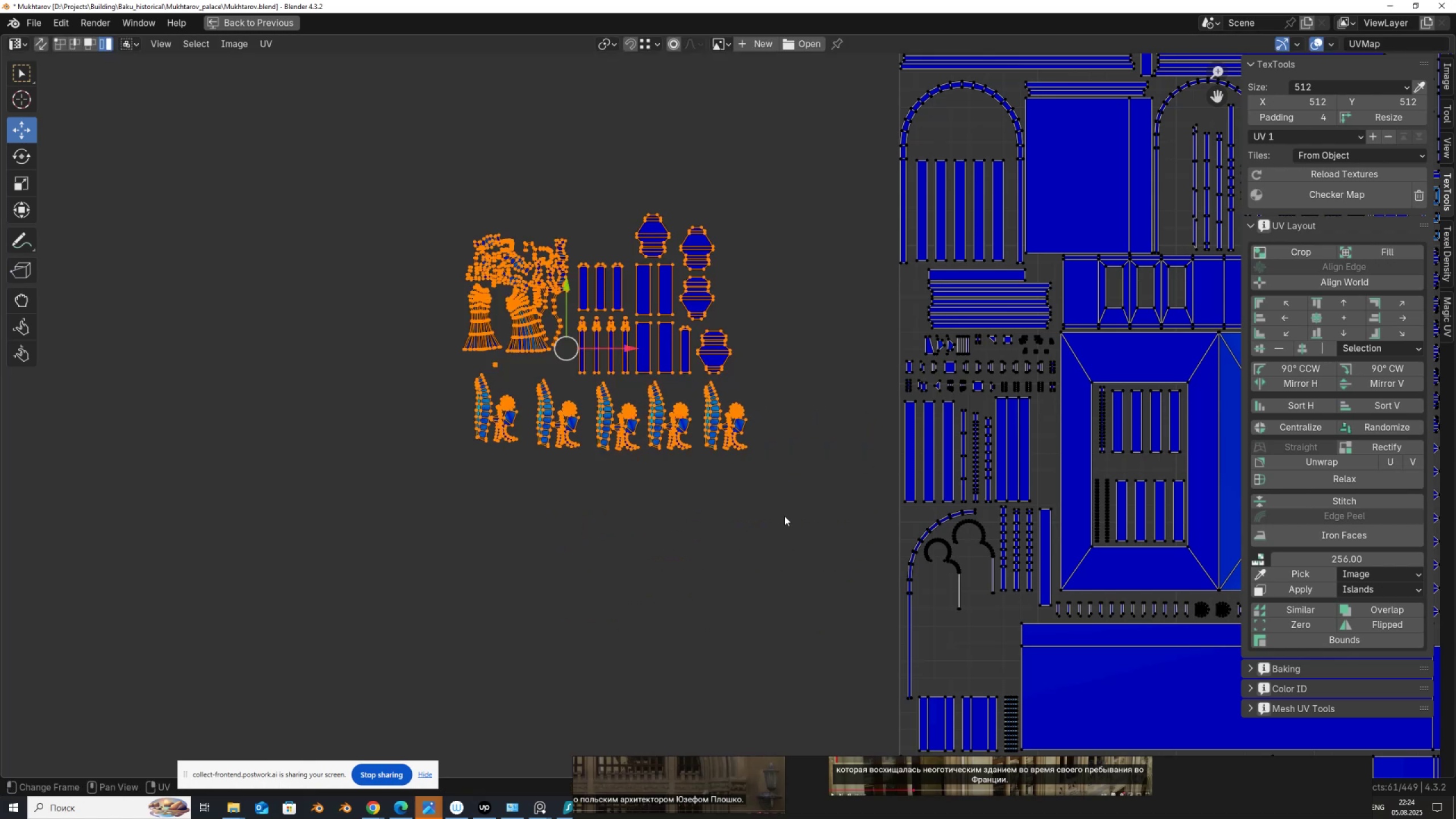 
key(S)
 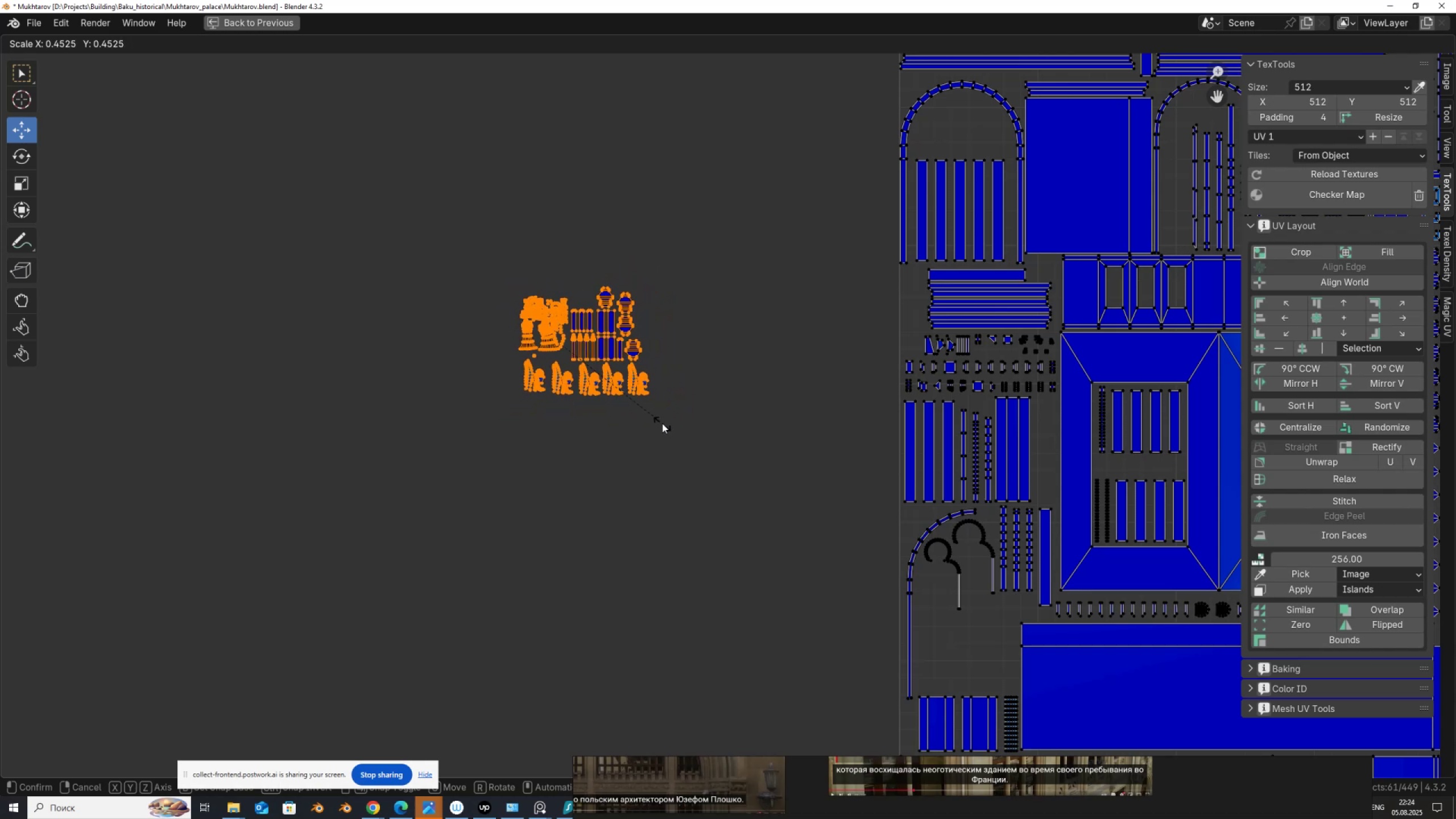 
left_click([646, 411])
 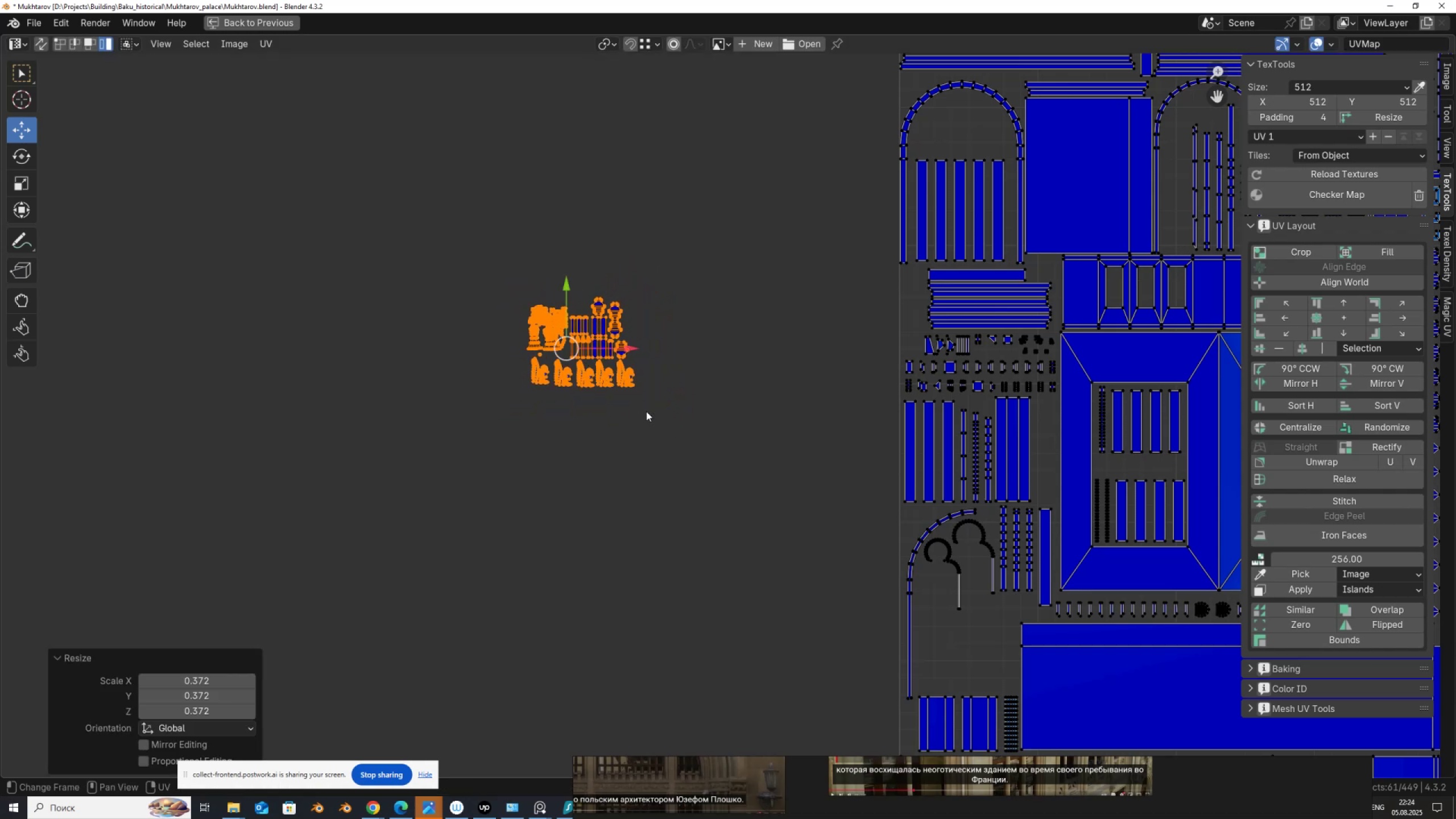 
key(G)
 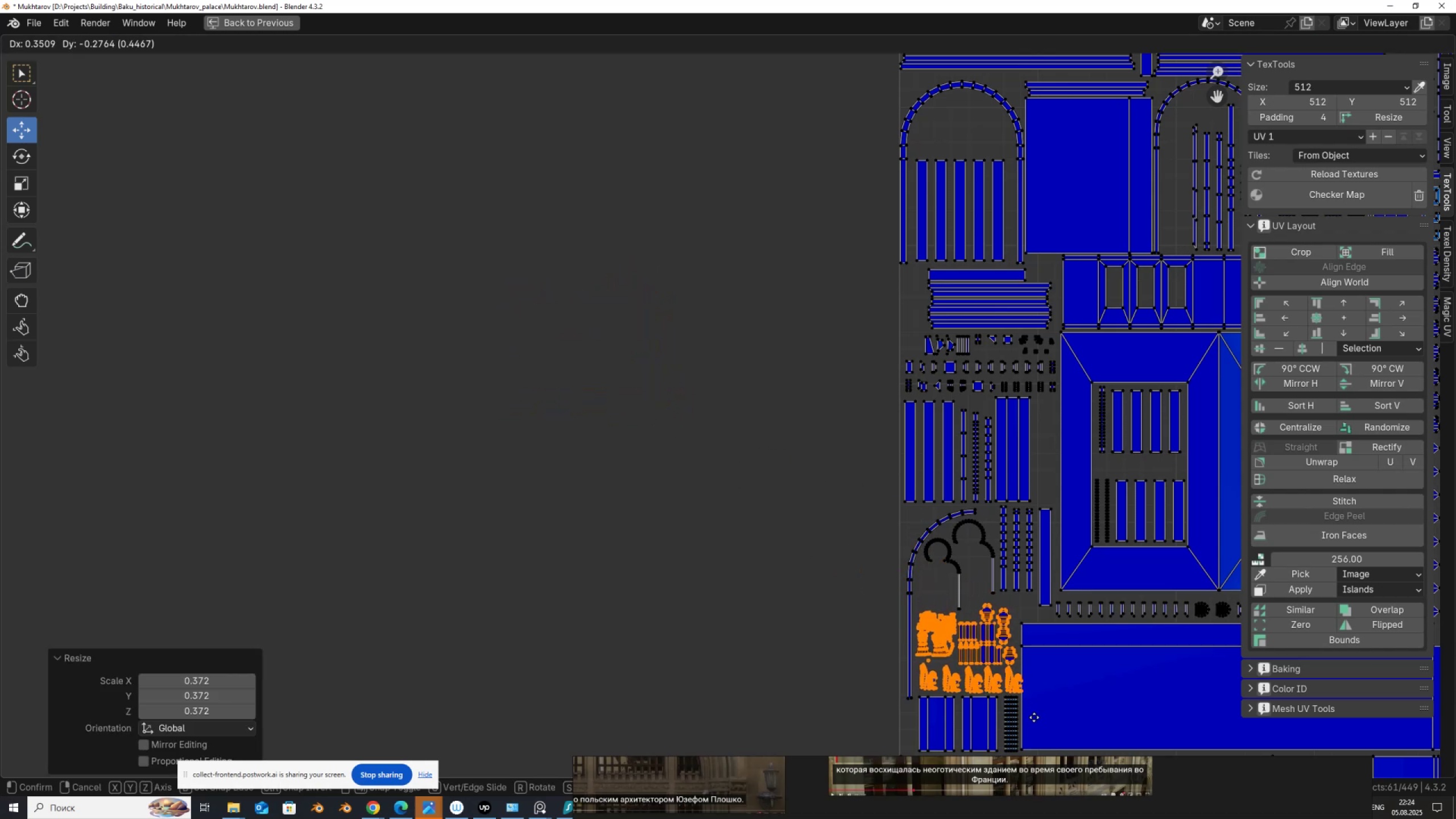 
left_click([1031, 717])
 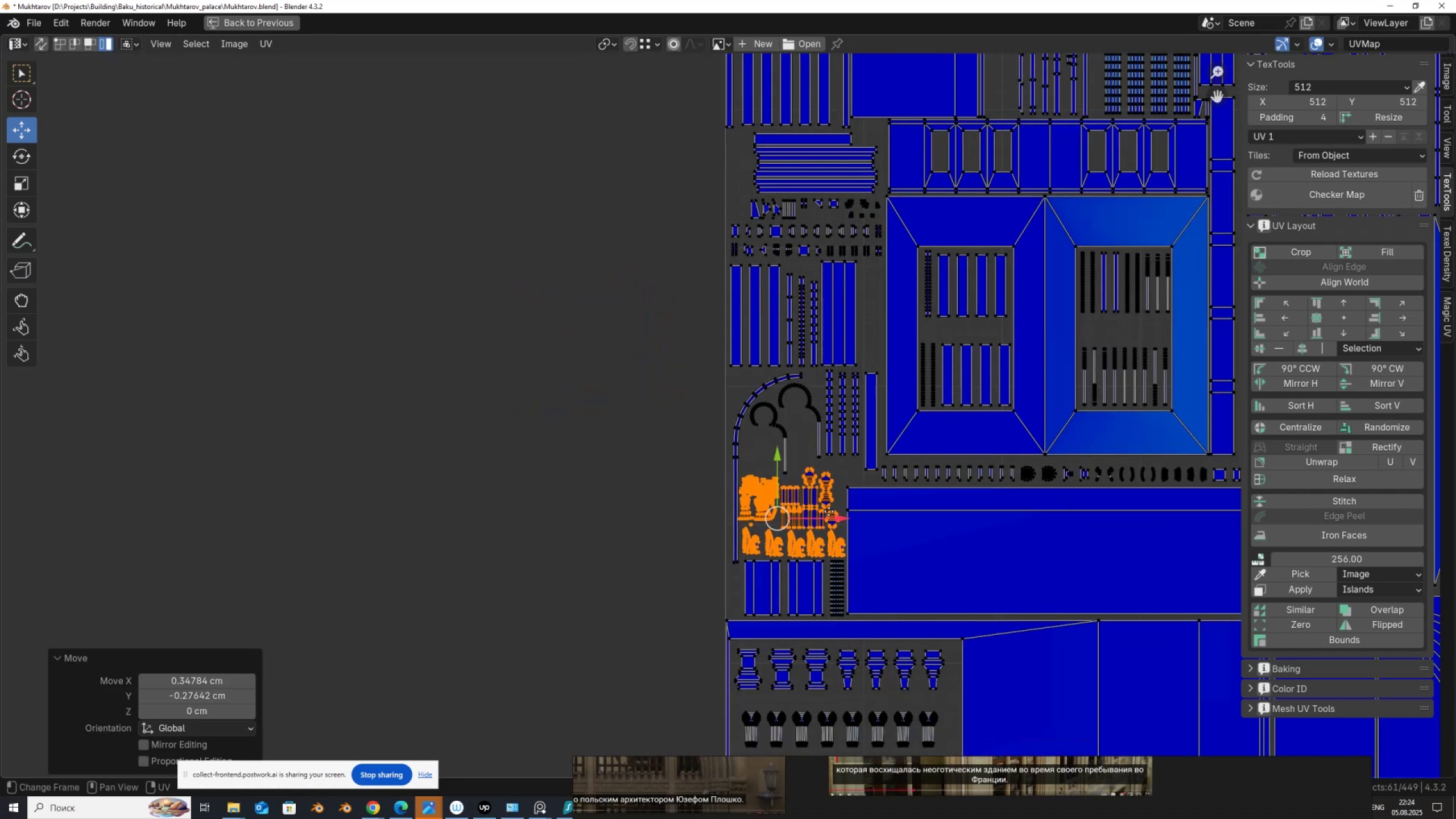 
scroll: coordinate [847, 573], scroll_direction: up, amount: 6.0
 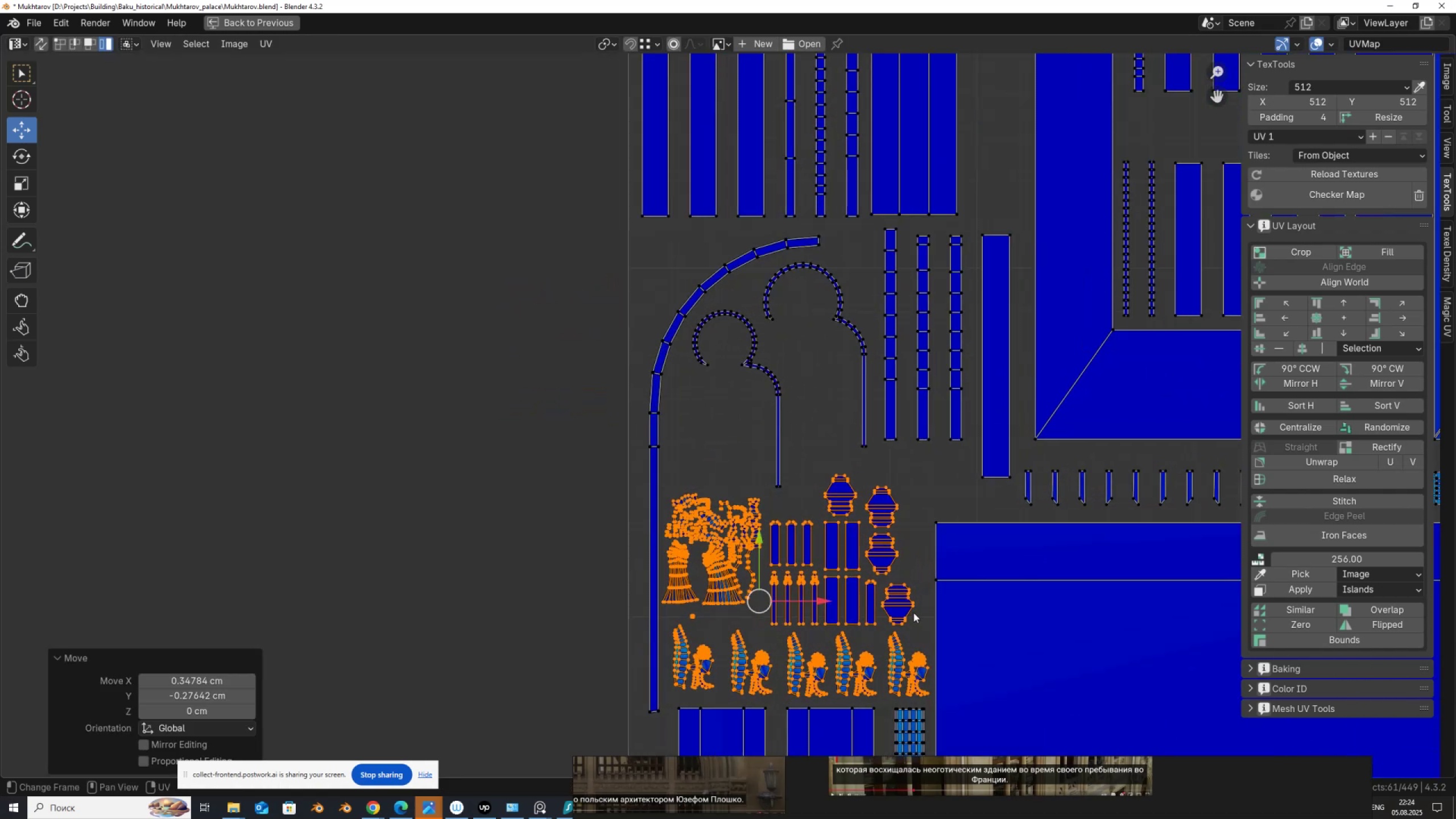 
scroll: coordinate [415, 416], scroll_direction: down, amount: 9.0
 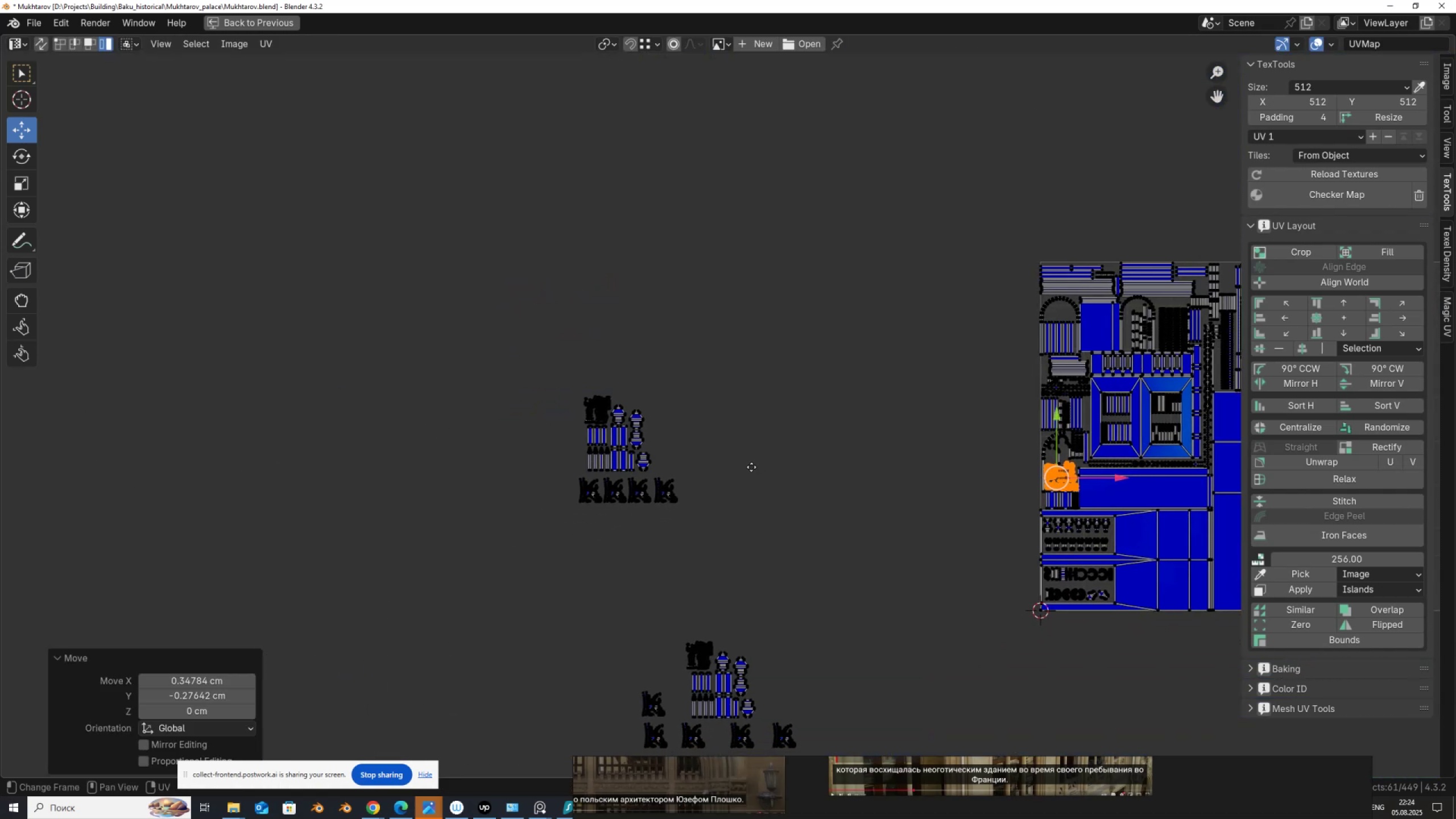 
scroll: coordinate [719, 509], scroll_direction: up, amount: 12.0
 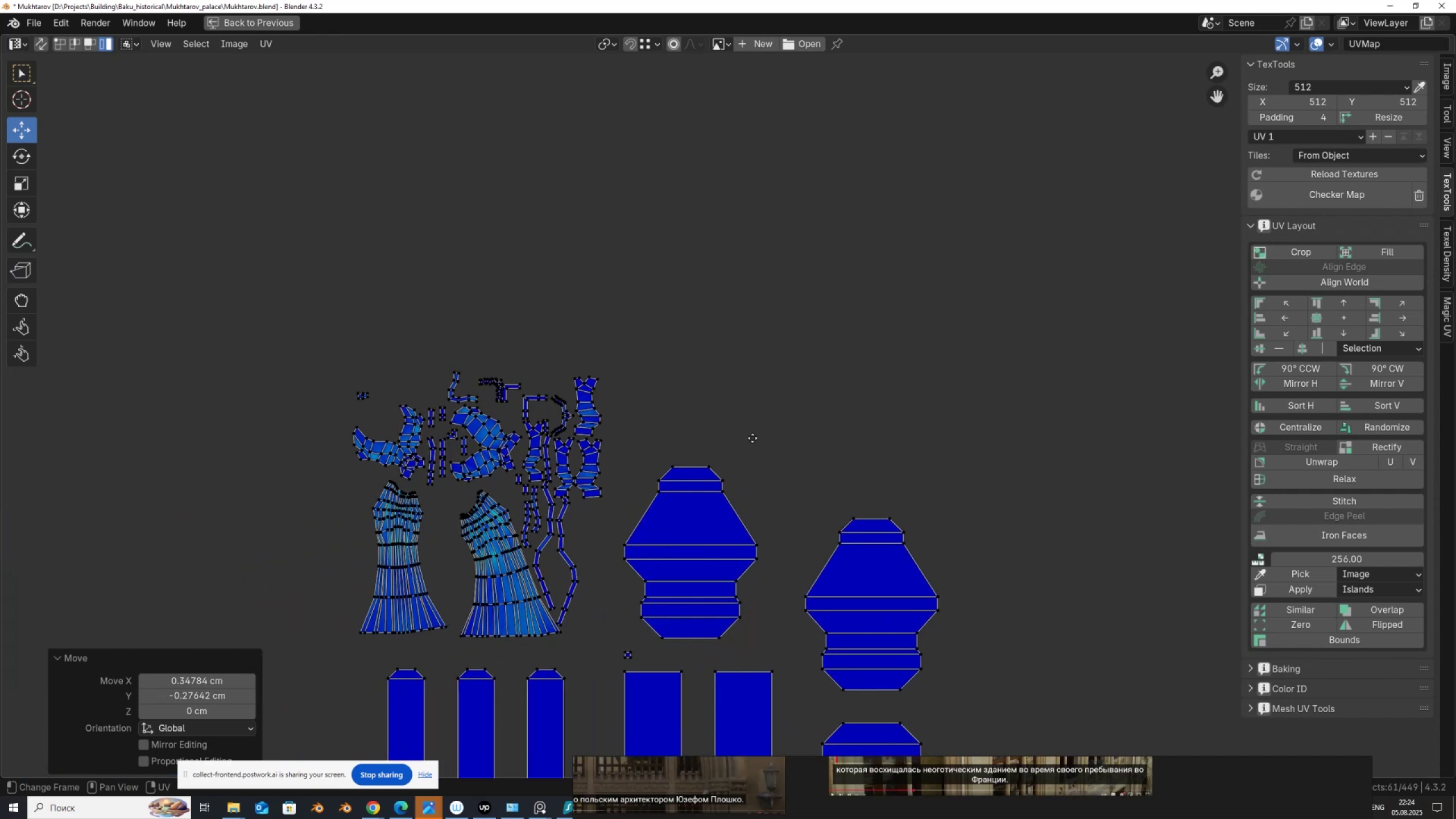 
scroll: coordinate [747, 393], scroll_direction: down, amount: 5.0
 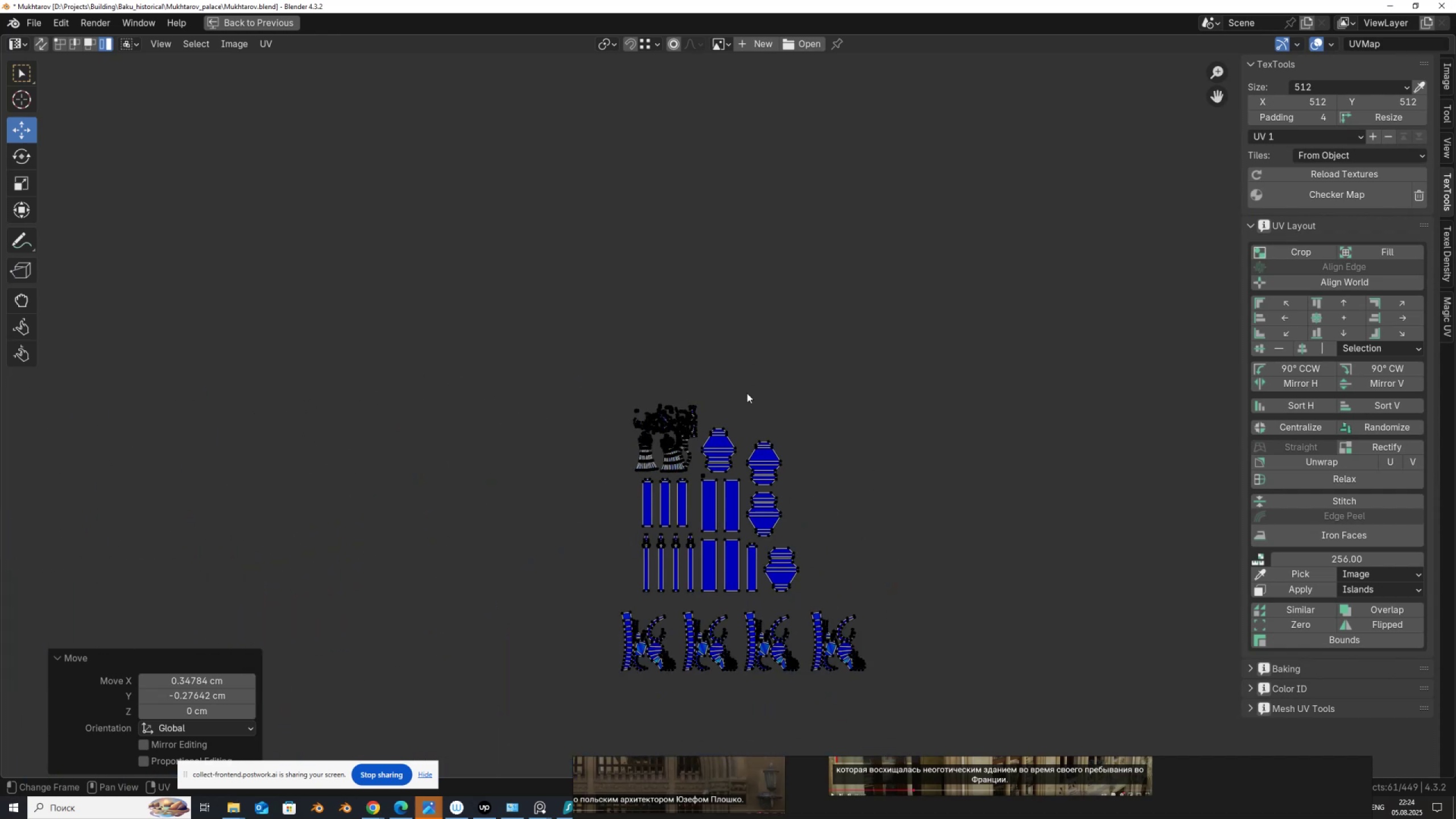 
key(Control+Space)
 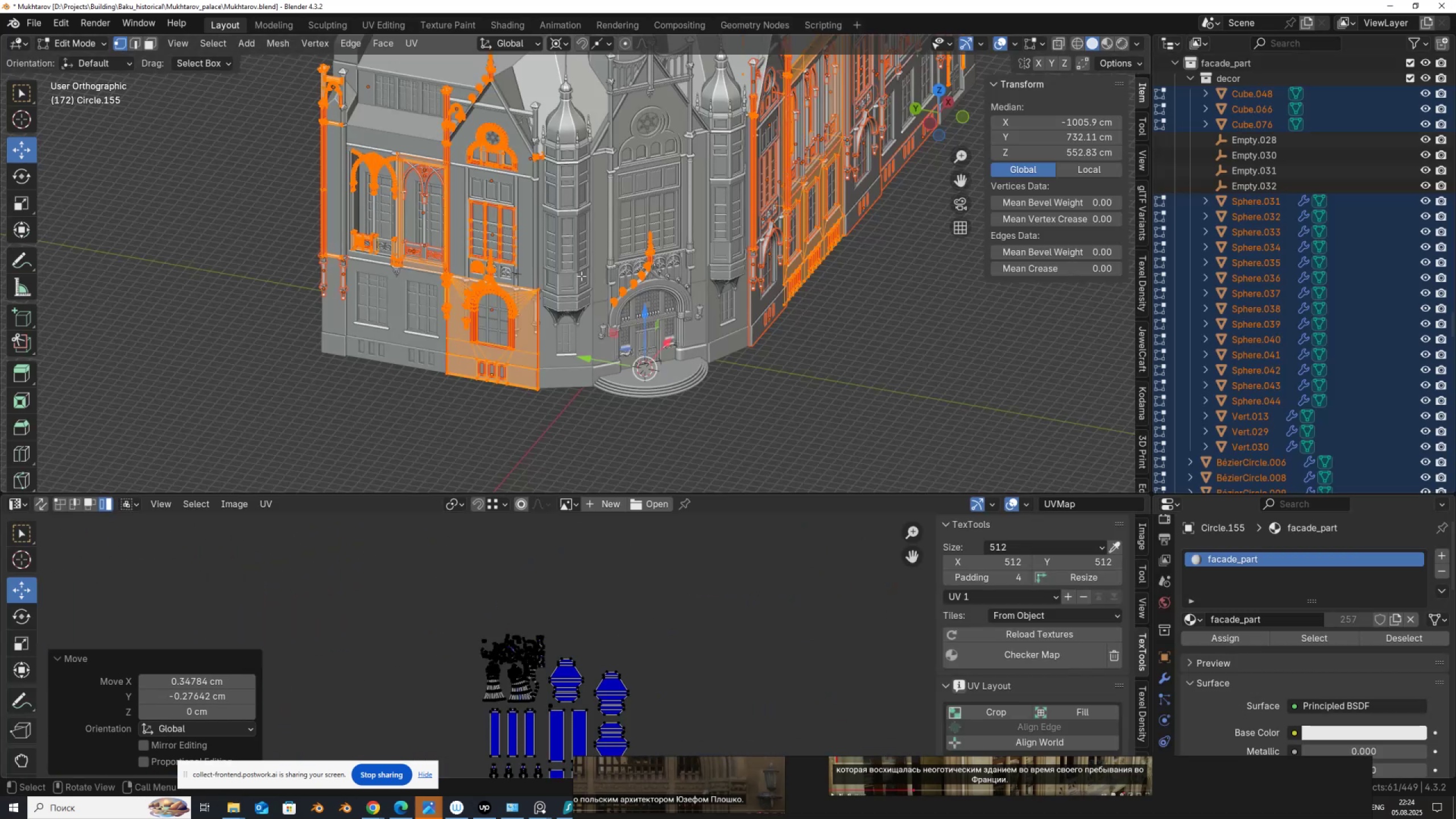 
scroll: coordinate [543, 260], scroll_direction: up, amount: 5.0
 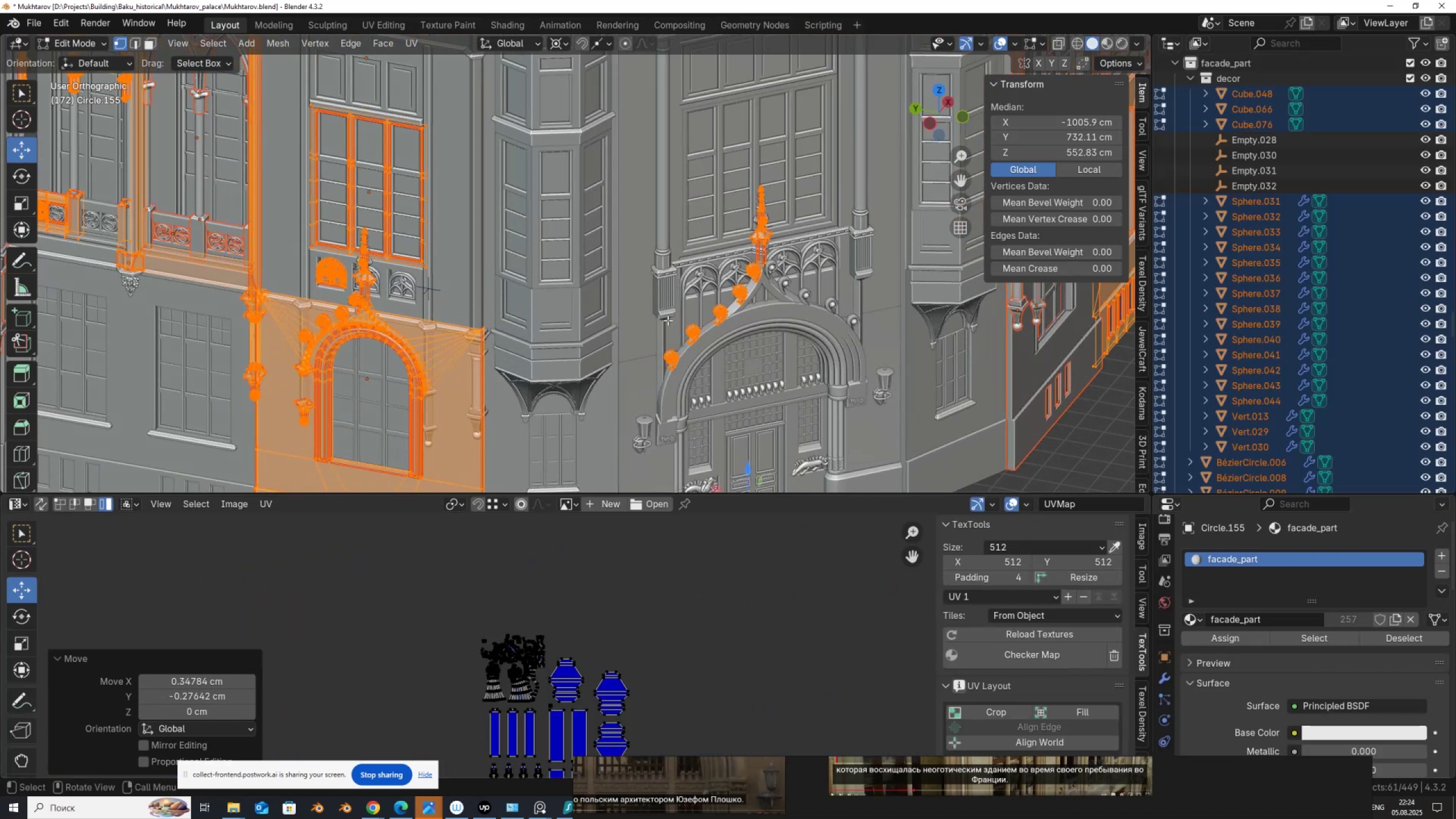 
scroll: coordinate [587, 588], scroll_direction: down, amount: 3.0
 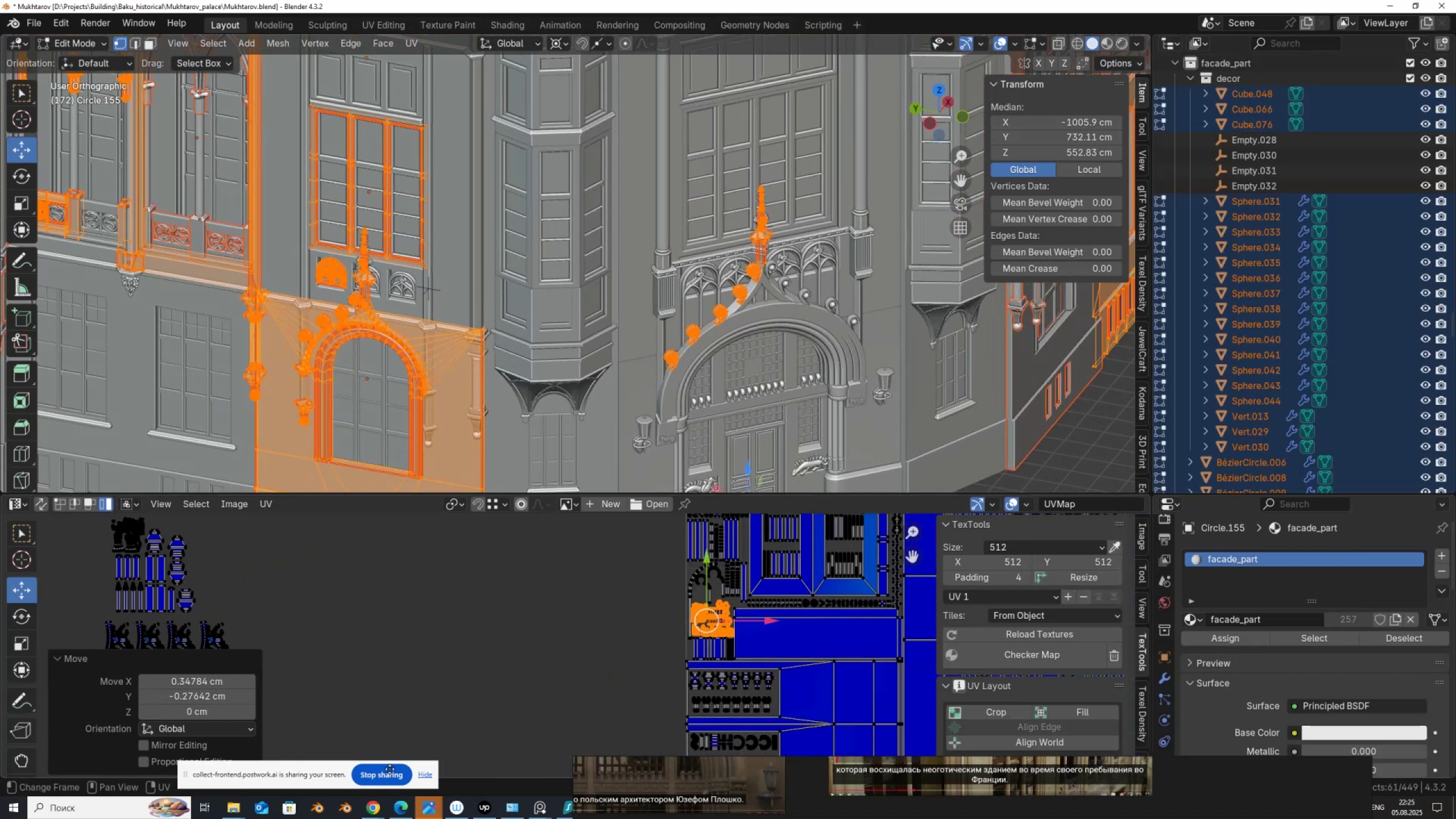 
scroll: coordinate [549, 627], scroll_direction: up, amount: 11.0
 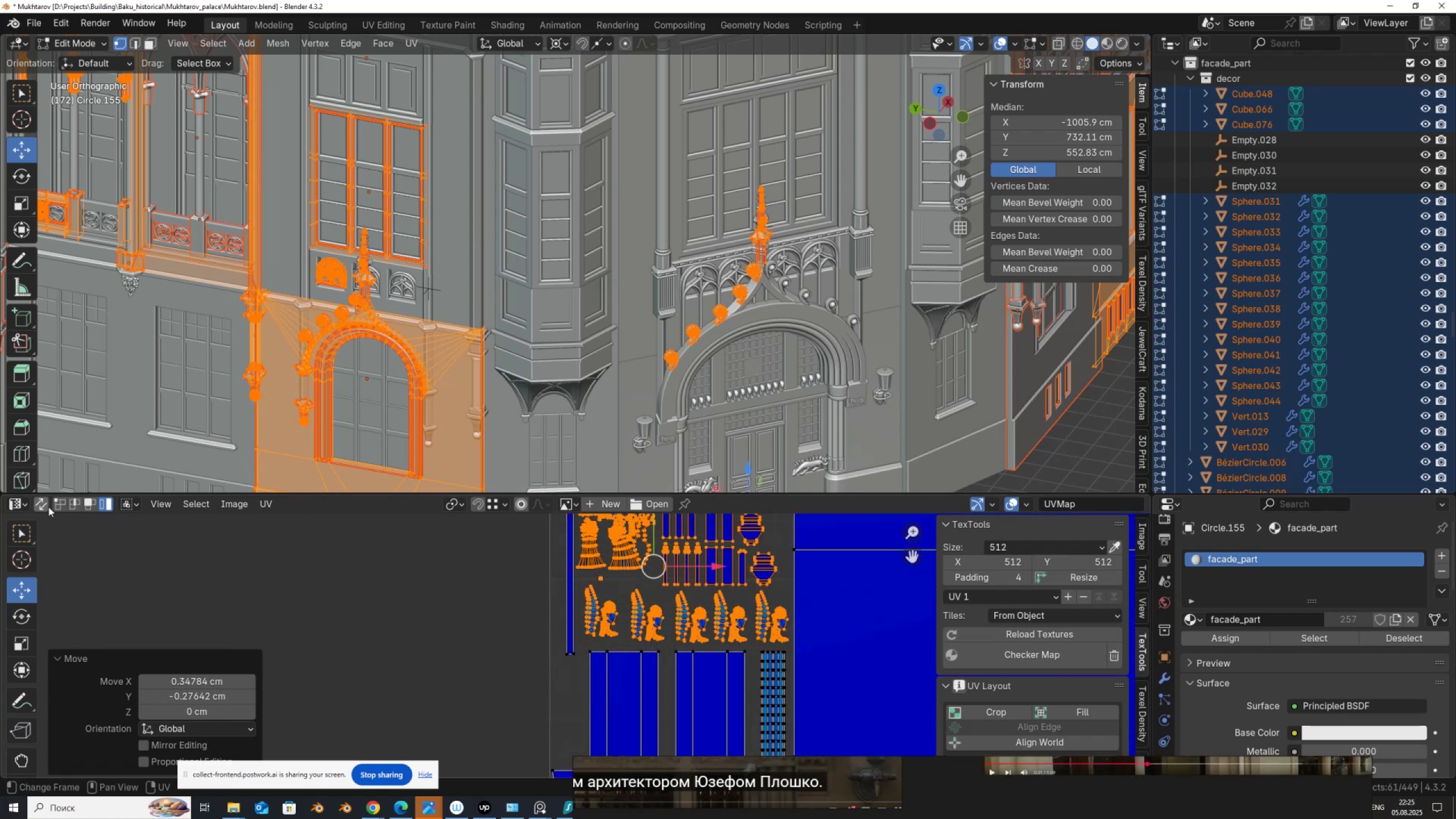 
left_click([40, 503])
 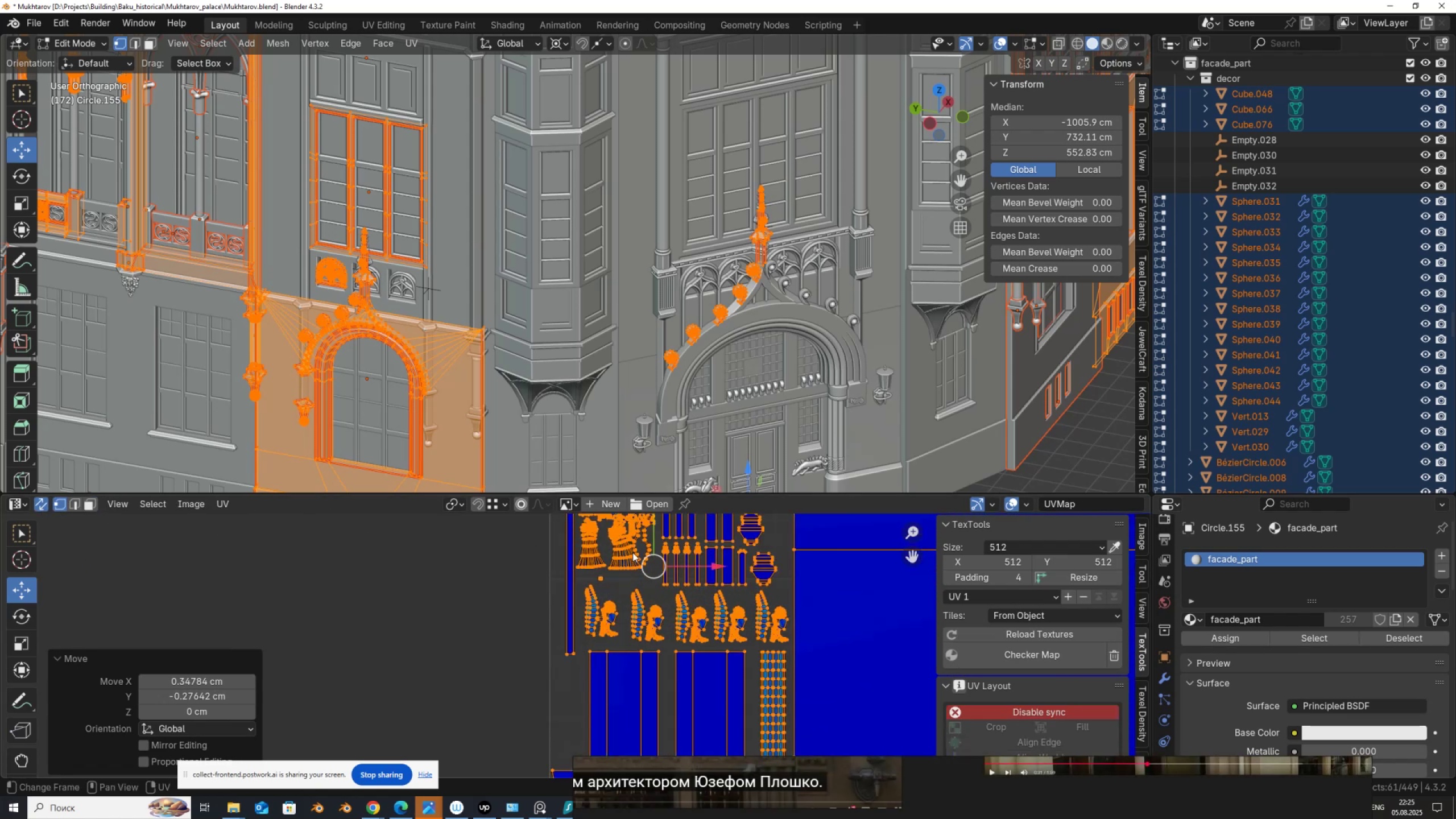 
scroll: coordinate [668, 706], scroll_direction: up, amount: 5.0
 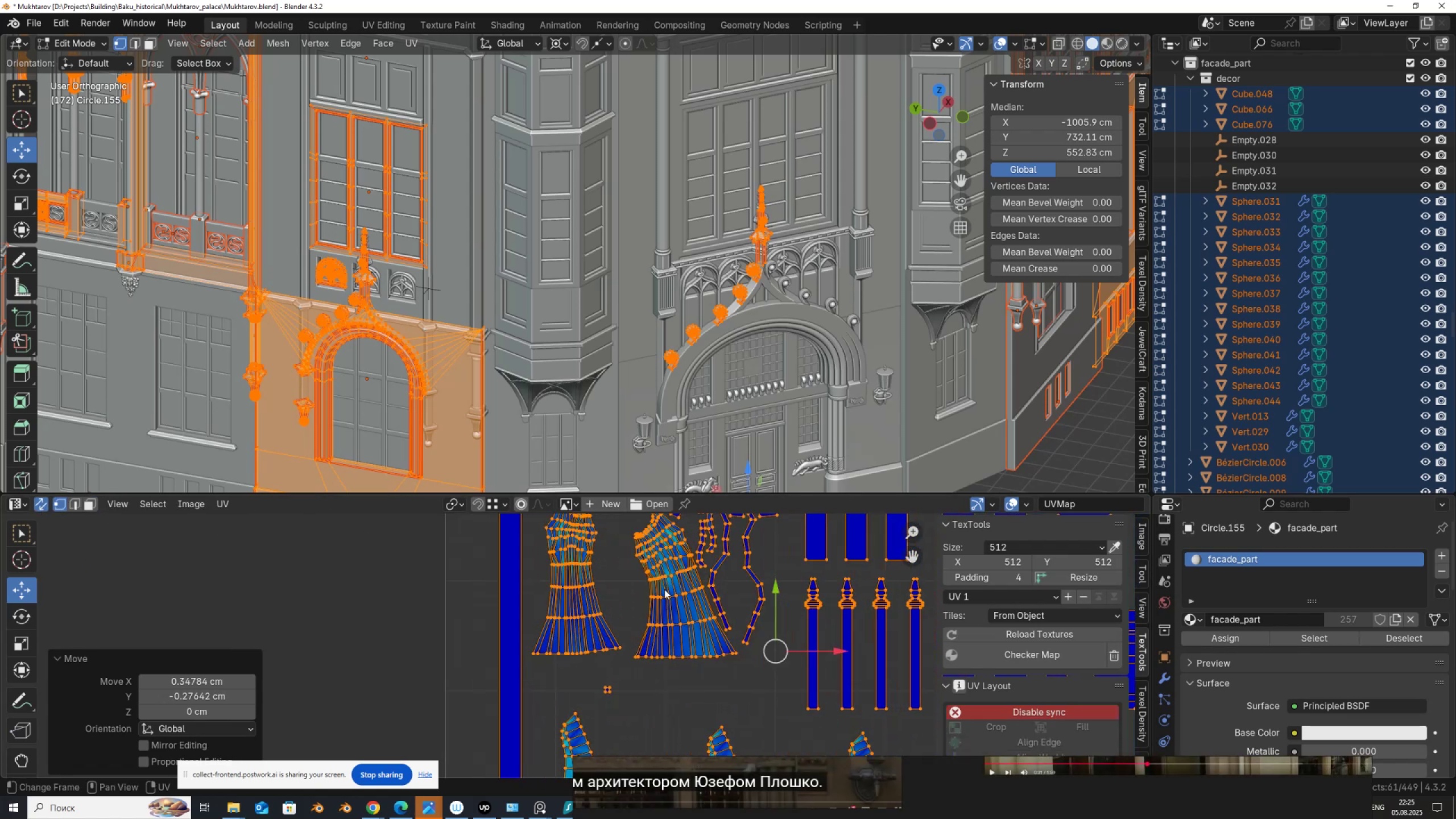 
left_click([665, 589])
 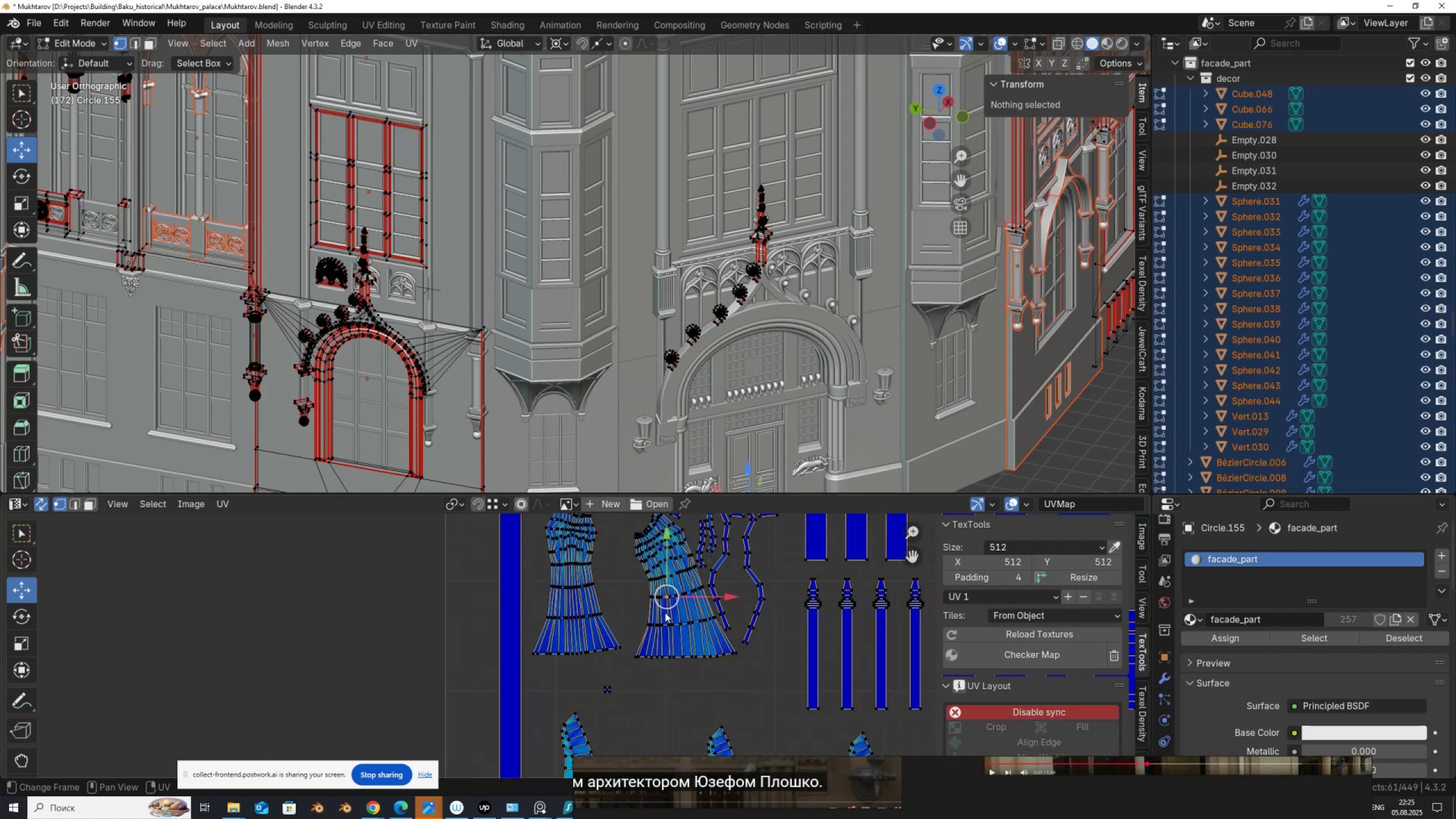 
key(L)
 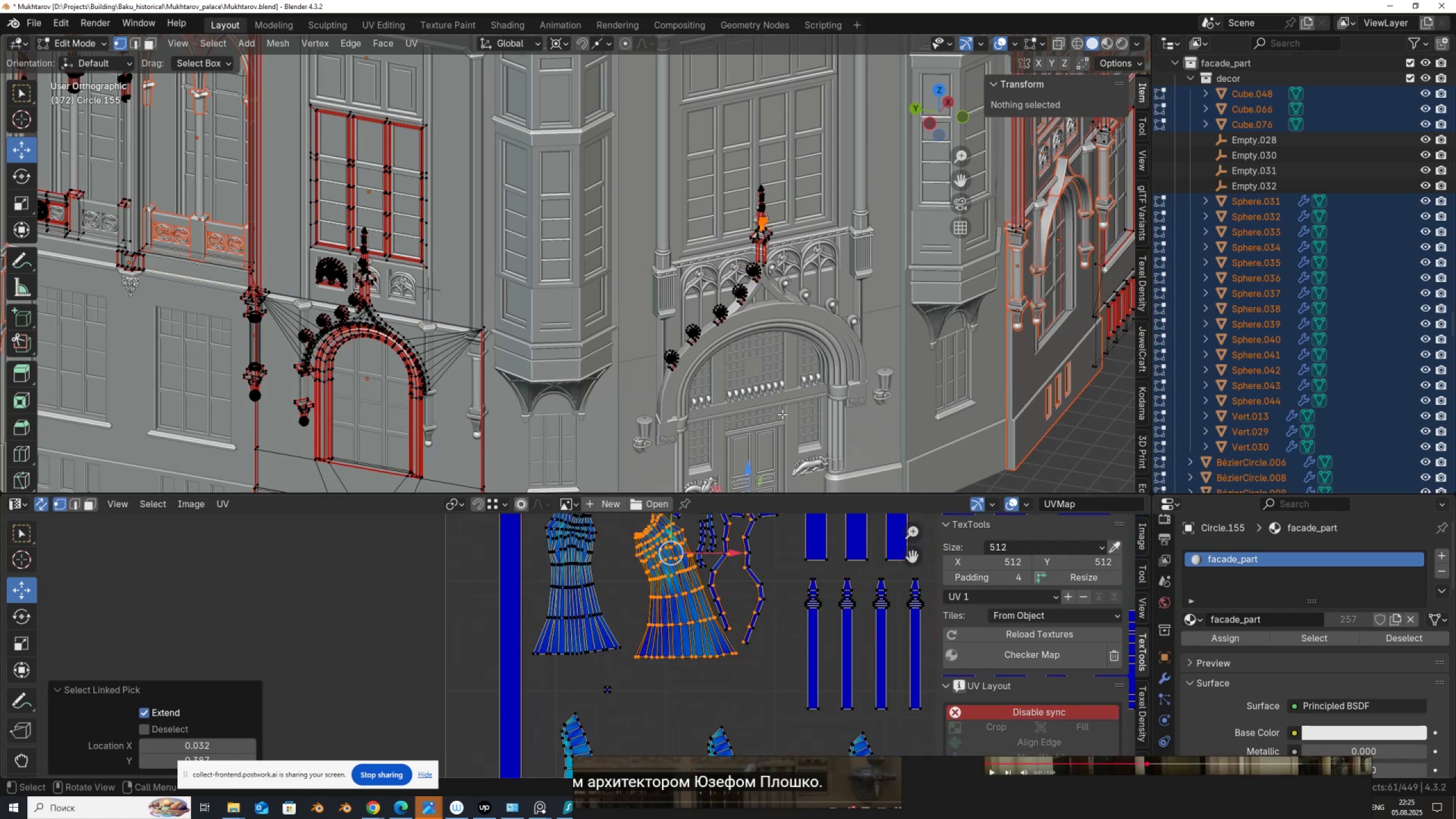 
scroll: coordinate [834, 173], scroll_direction: up, amount: 3.0
 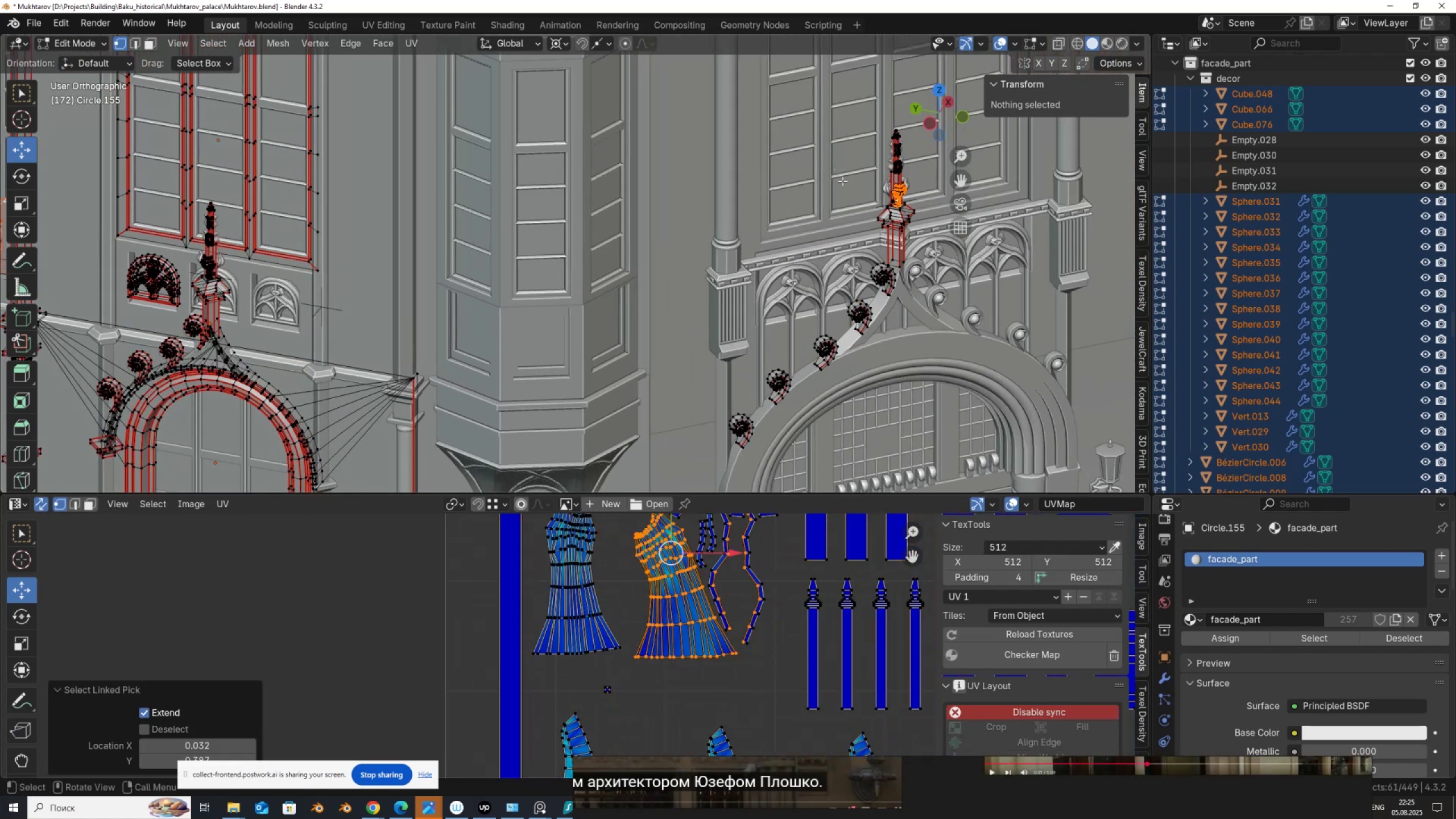 
hold_key(key=ShiftLeft, duration=0.44)
 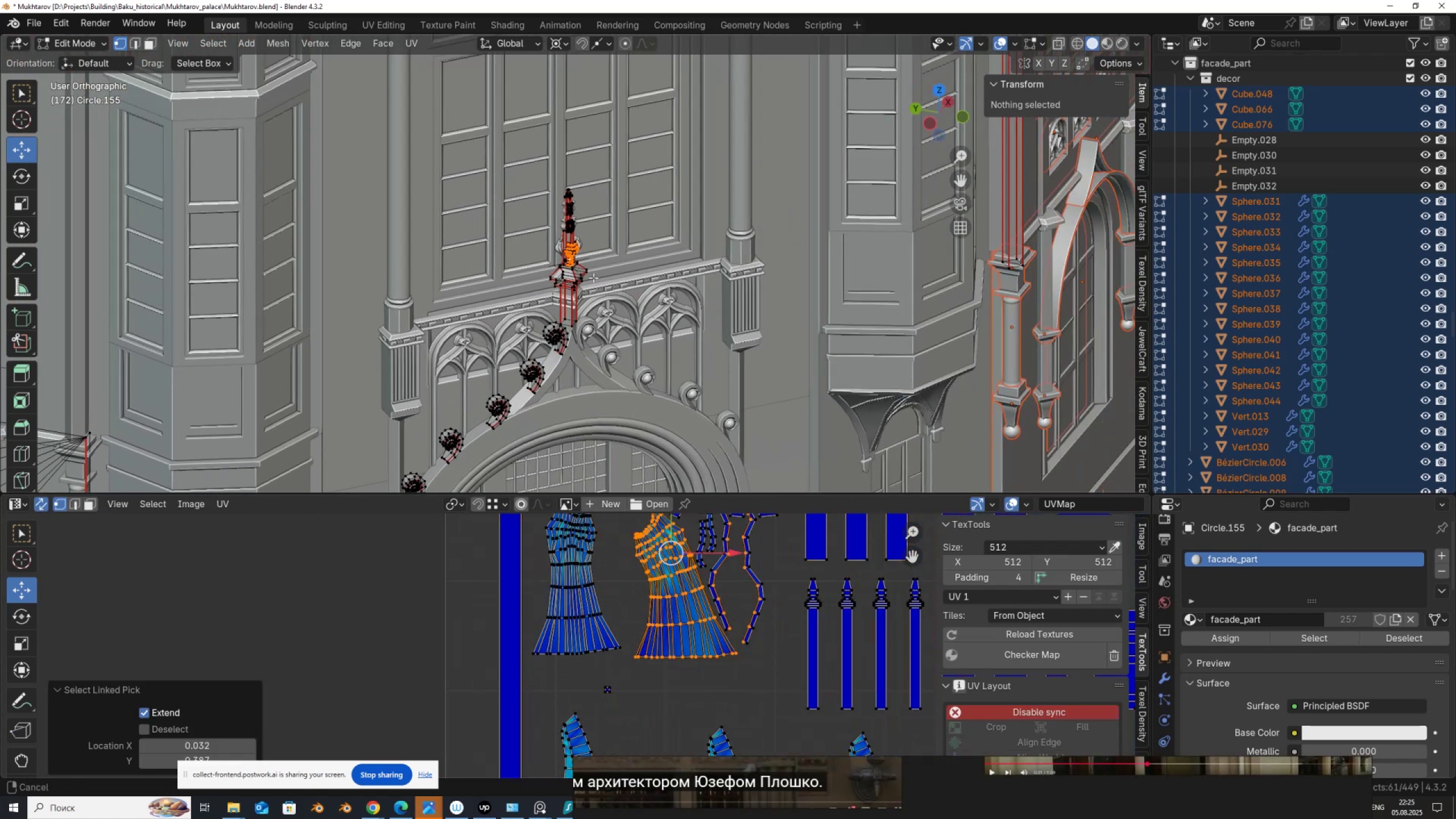 
scroll: coordinate [592, 288], scroll_direction: up, amount: 7.0
 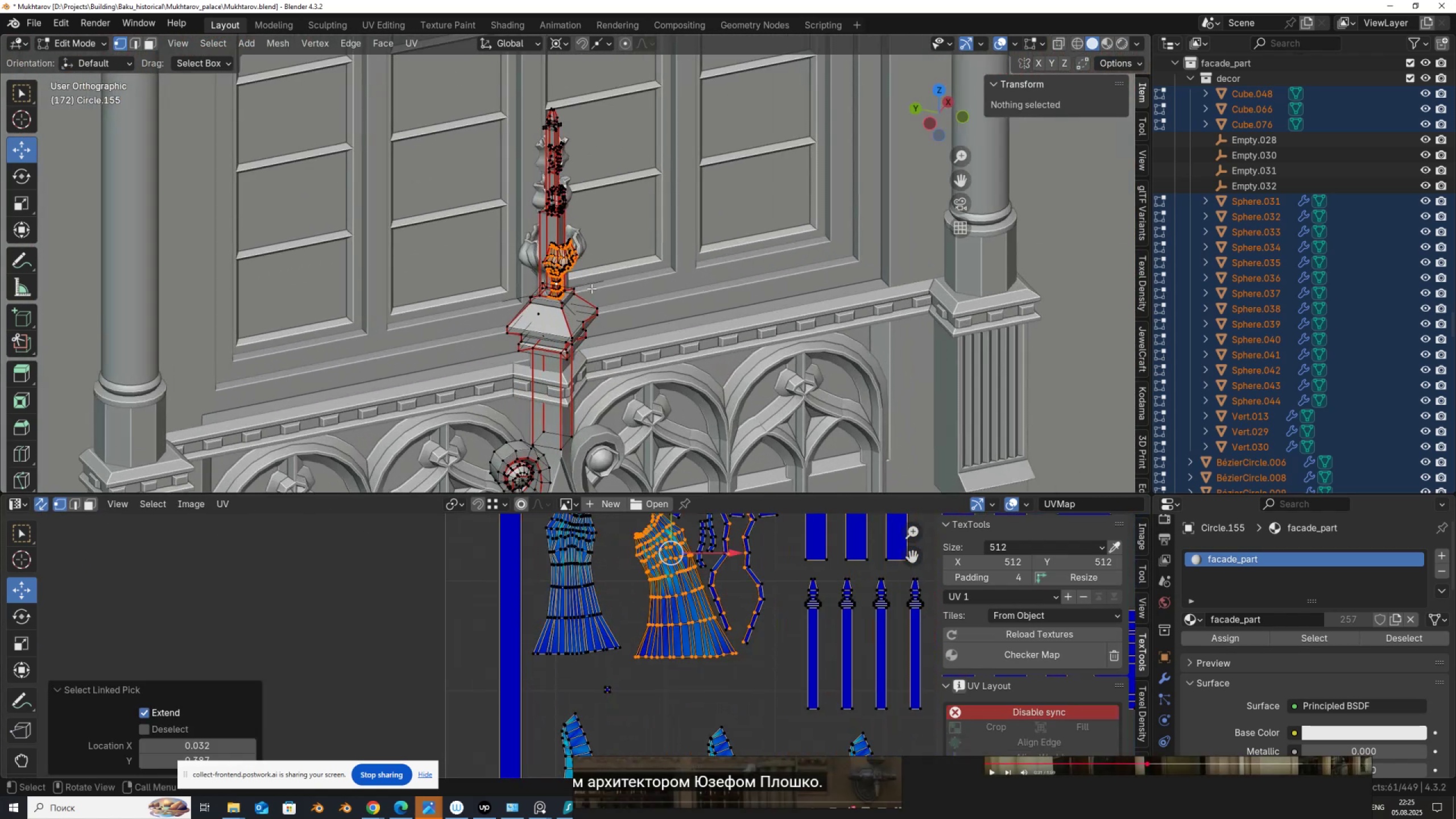 
key(Tab)
 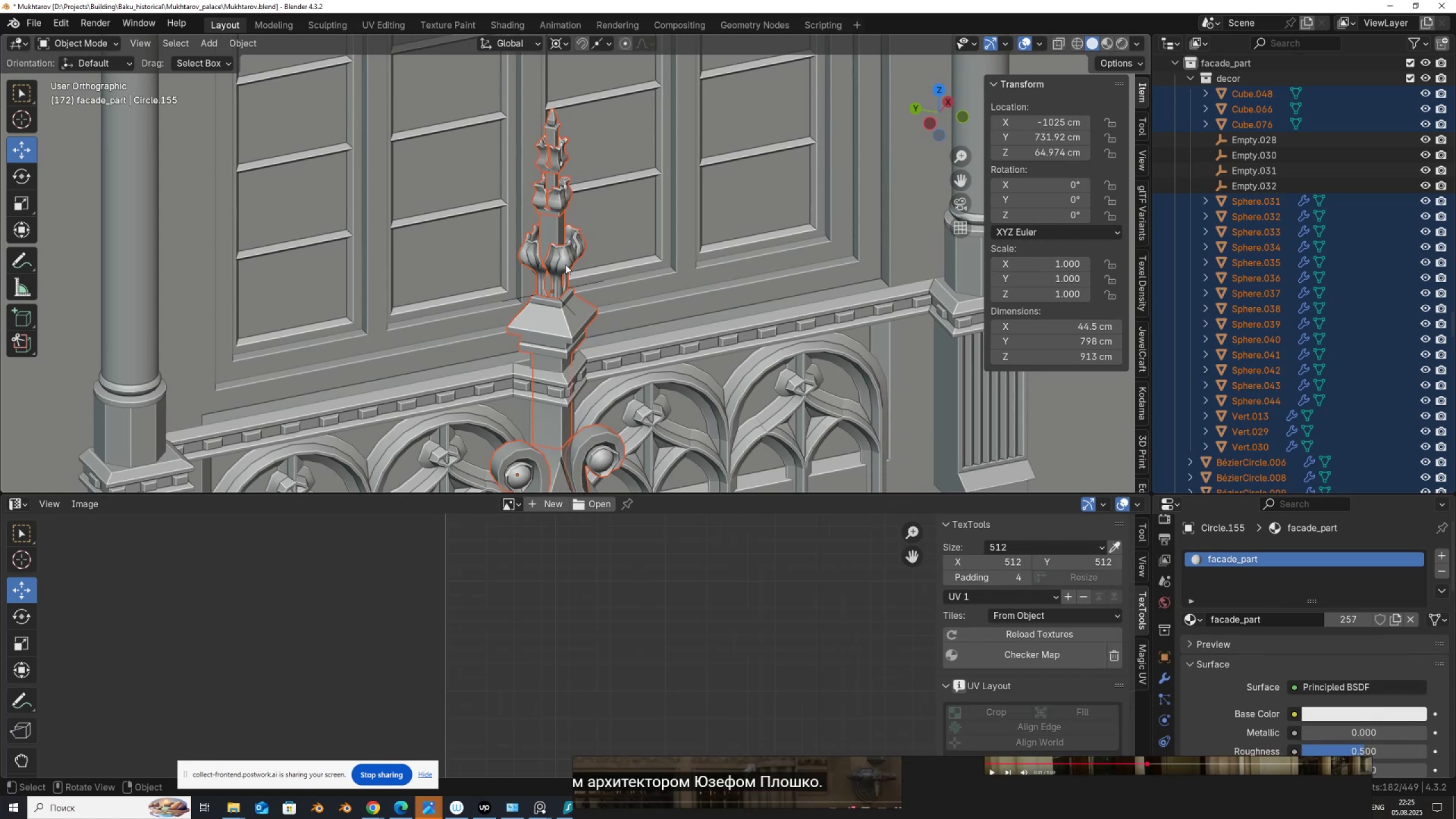 
scroll: coordinate [572, 259], scroll_direction: down, amount: 11.0
 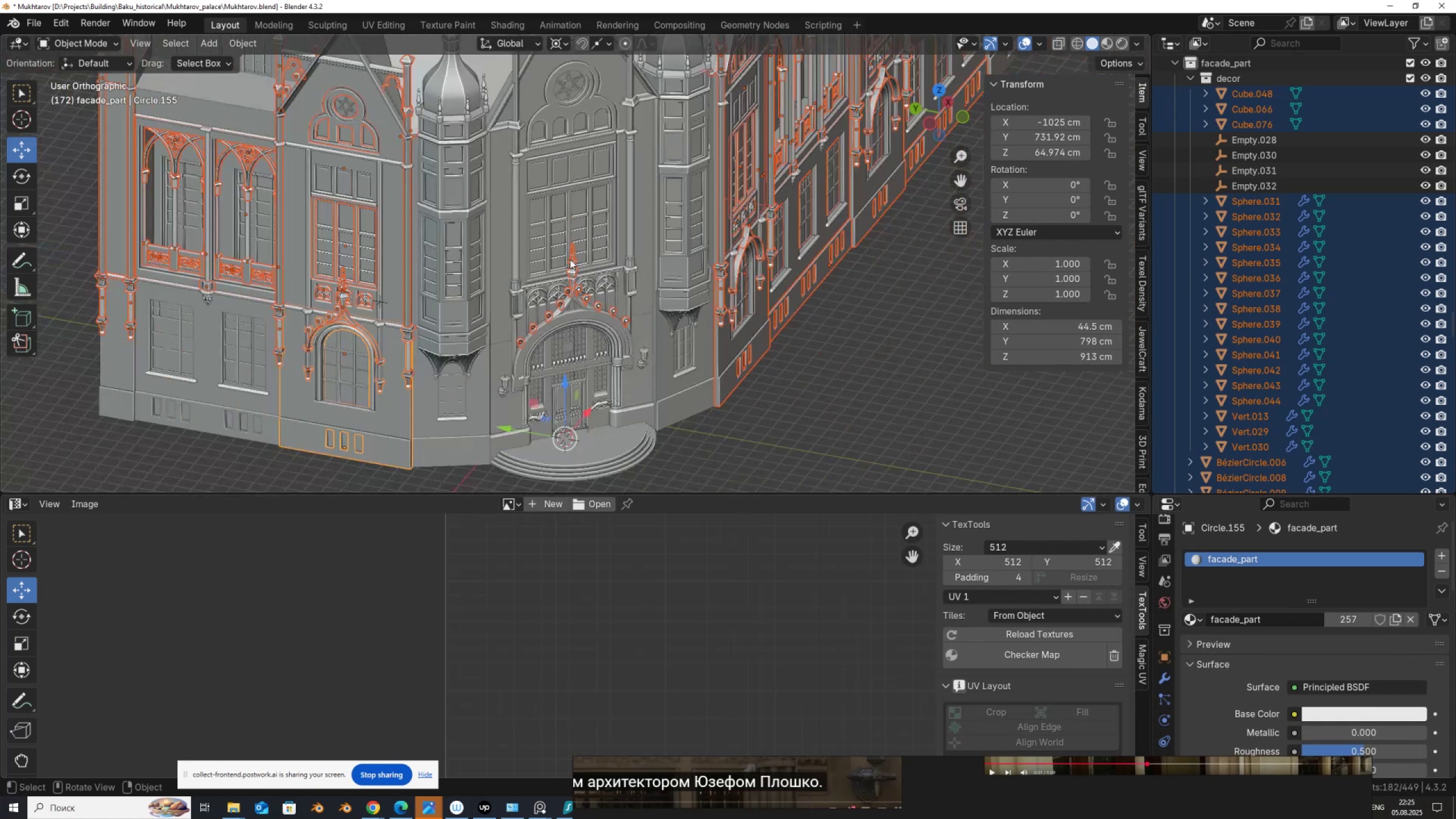 
hold_key(key=ShiftLeft, duration=0.54)
 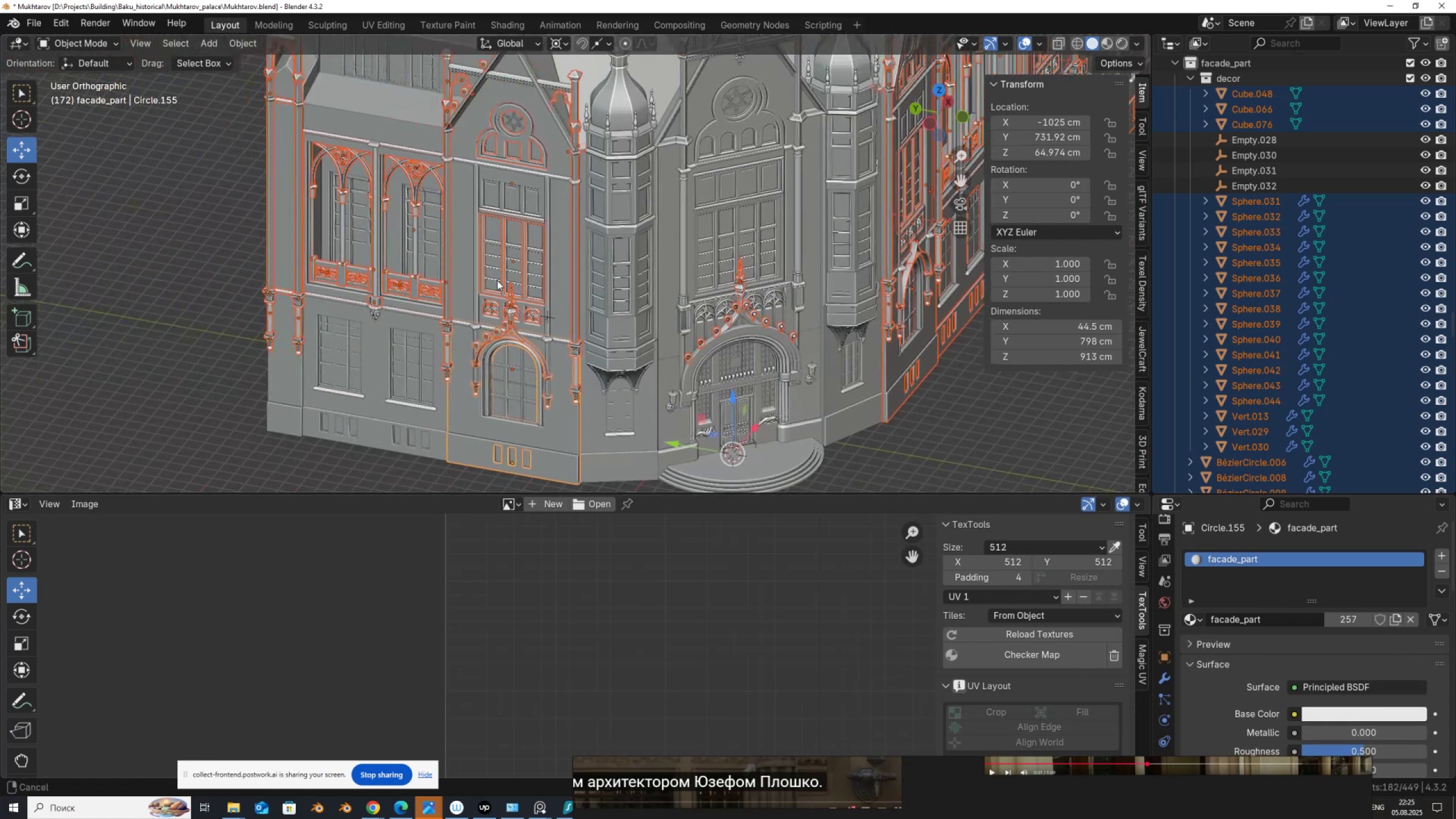 
scroll: coordinate [515, 313], scroll_direction: up, amount: 3.0
 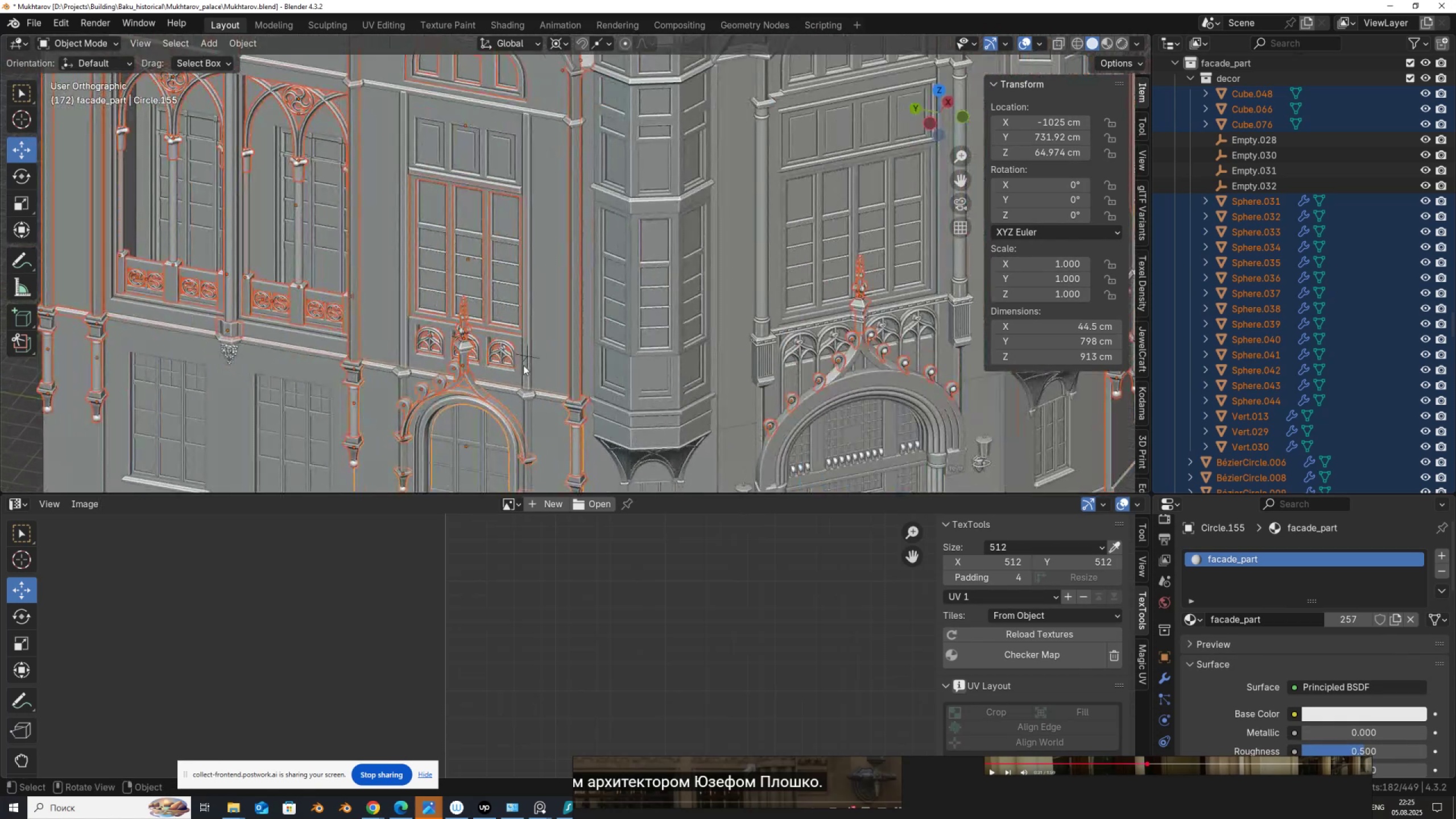 
hold_key(key=ShiftLeft, duration=1.37)
 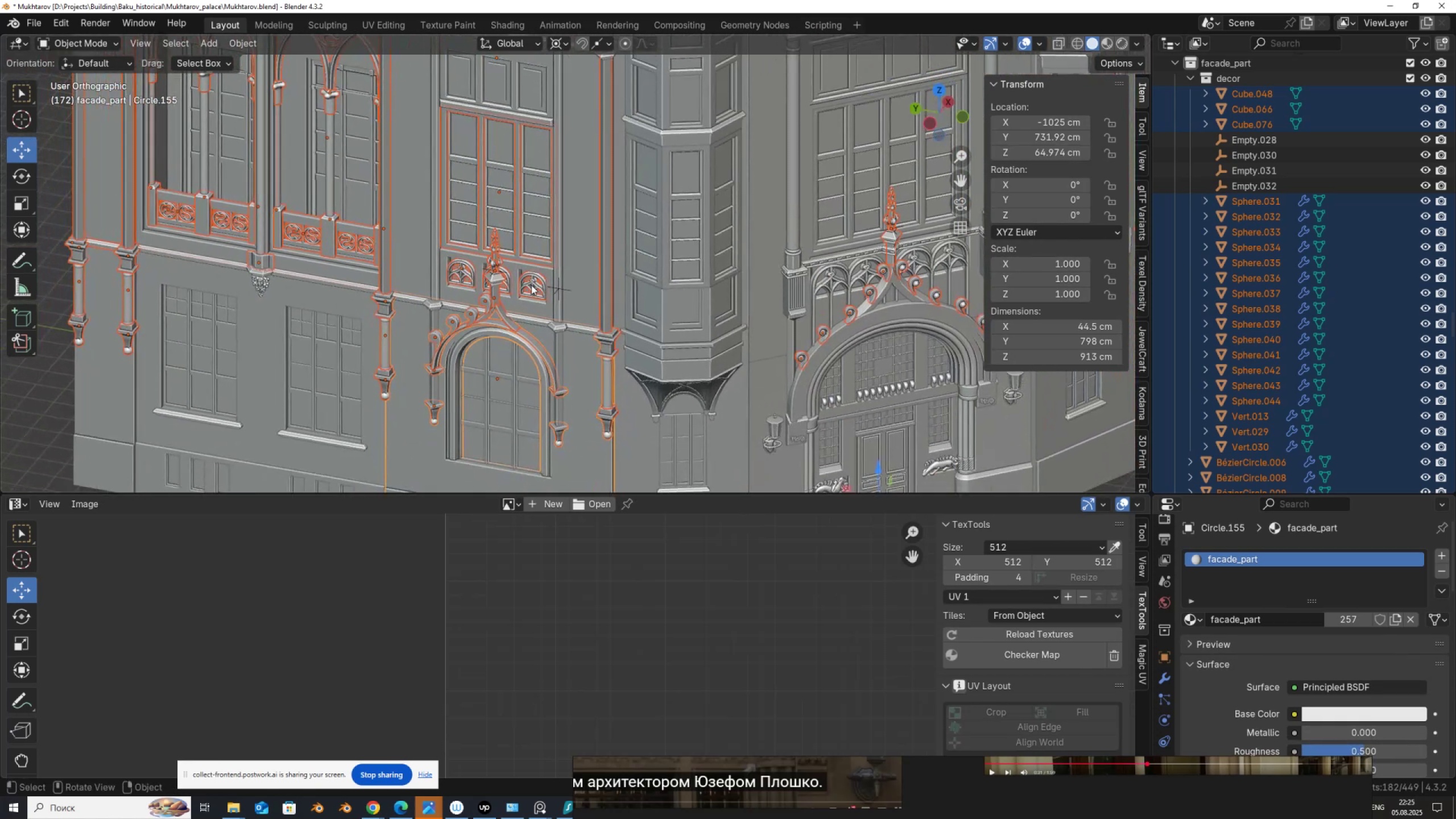 
scroll: coordinate [472, 296], scroll_direction: up, amount: 6.0
 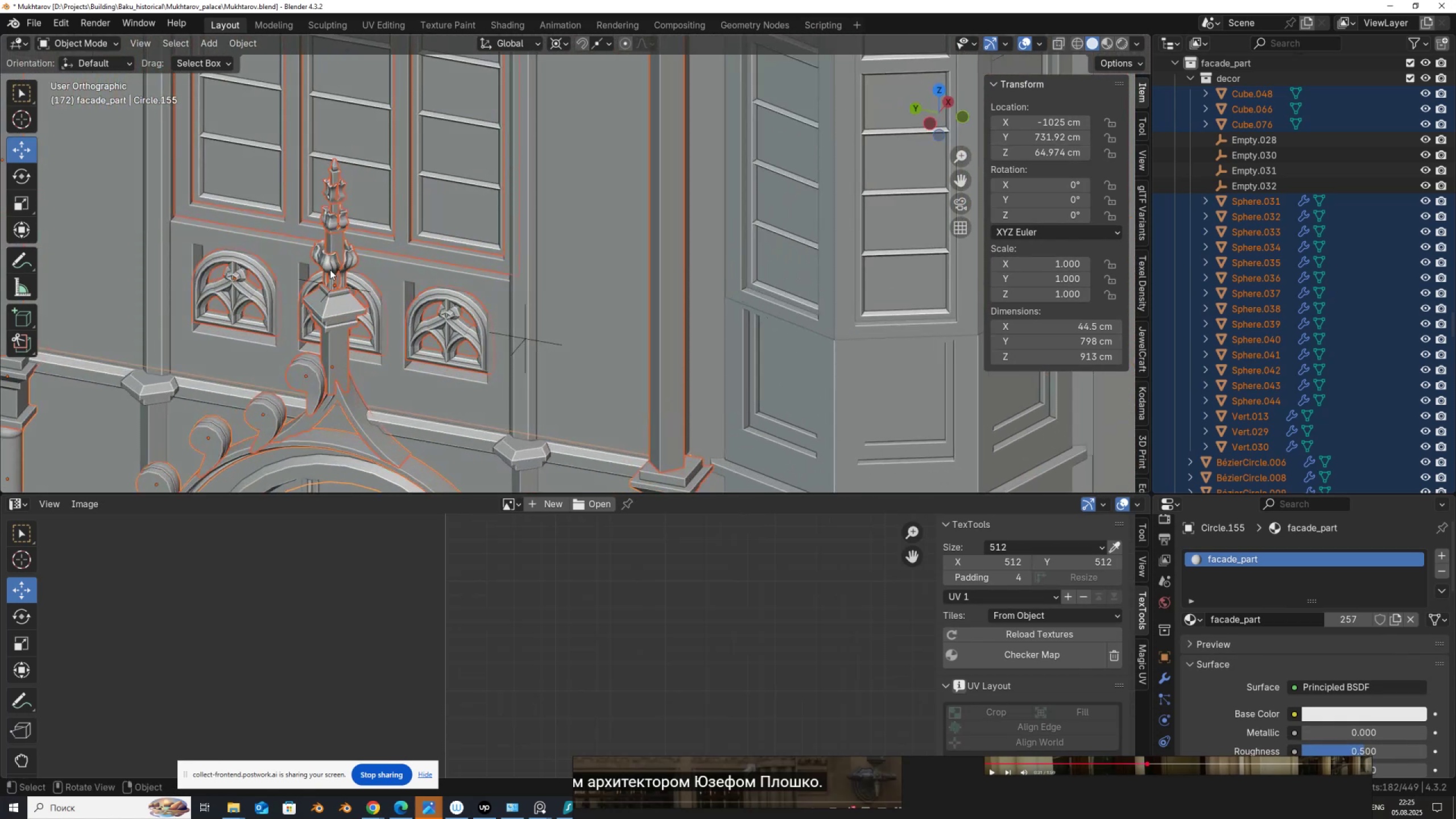 
left_click([330, 264])
 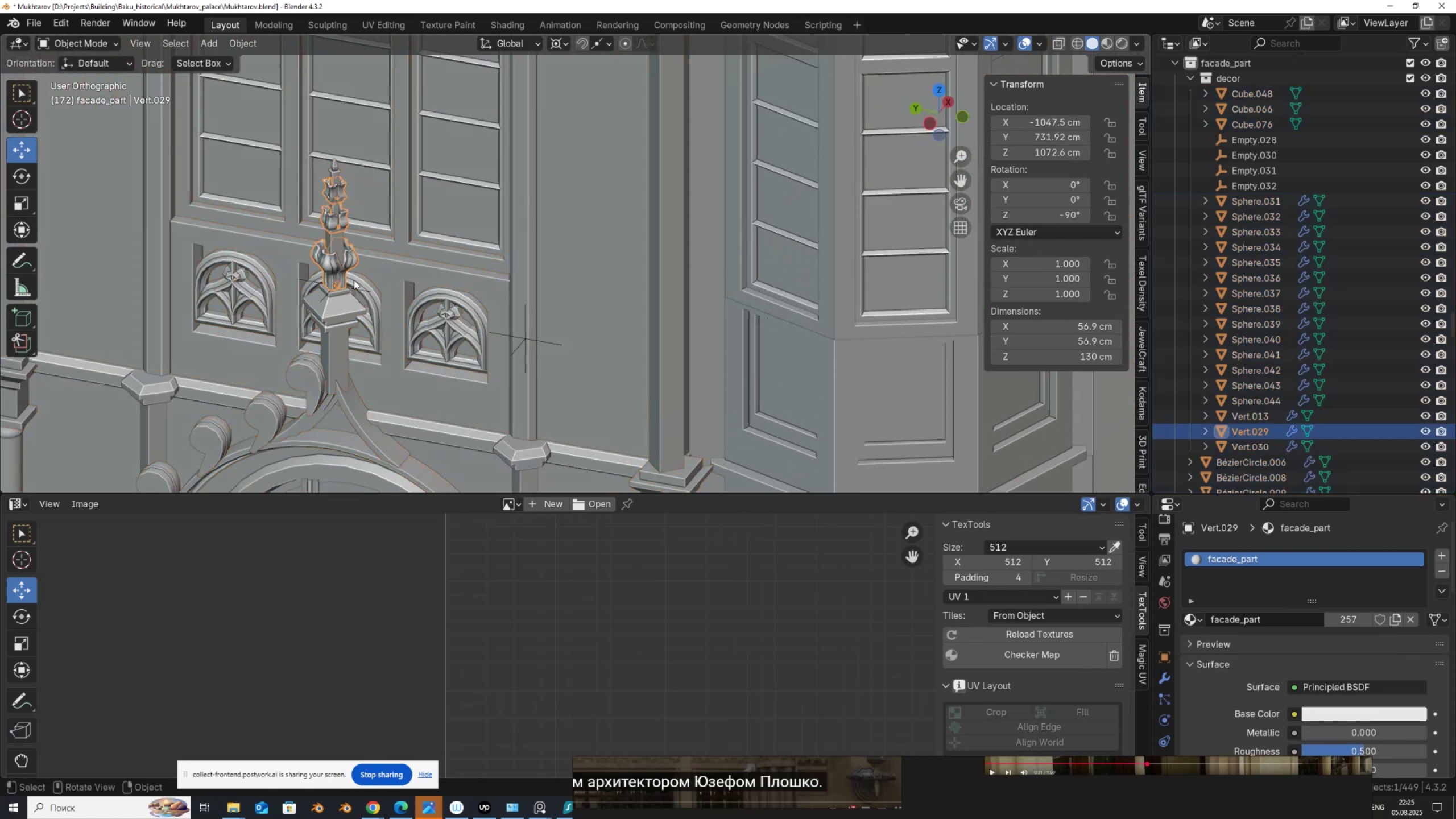 
scroll: coordinate [383, 258], scroll_direction: down, amount: 7.0
 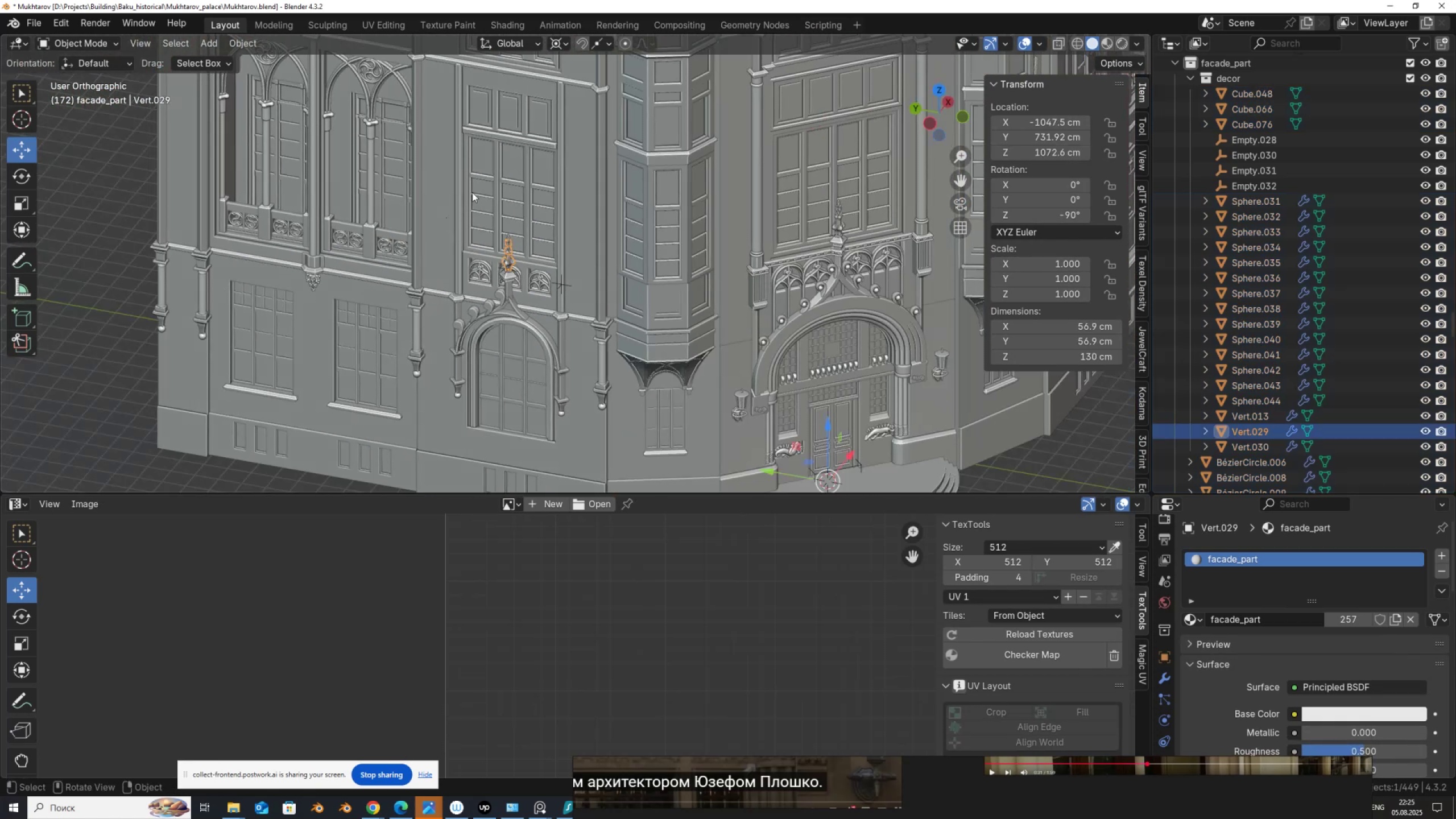 
hold_key(key=ShiftLeft, duration=0.68)
 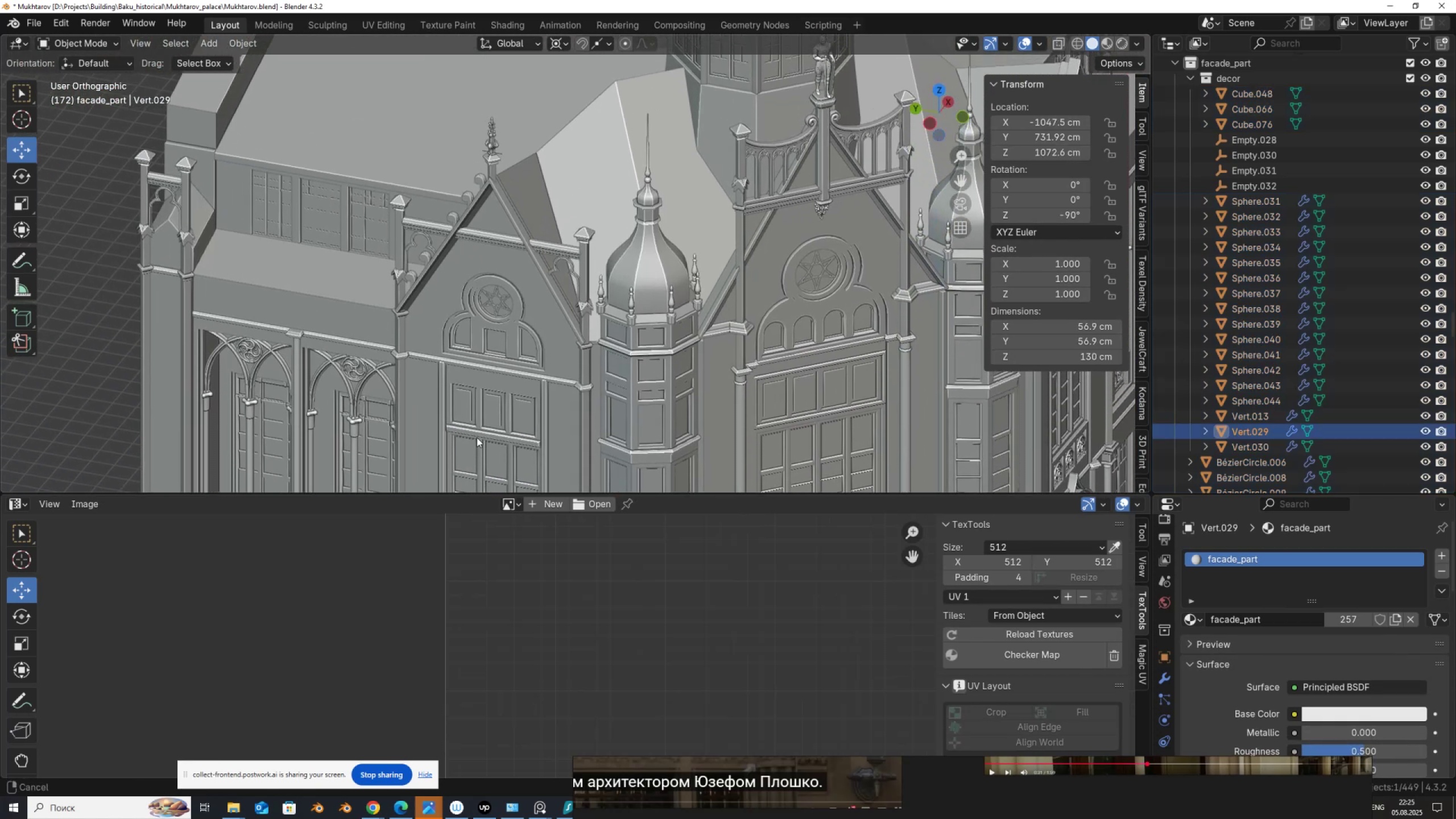 
scroll: coordinate [477, 437], scroll_direction: up, amount: 1.0
 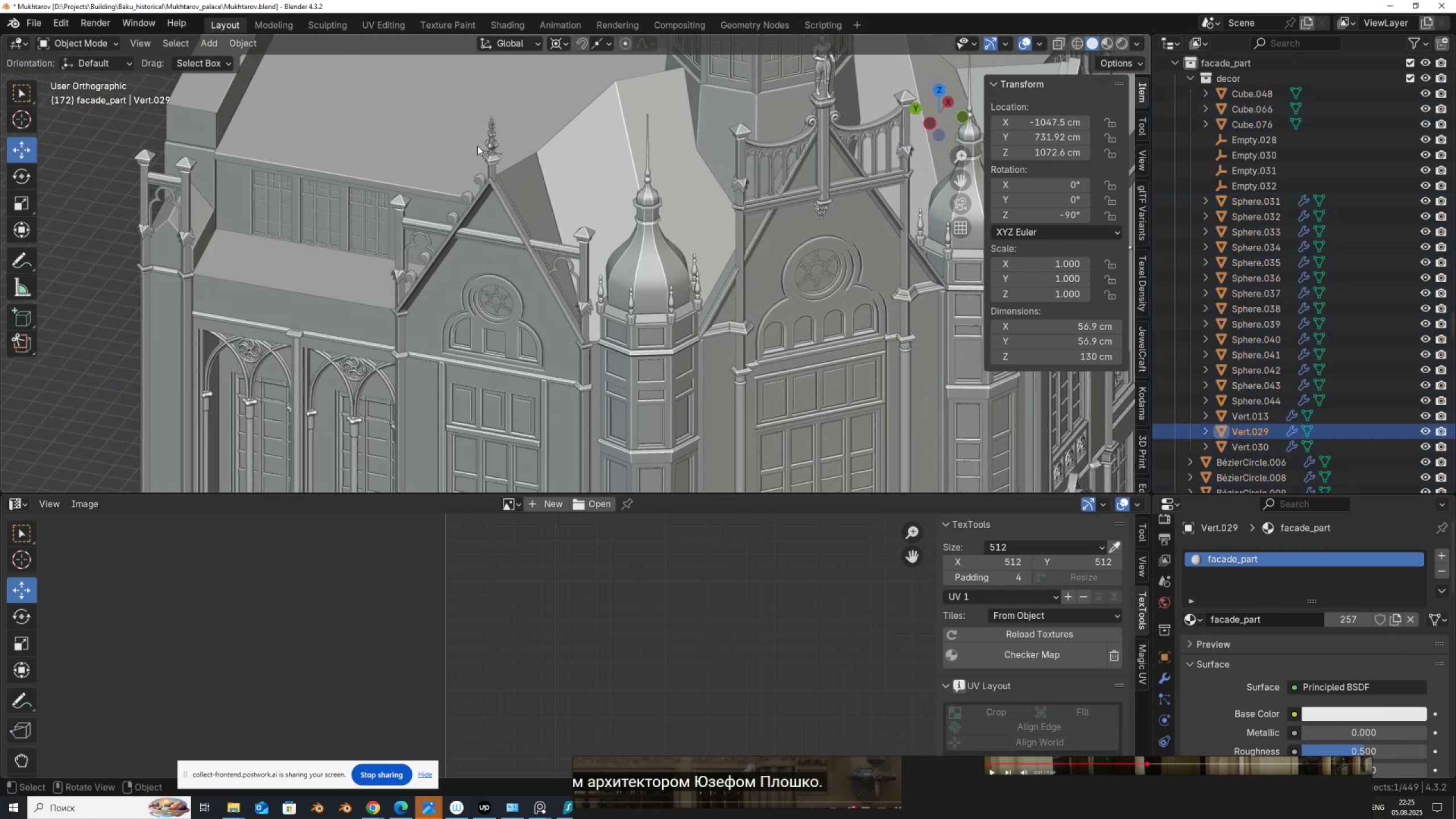 
hold_key(key=ShiftLeft, duration=0.32)
scroll: coordinate [455, 232], scroll_direction: up, amount: 9.0
 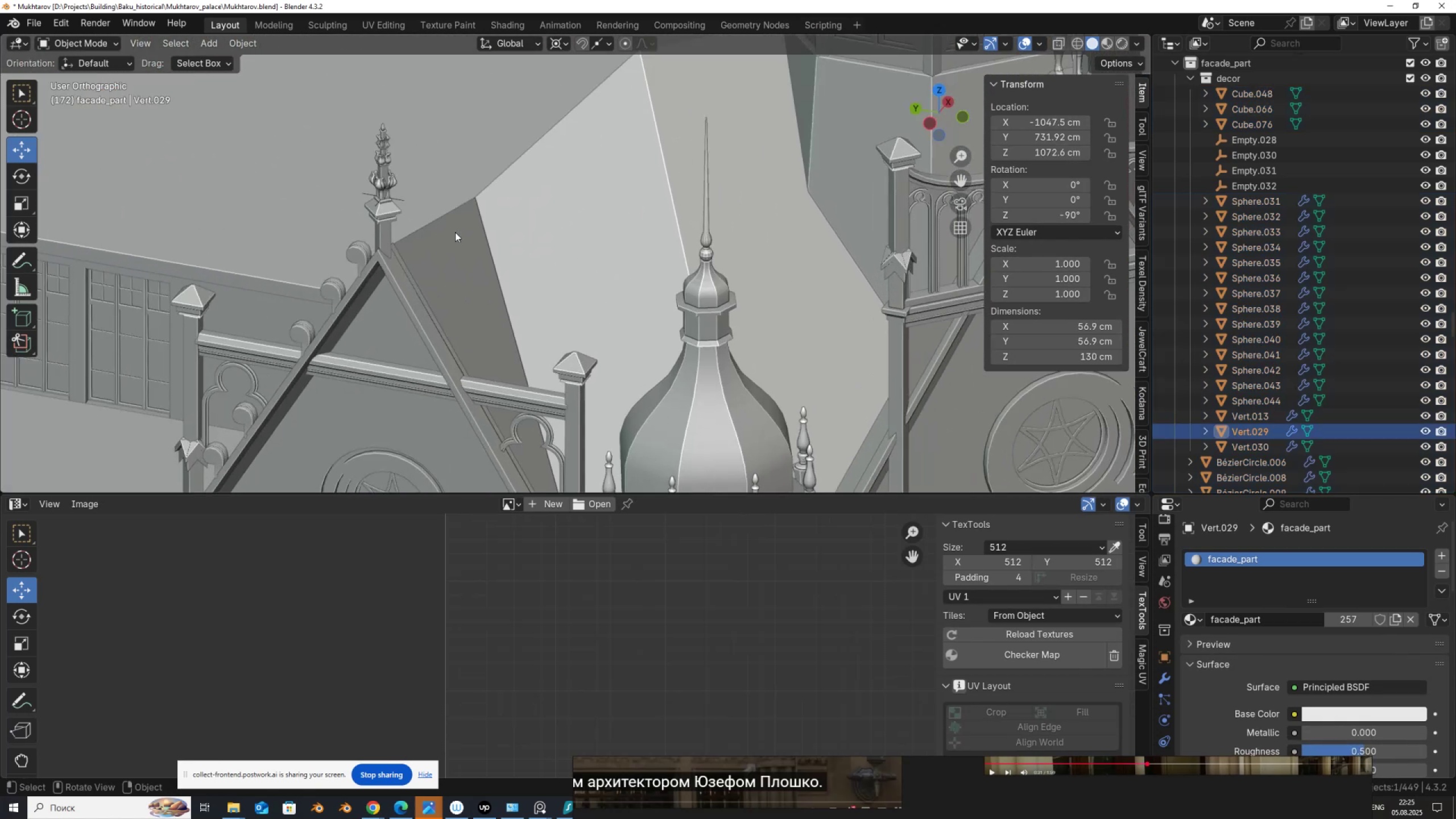 
hold_key(key=ShiftLeft, duration=1.31)
left_click([396, 182])
 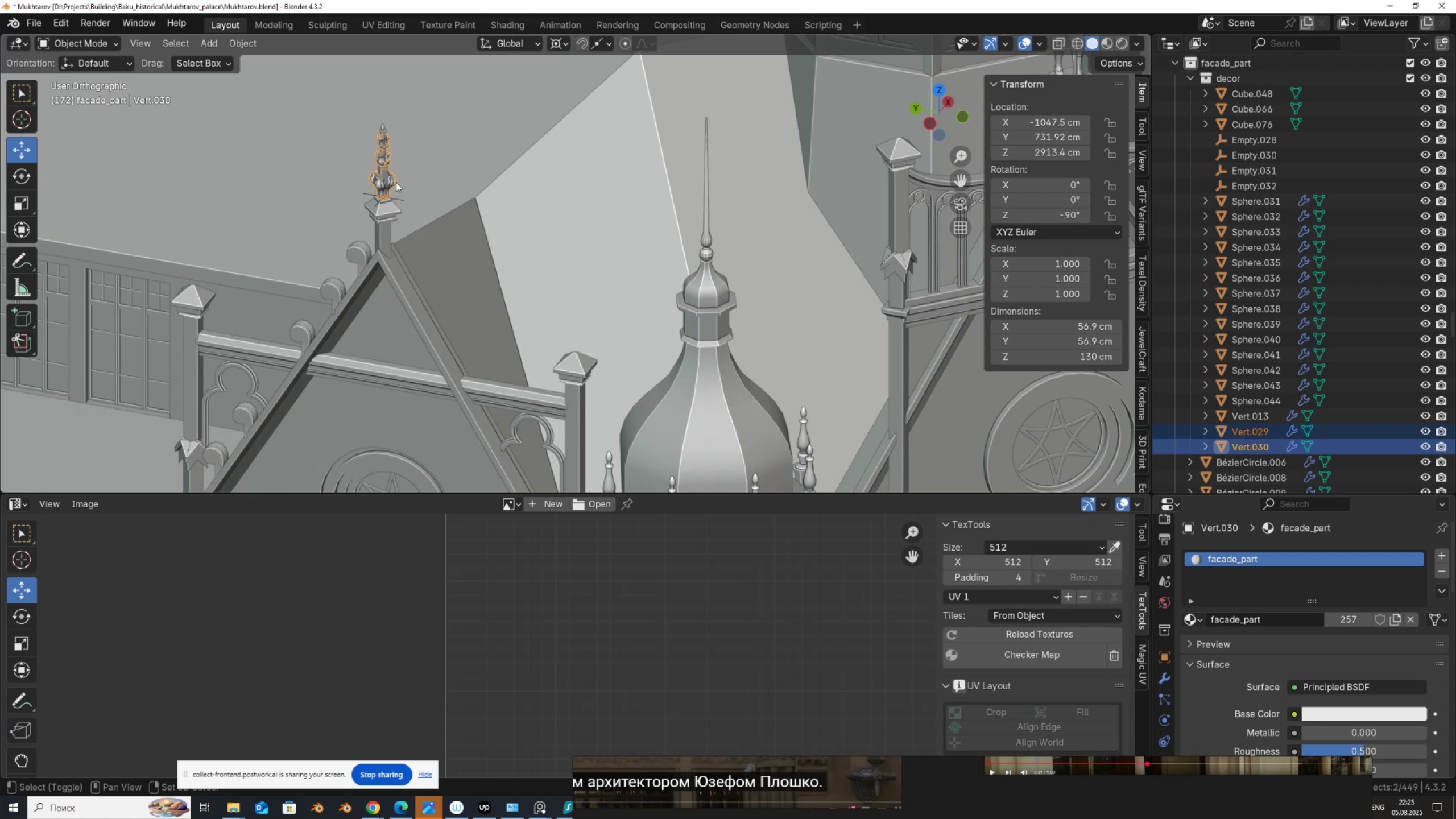 
scroll: coordinate [398, 253], scroll_direction: down, amount: 7.0
 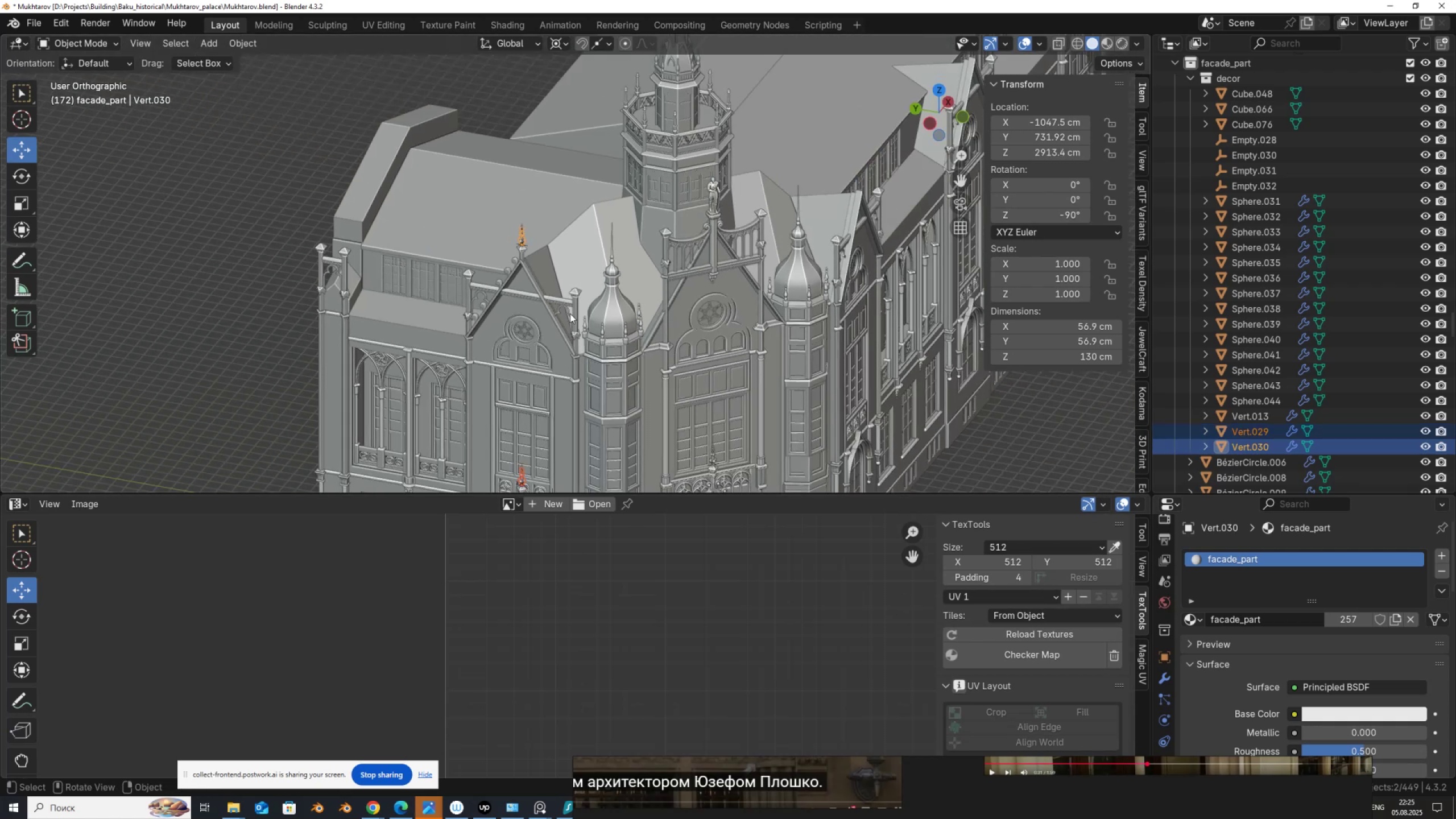 
hold_key(key=ShiftLeft, duration=0.58)
scroll: coordinate [584, 275], scroll_direction: up, amount: 12.0
 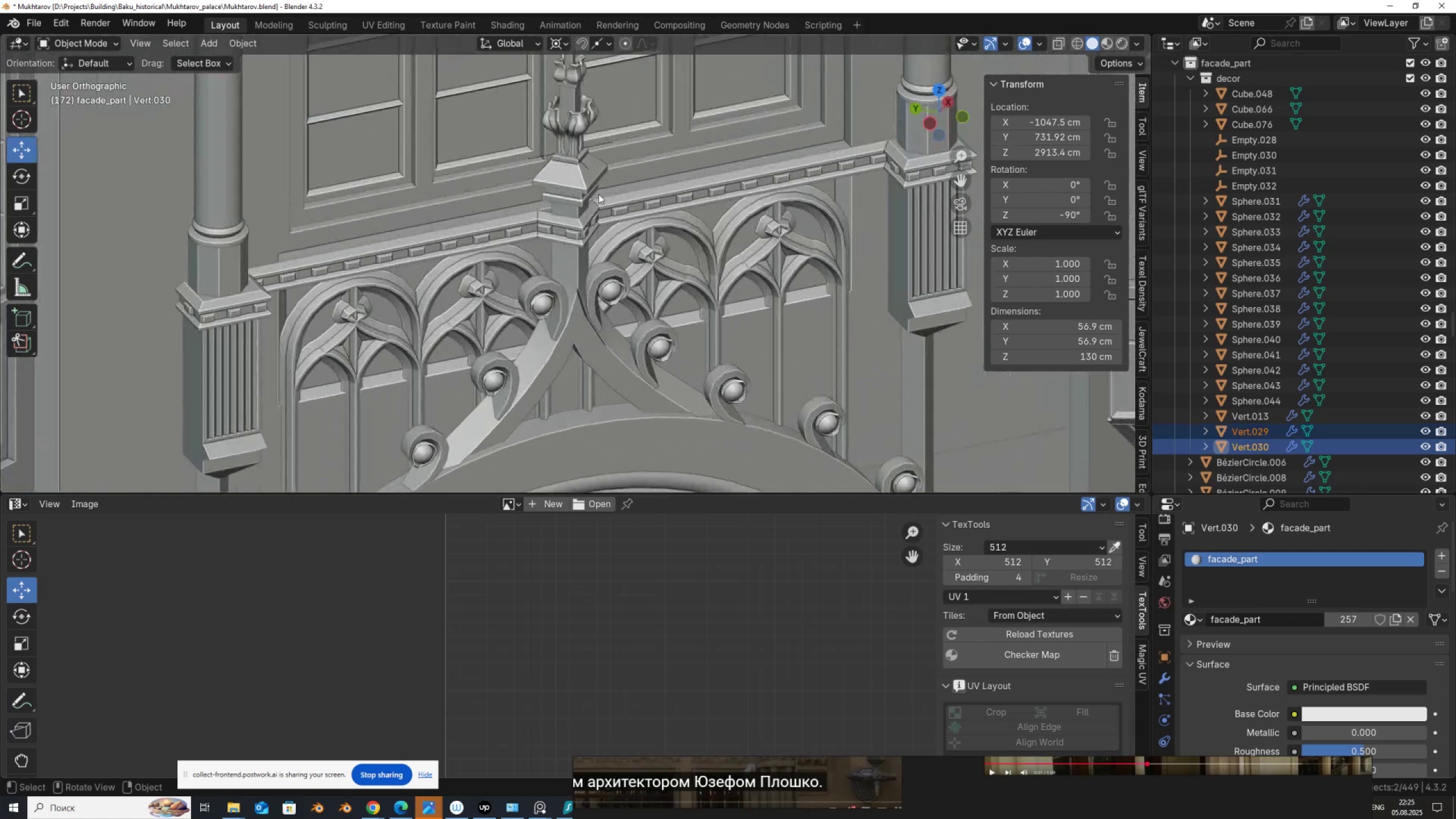 
hold_key(key=ShiftLeft, duration=1.53)
scroll: coordinate [578, 227], scroll_direction: up, amount: 2.0
 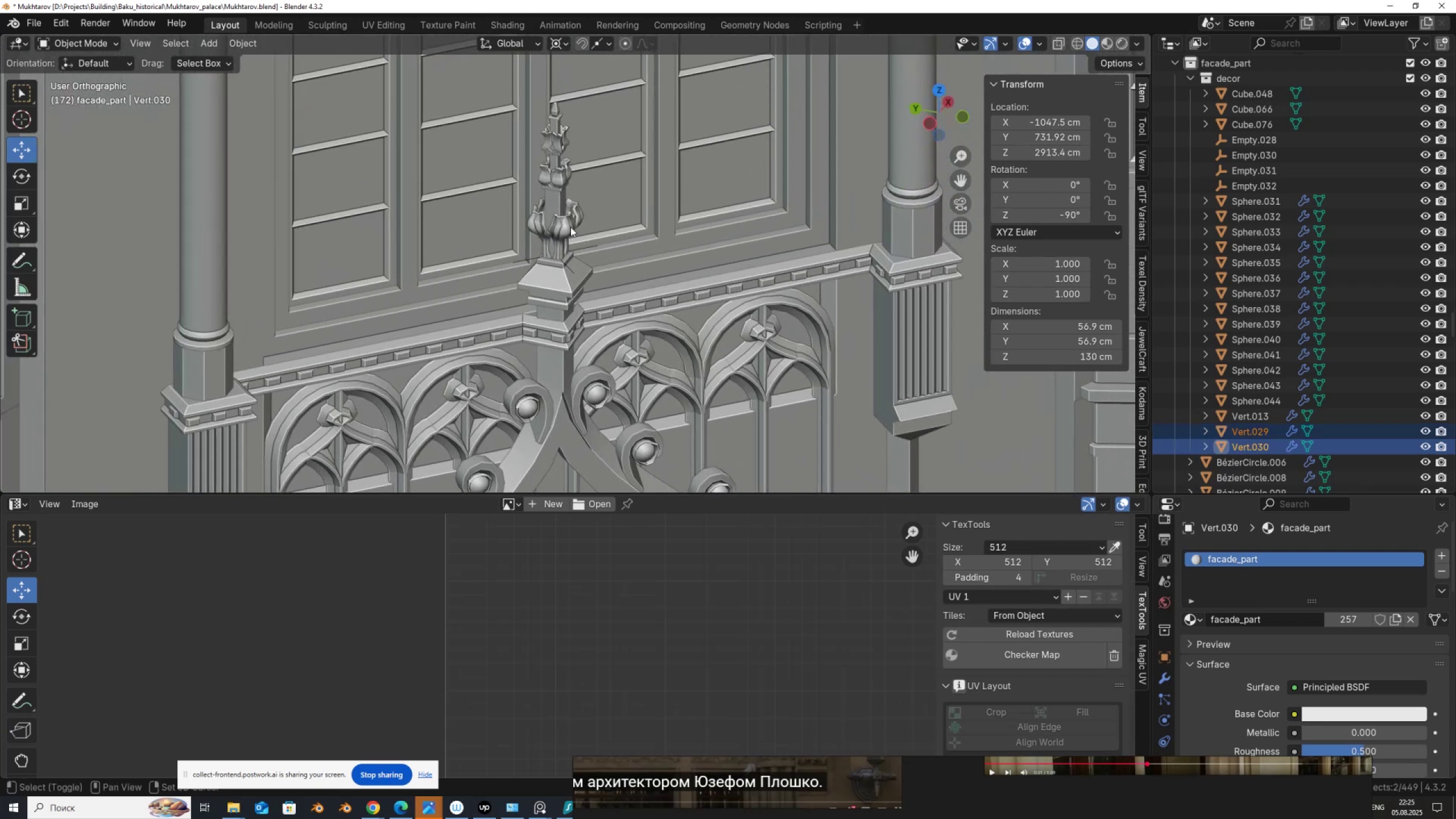 
left_click([570, 227])
 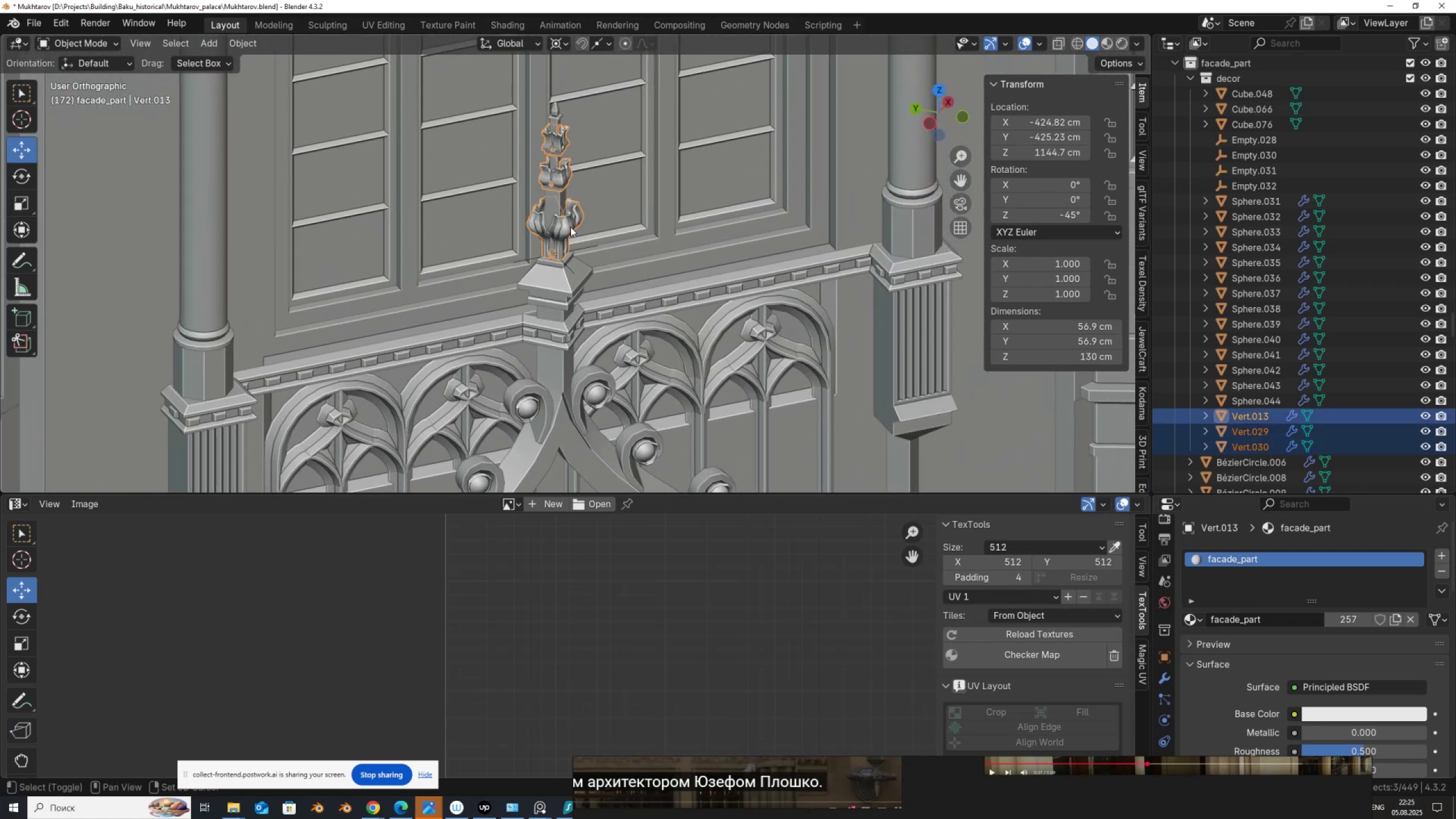 
key(Shift+ShiftLeft)
 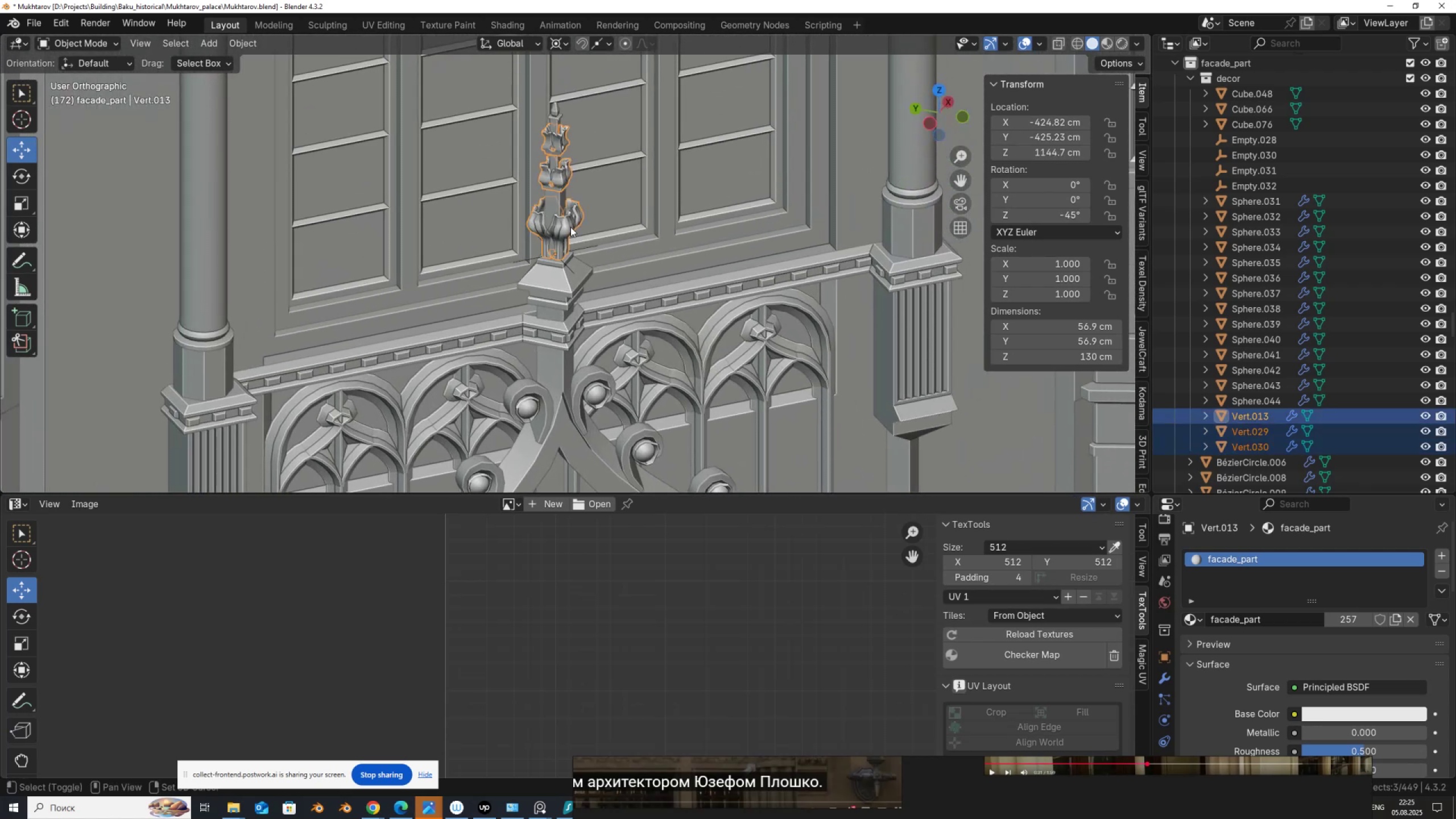 
key(Shift+ShiftLeft)
 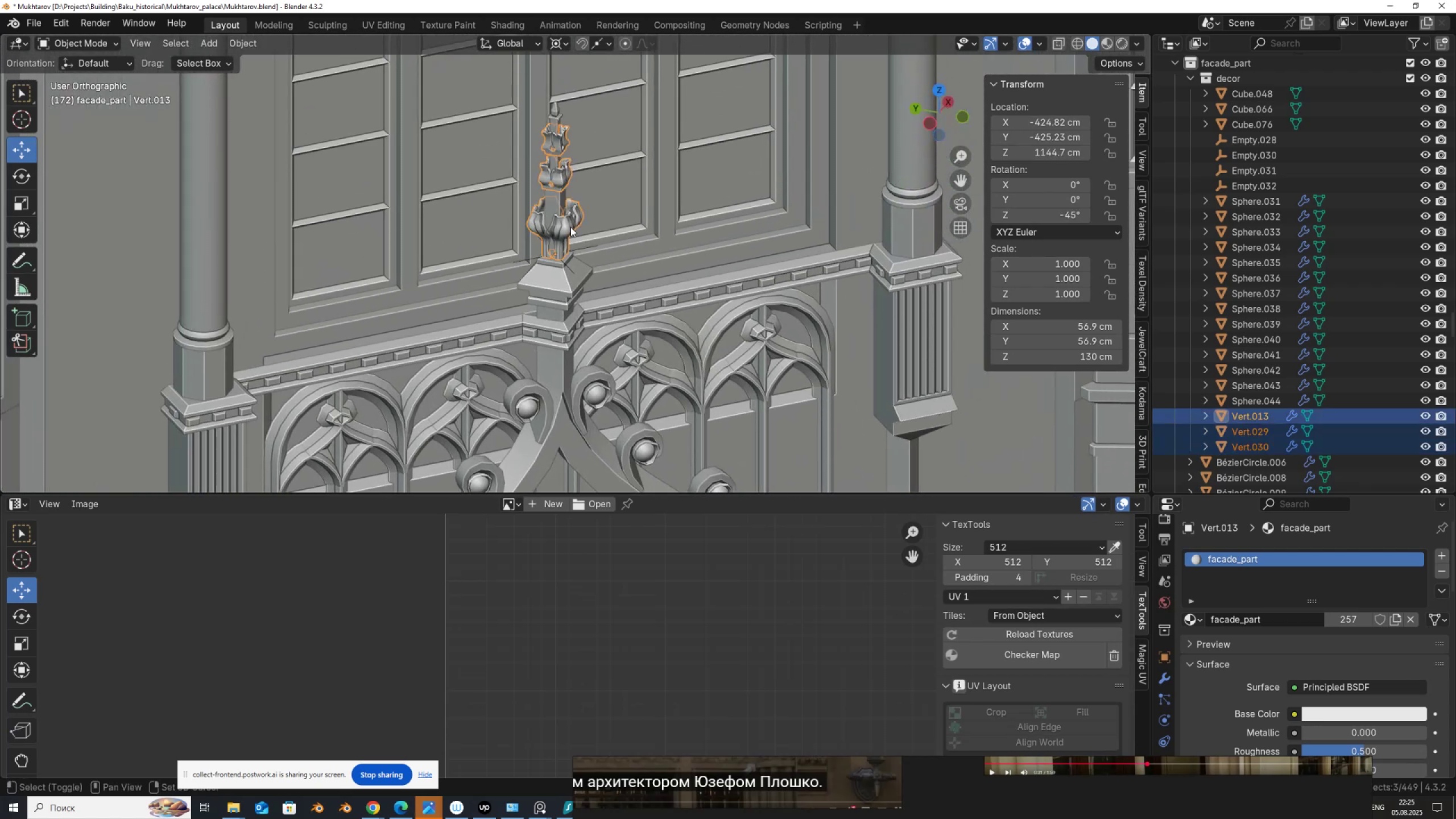 
key(Shift+ShiftLeft)
 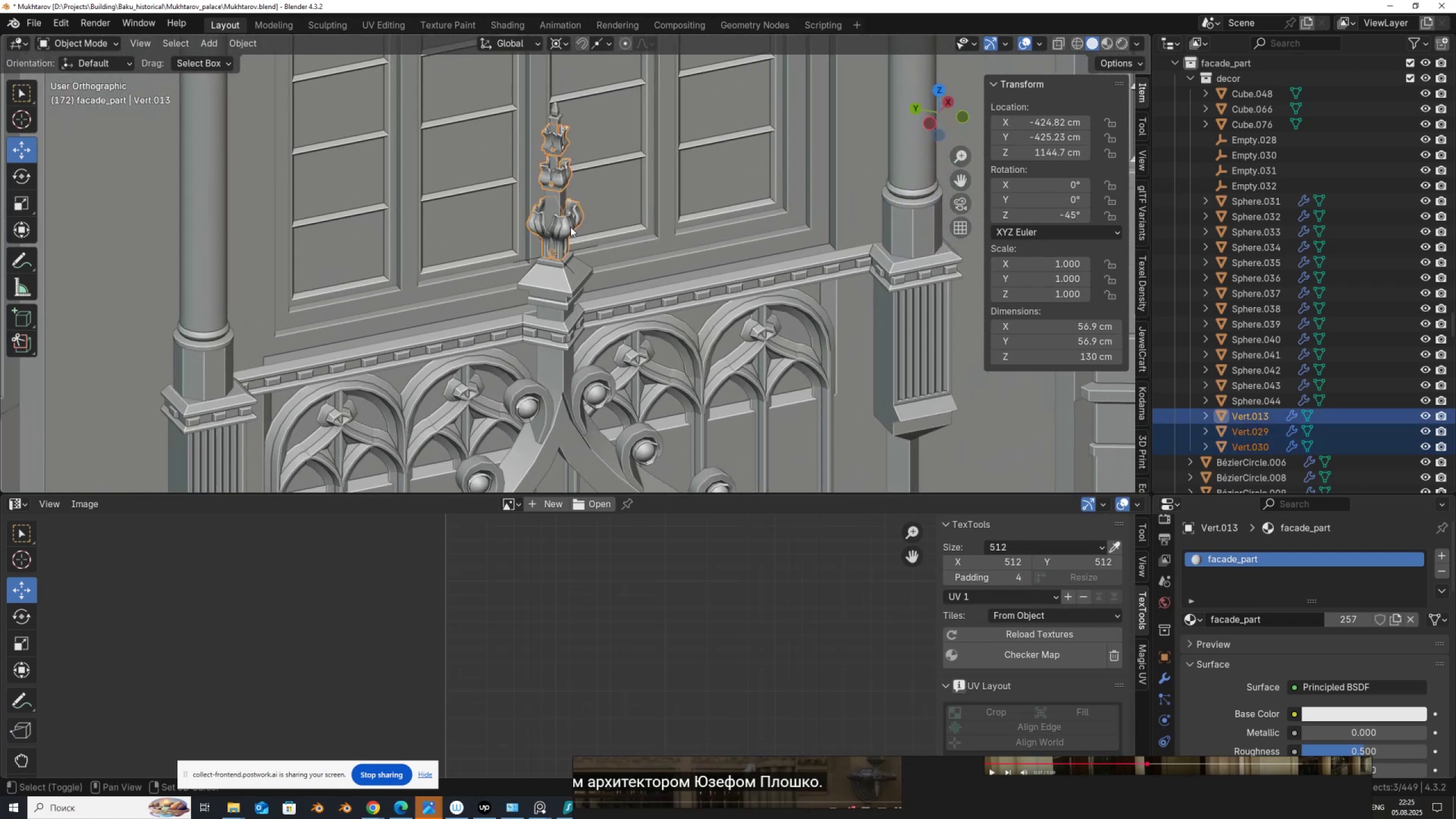 
key(Shift+ShiftLeft)
 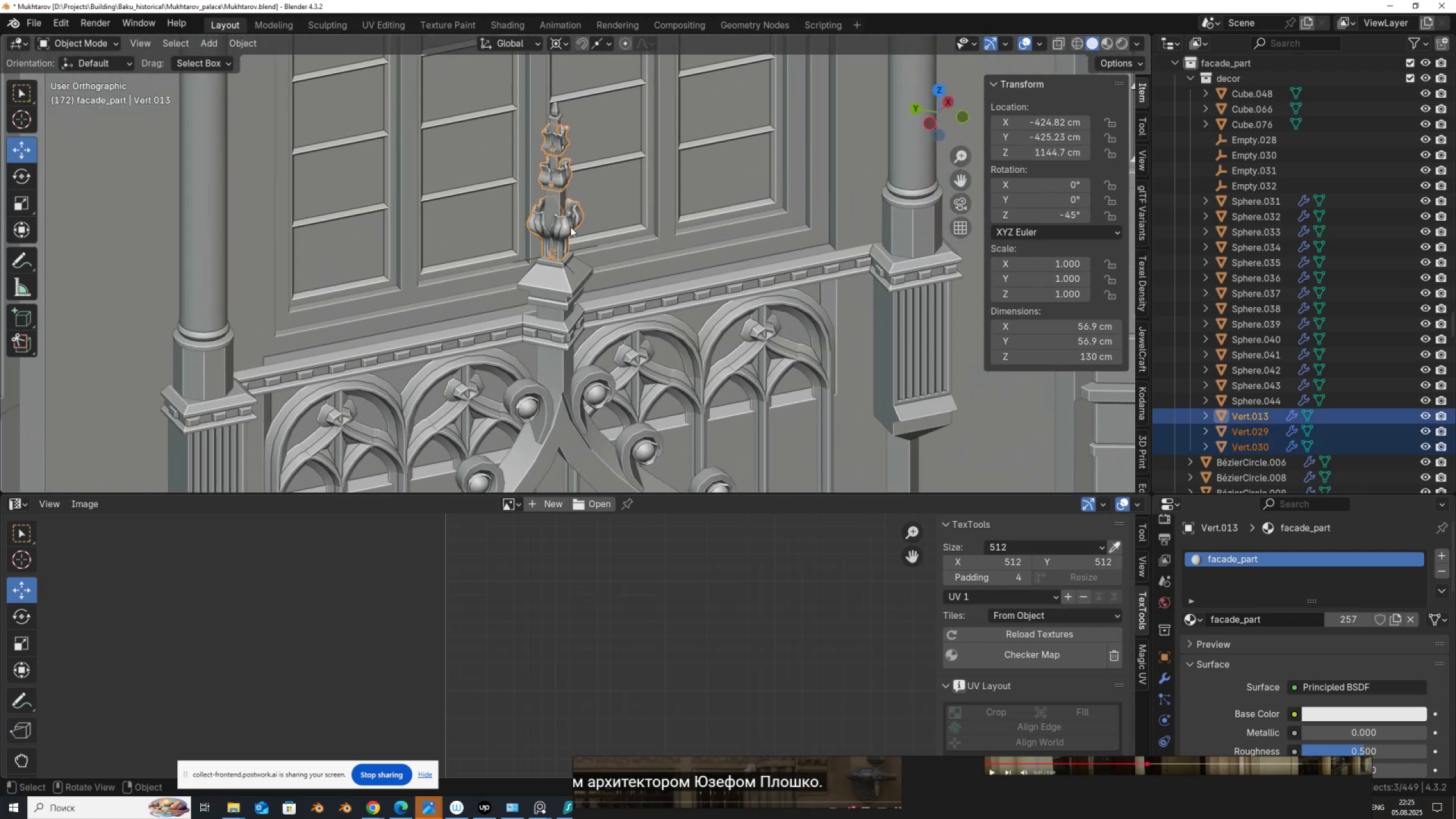 
key(Shift+ShiftLeft)
 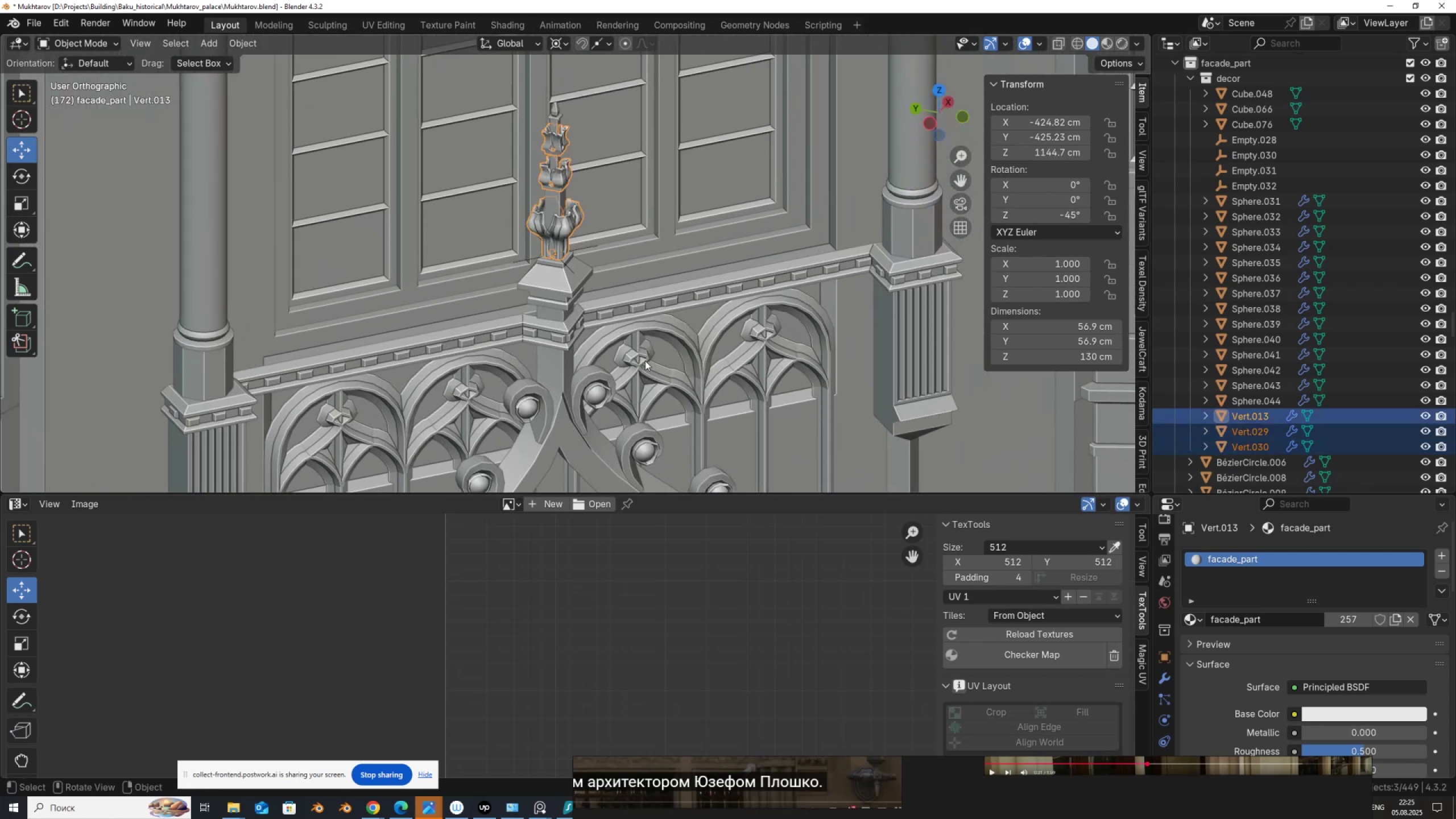 
key(Control+L)
 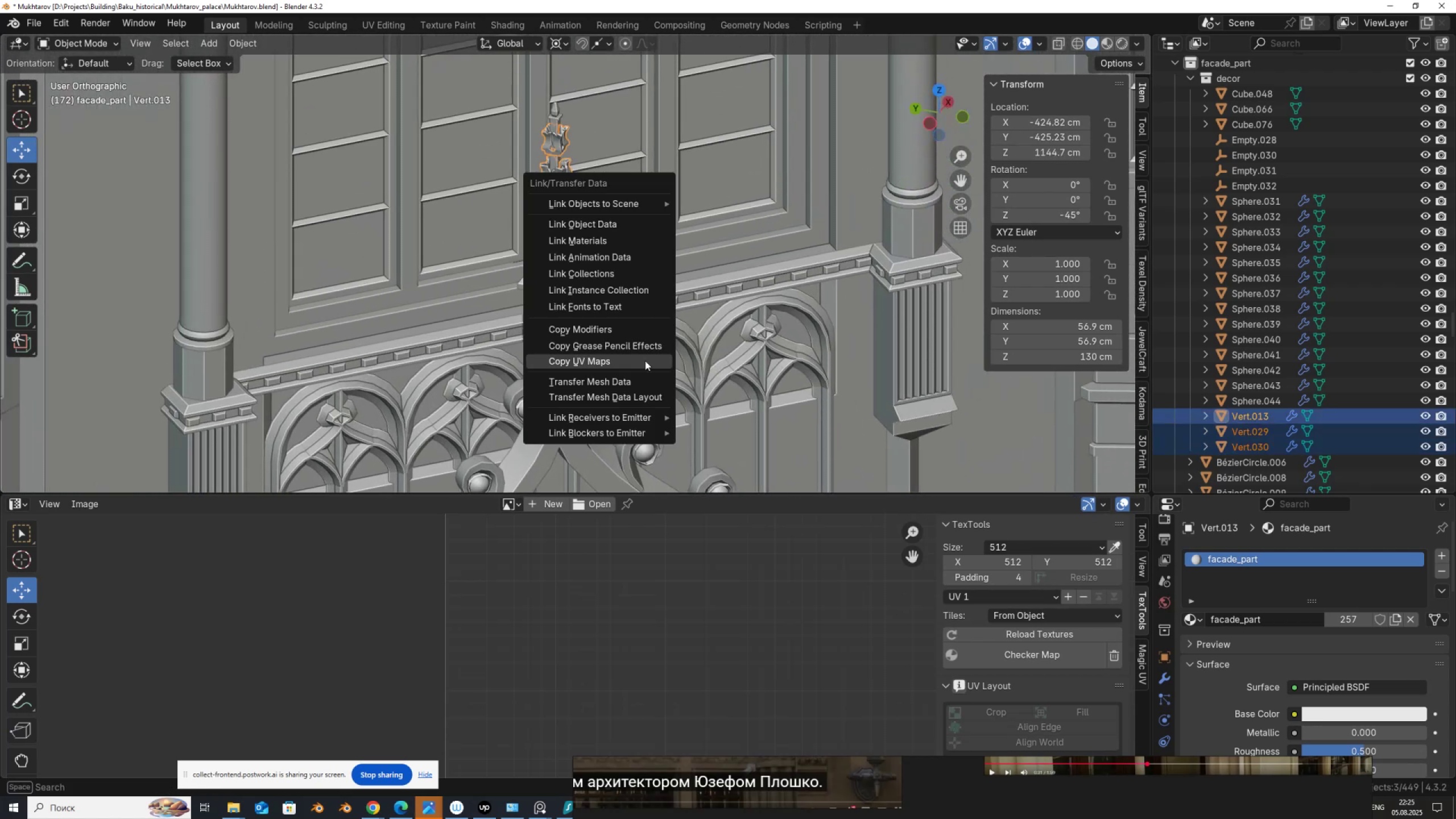 
left_click([645, 361])
 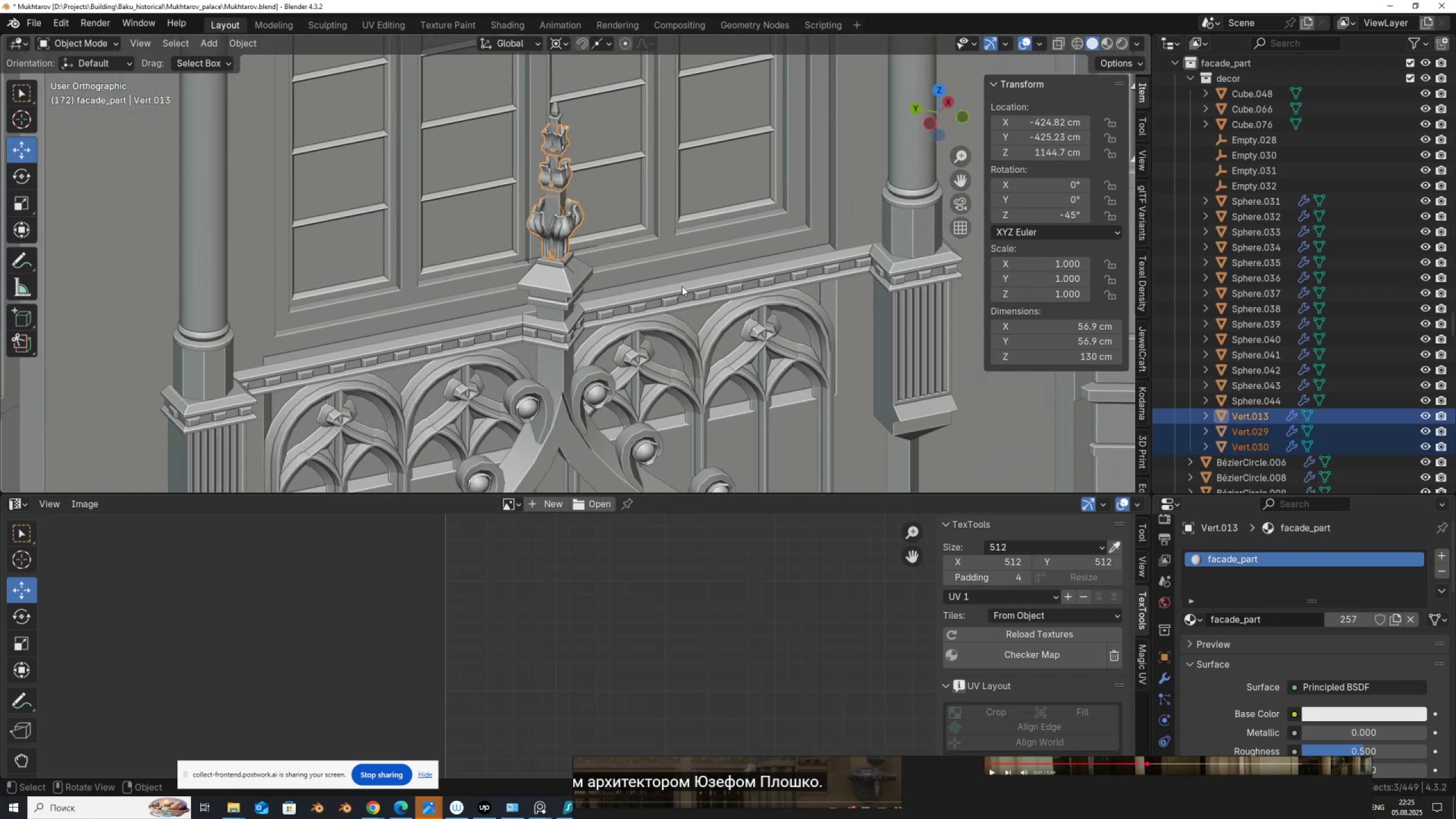 
scroll: coordinate [660, 239], scroll_direction: down, amount: 10.0
 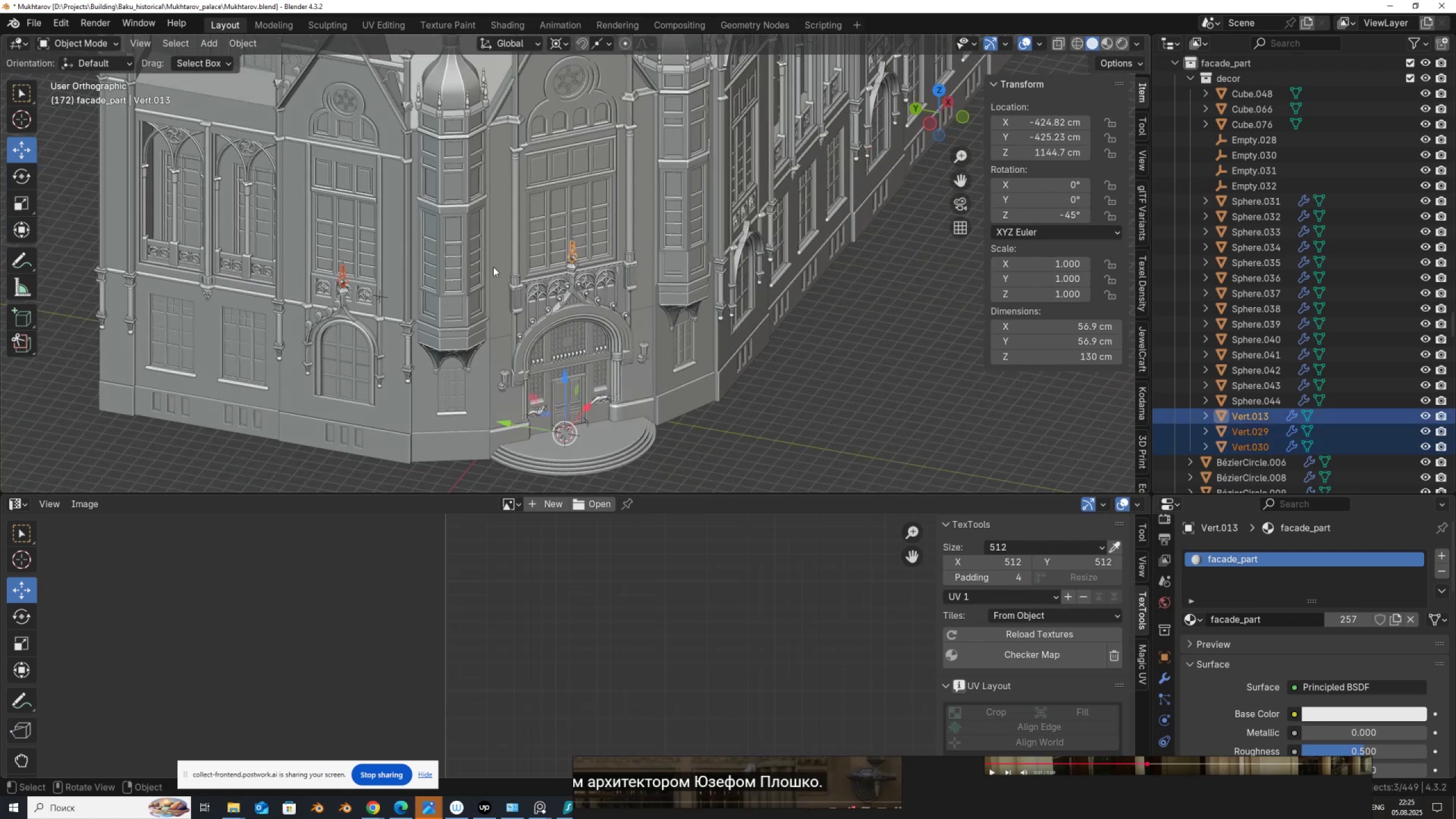 
hold_key(key=ShiftLeft, duration=0.4)
scroll: coordinate [695, 339], scroll_direction: up, amount: 7.0
 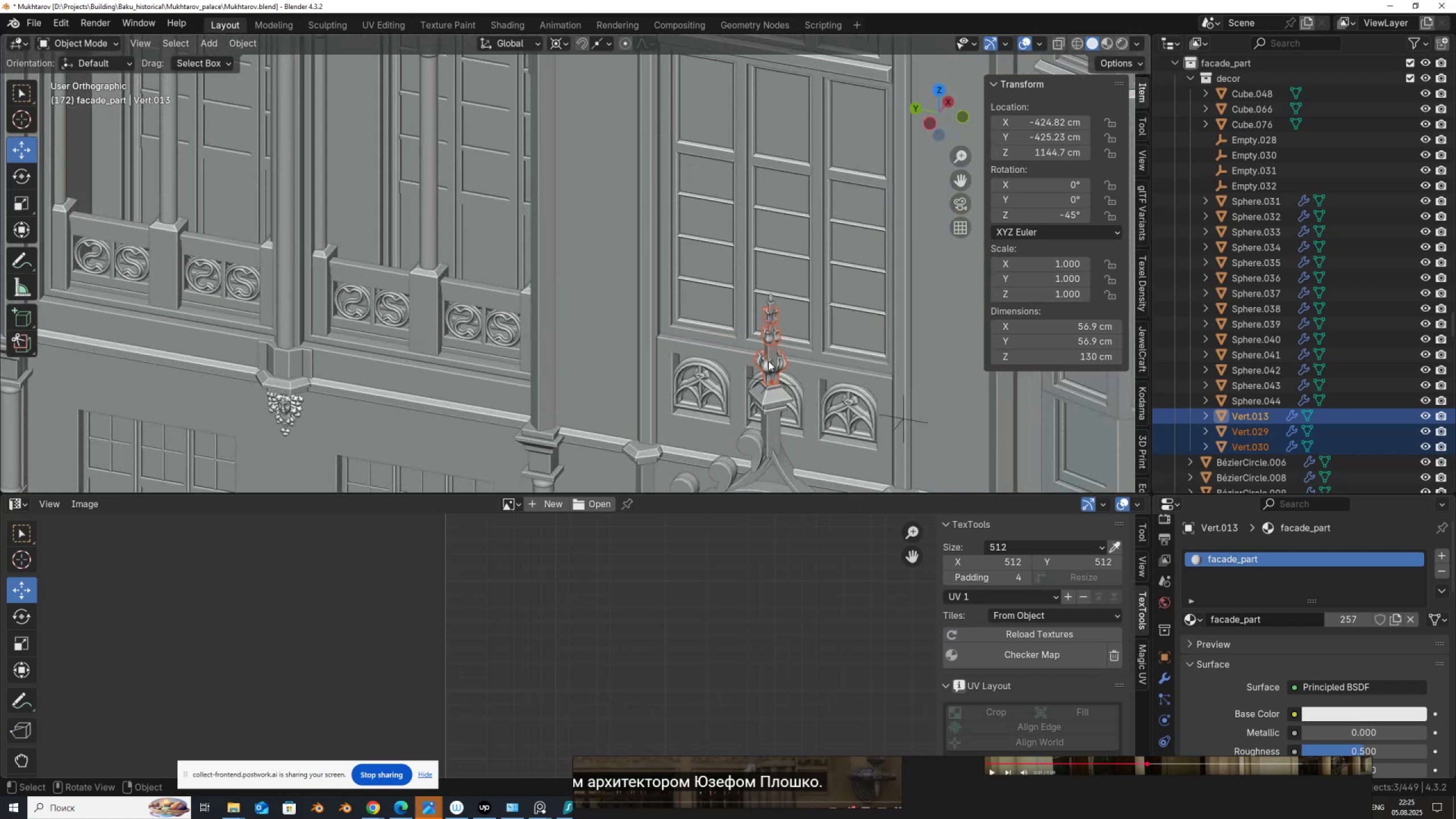 
left_click([769, 362])
 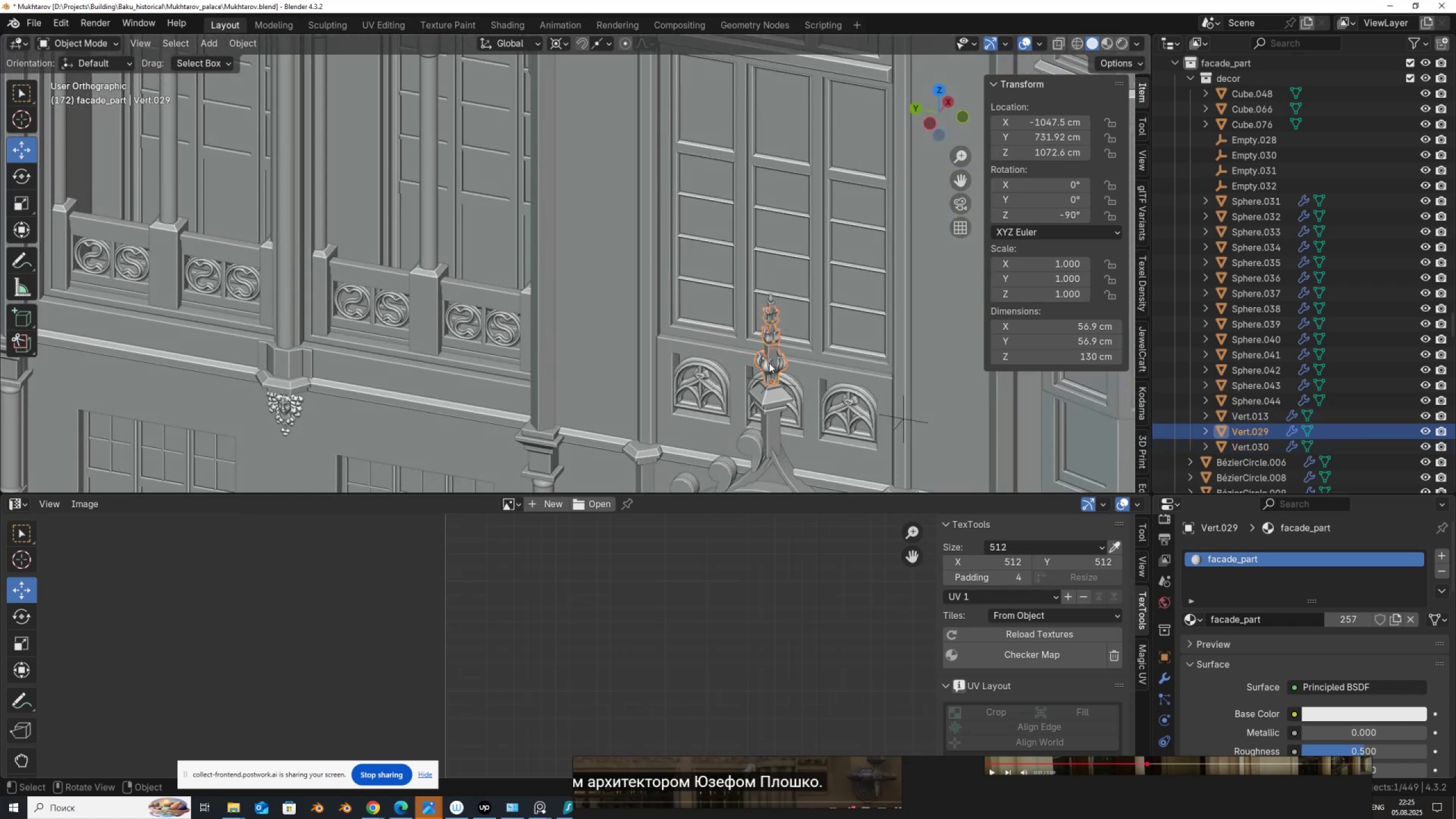 
key(Tab)
 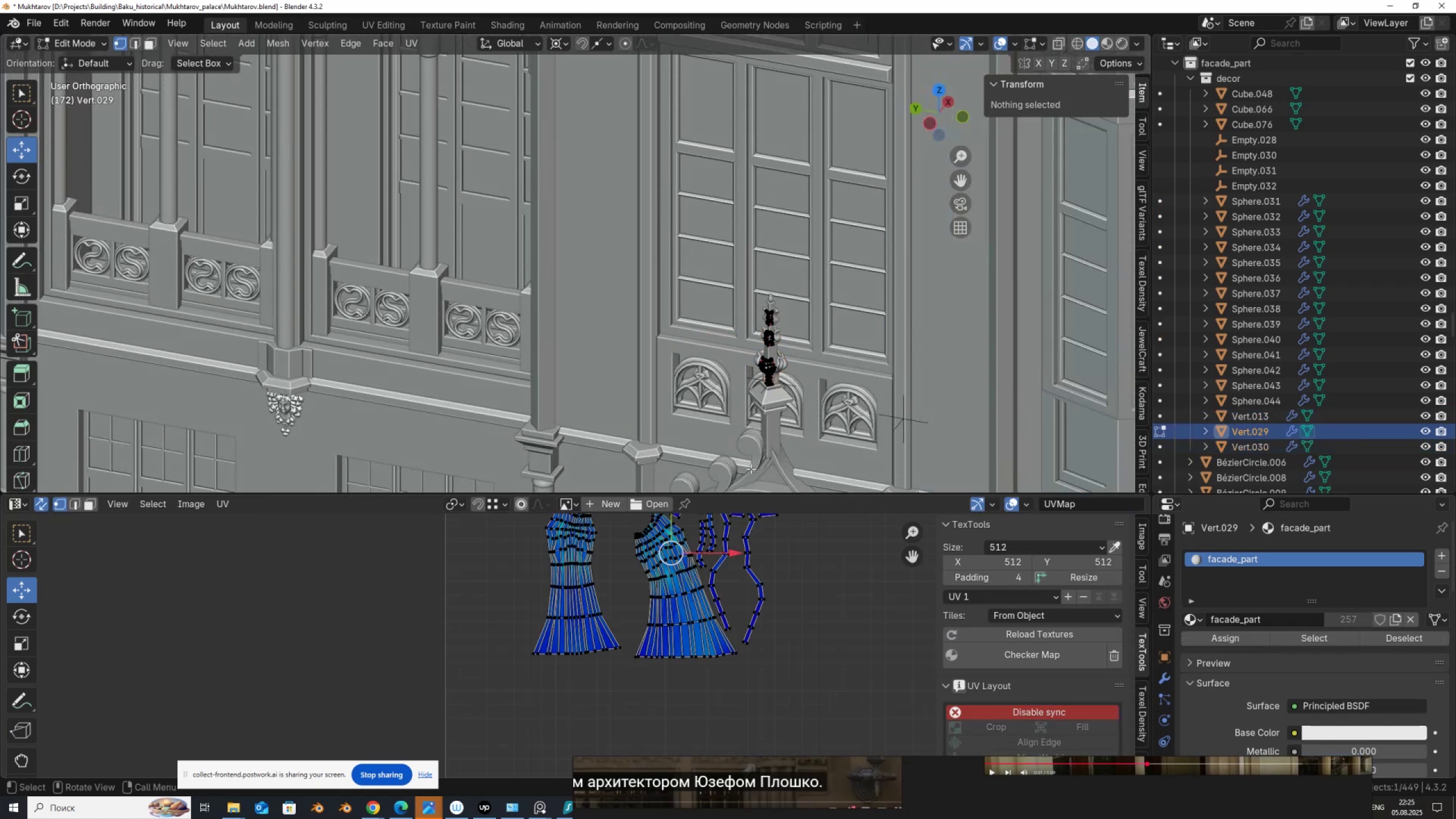 
scroll: coordinate [660, 618], scroll_direction: down, amount: 6.0
 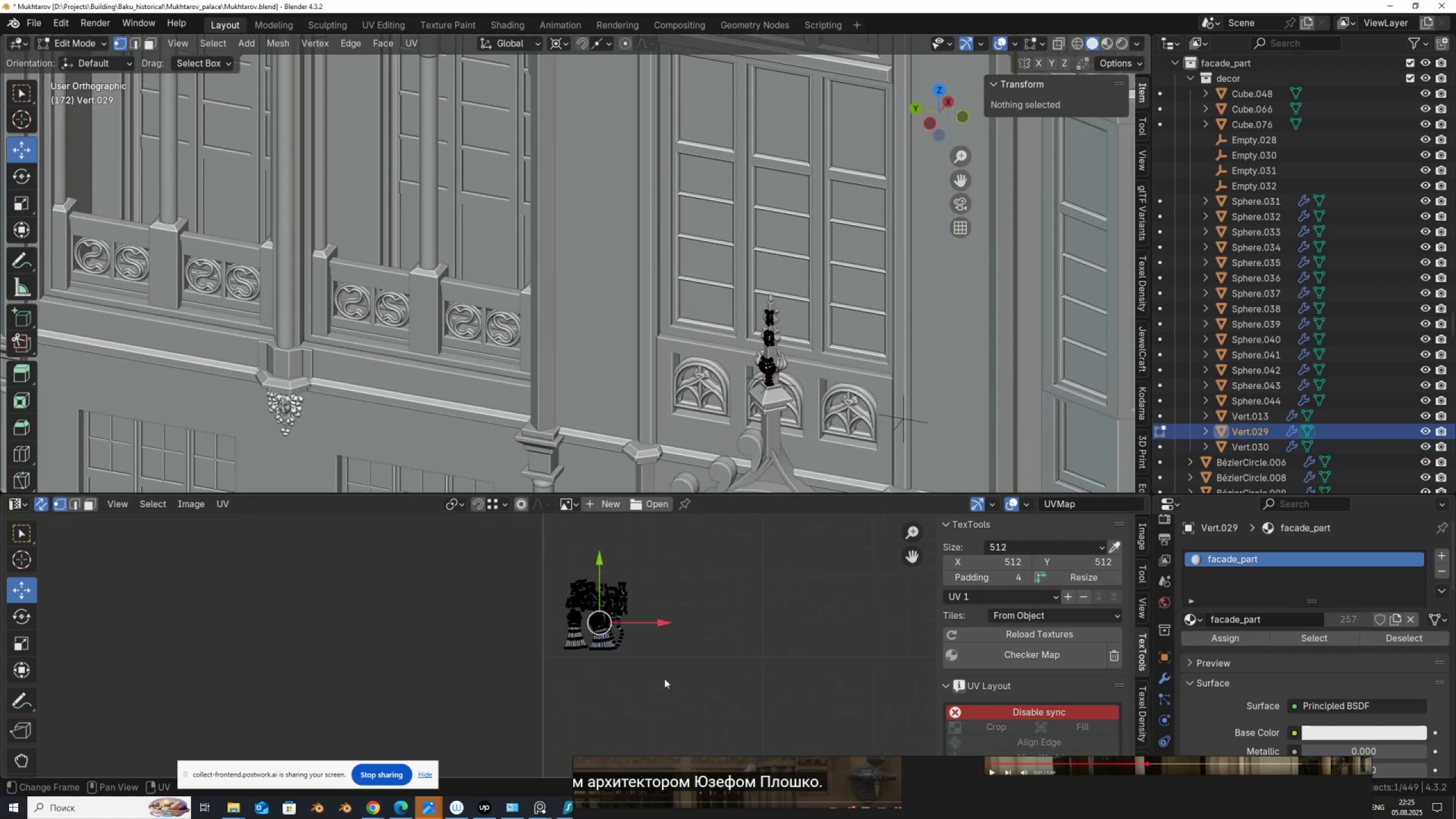 
left_click_drag(start_coordinate=[667, 686], to_coordinate=[538, 545])
 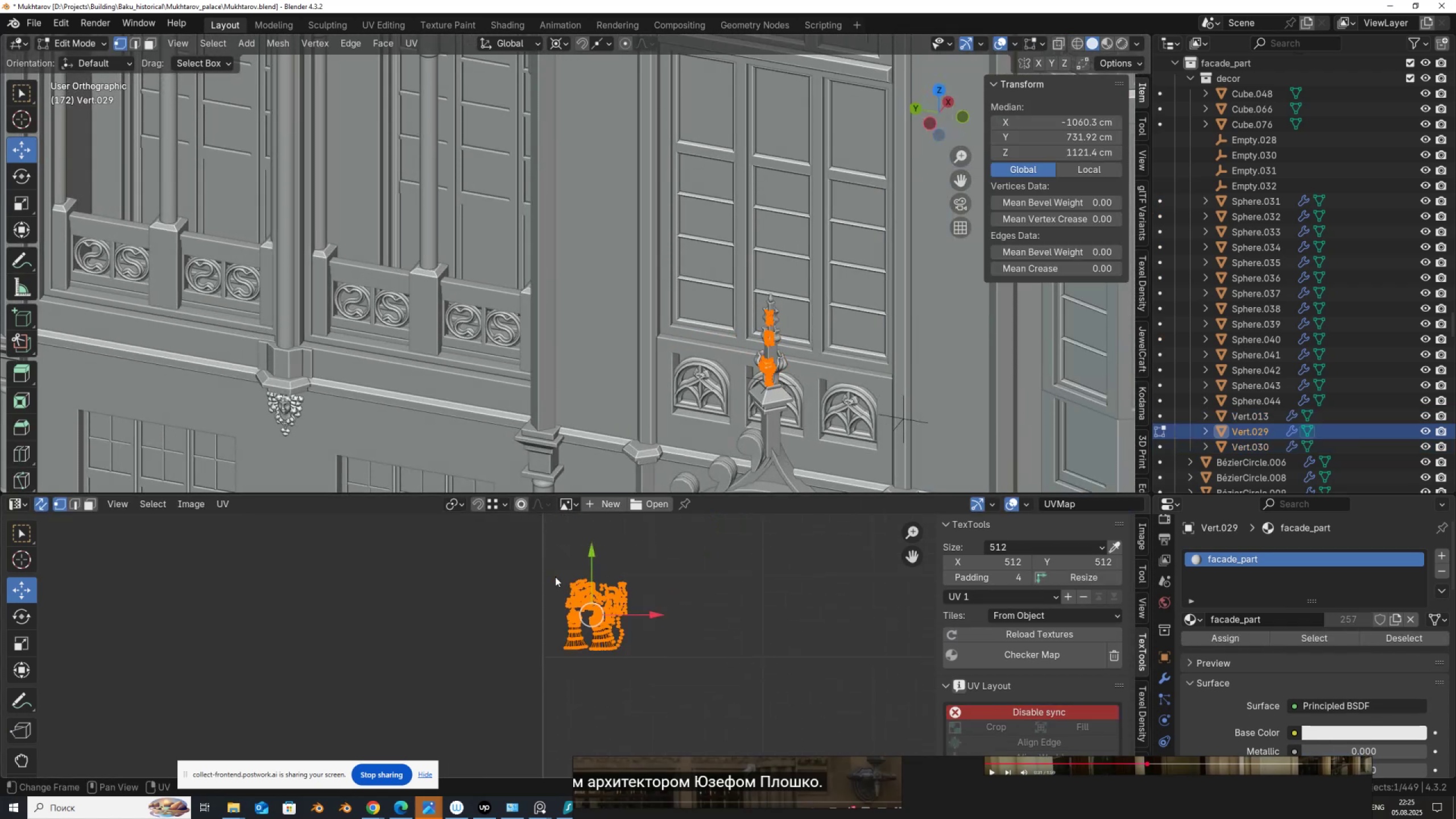 
scroll: coordinate [590, 601], scroll_direction: down, amount: 5.0
 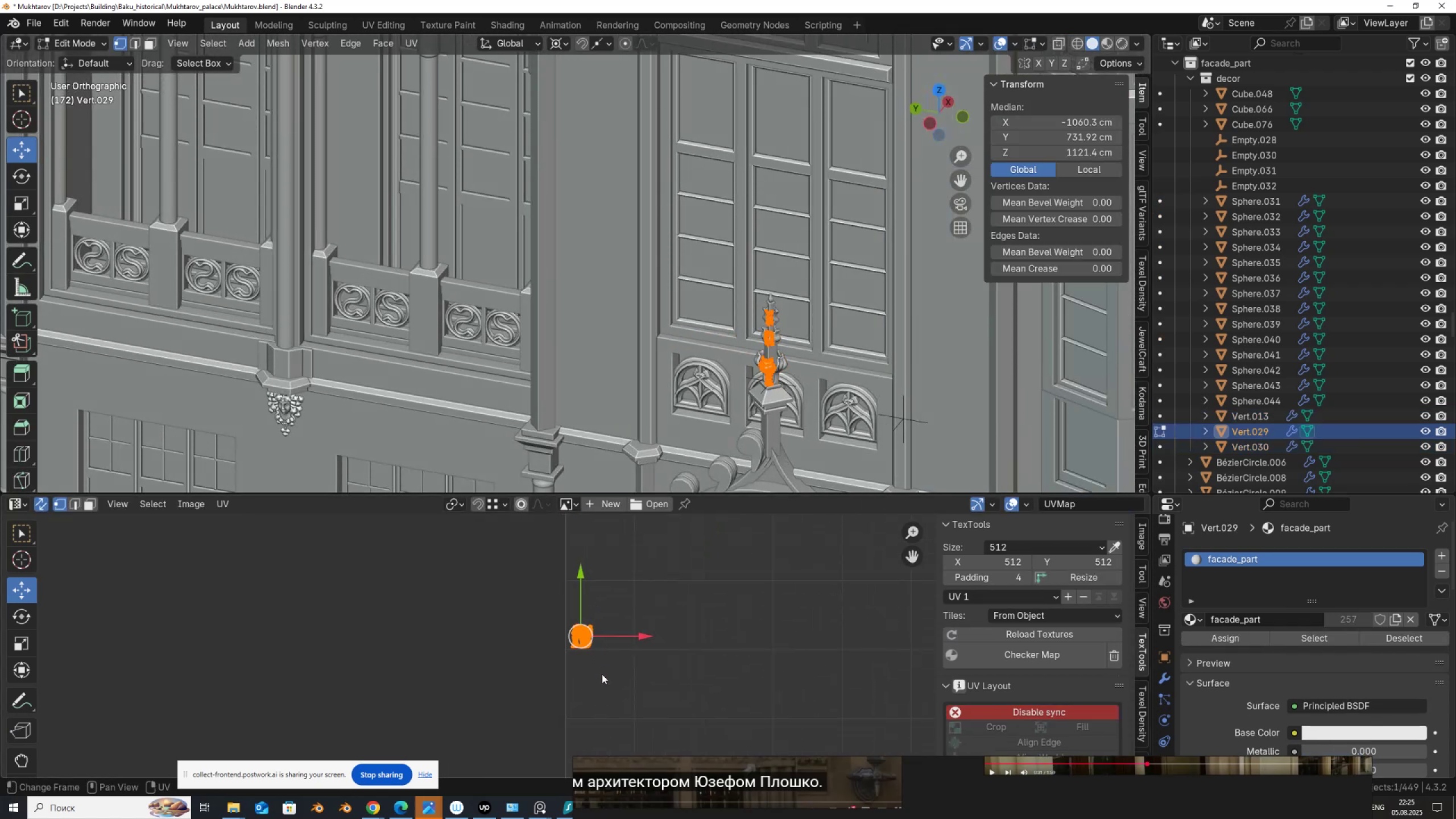 
key(G)
 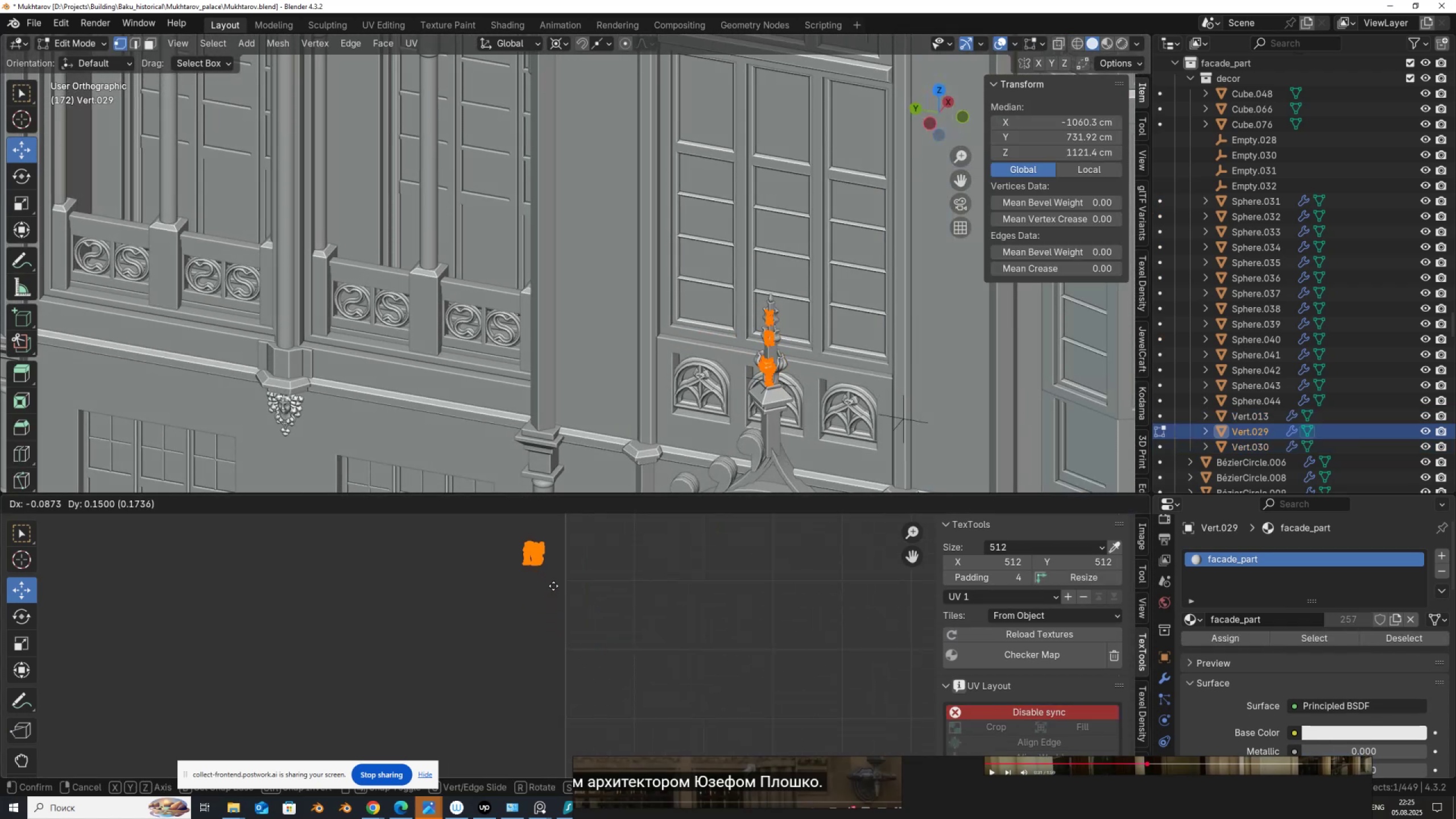 
right_click([553, 586])
 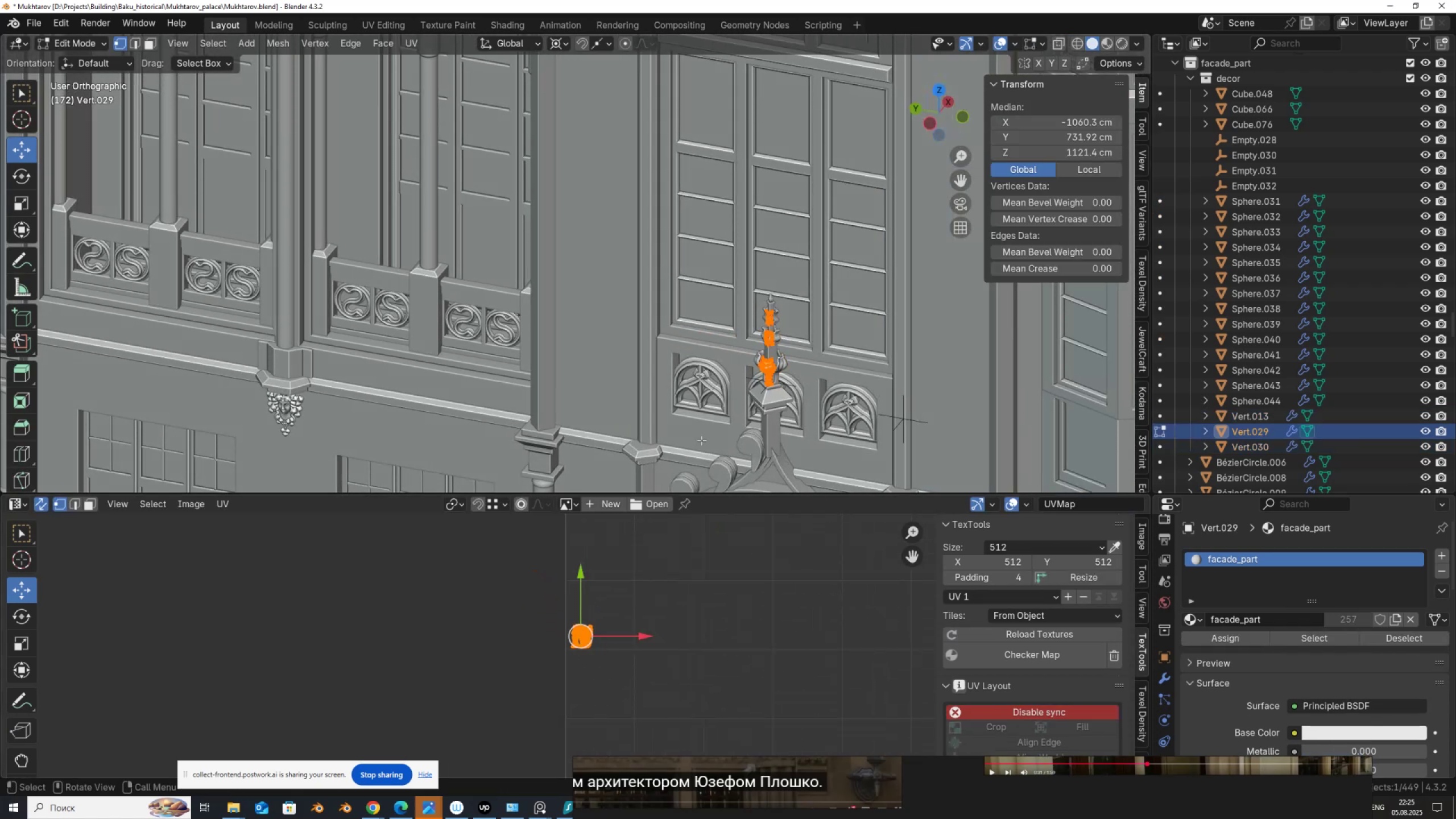 
scroll: coordinate [835, 331], scroll_direction: up, amount: 3.0
 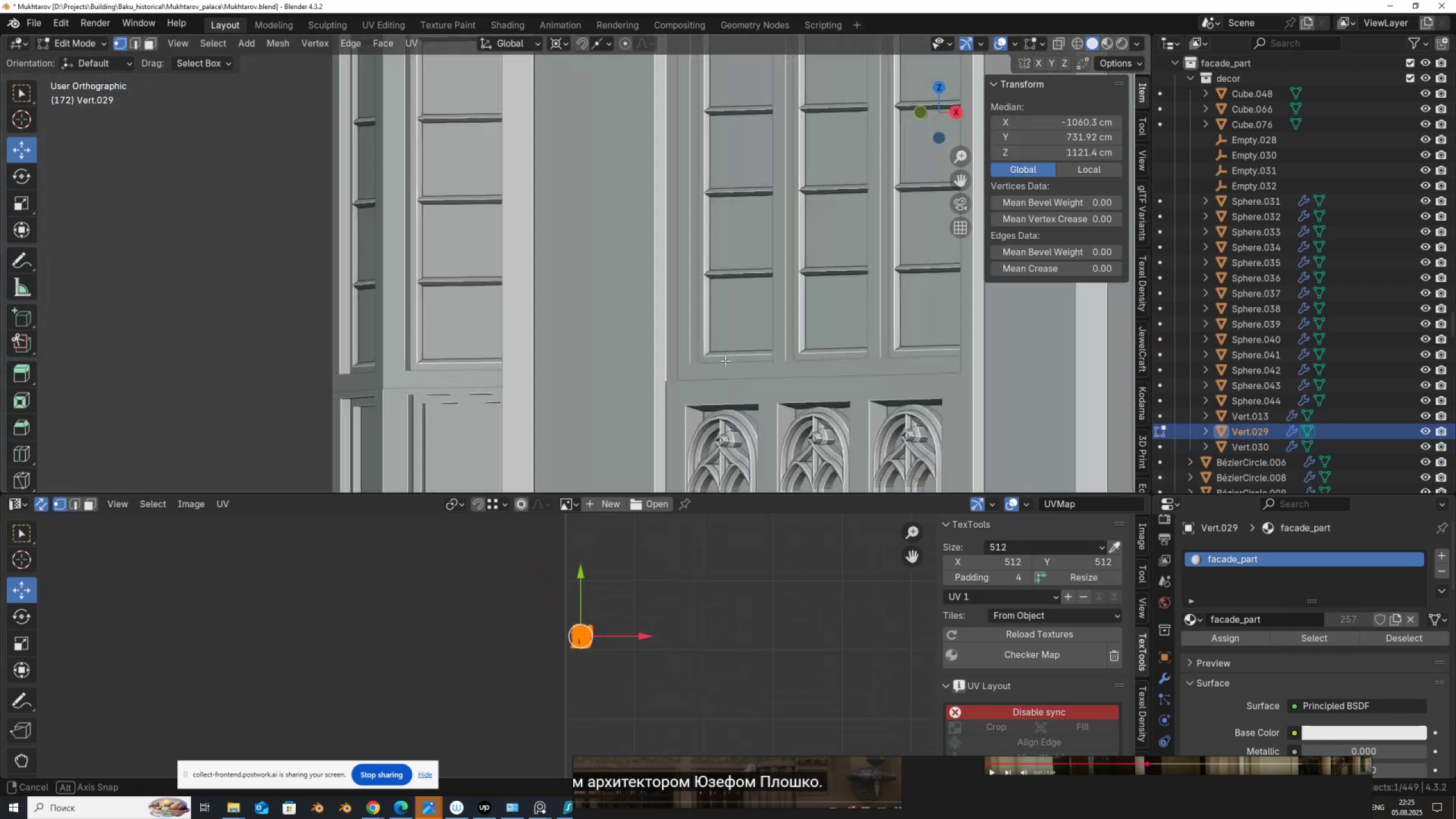 
scroll: coordinate [713, 294], scroll_direction: down, amount: 12.0
 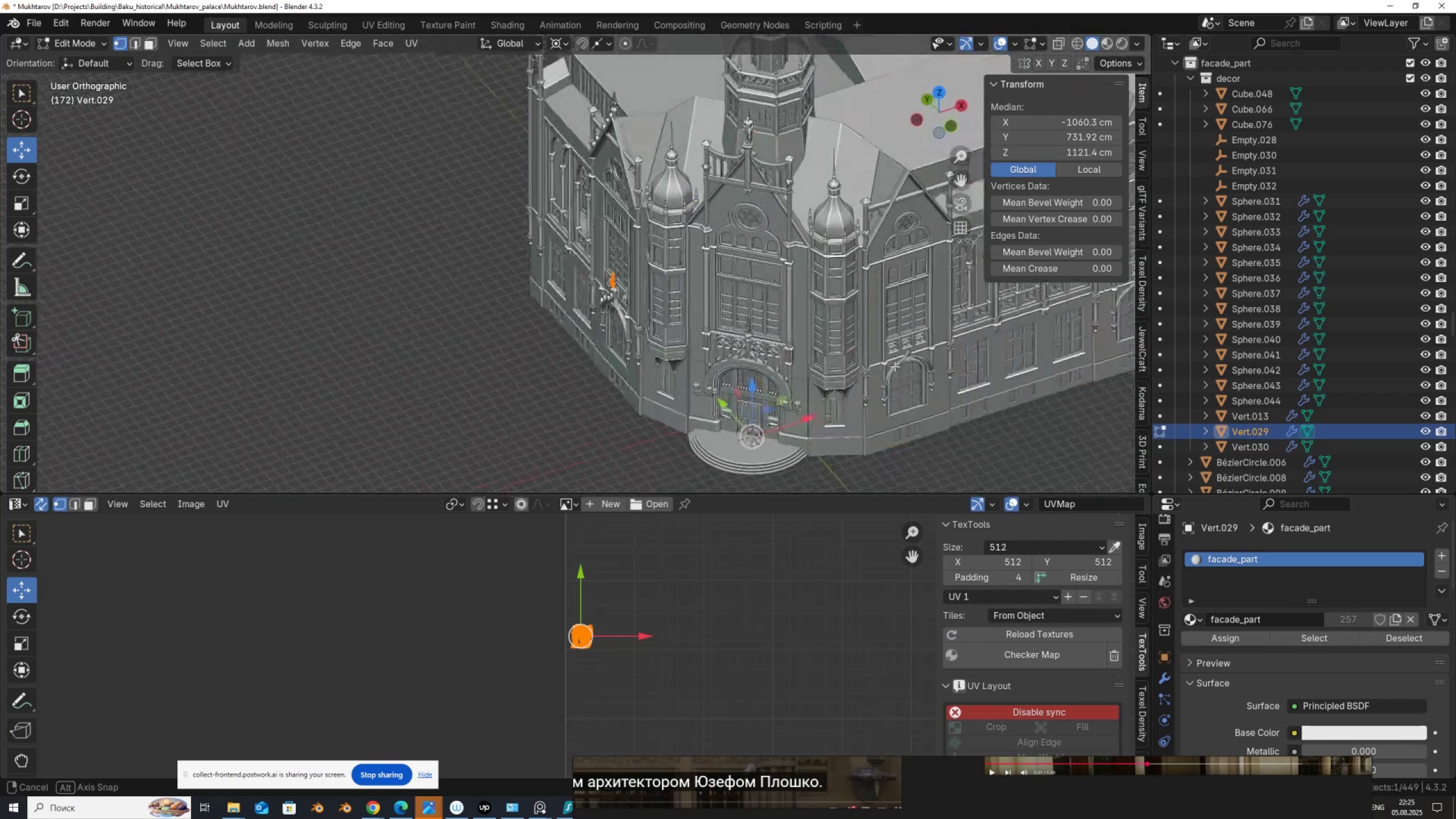 
scroll: coordinate [706, 267], scroll_direction: up, amount: 2.0
 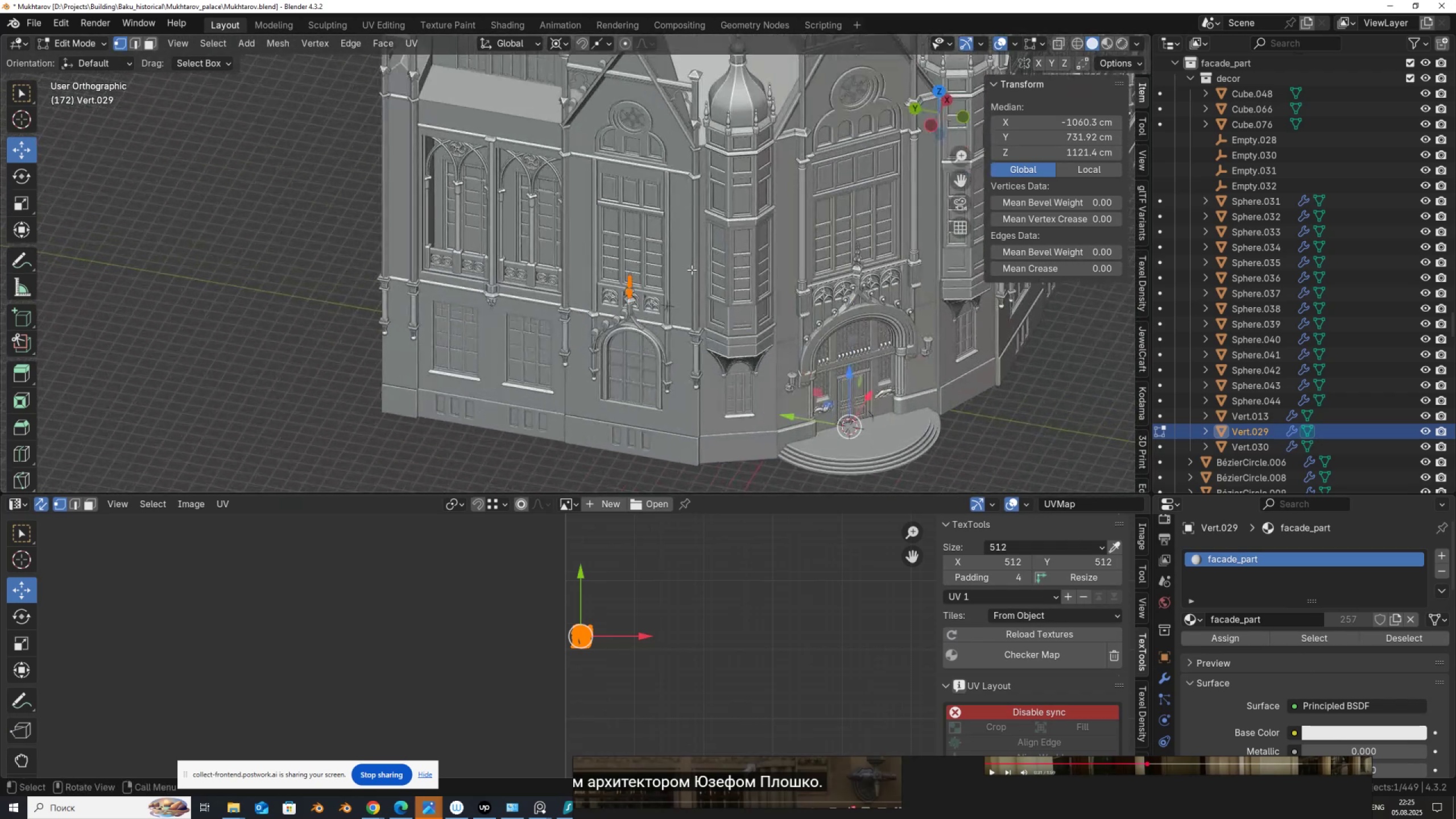 
hold_key(key=ShiftLeft, duration=0.58)
 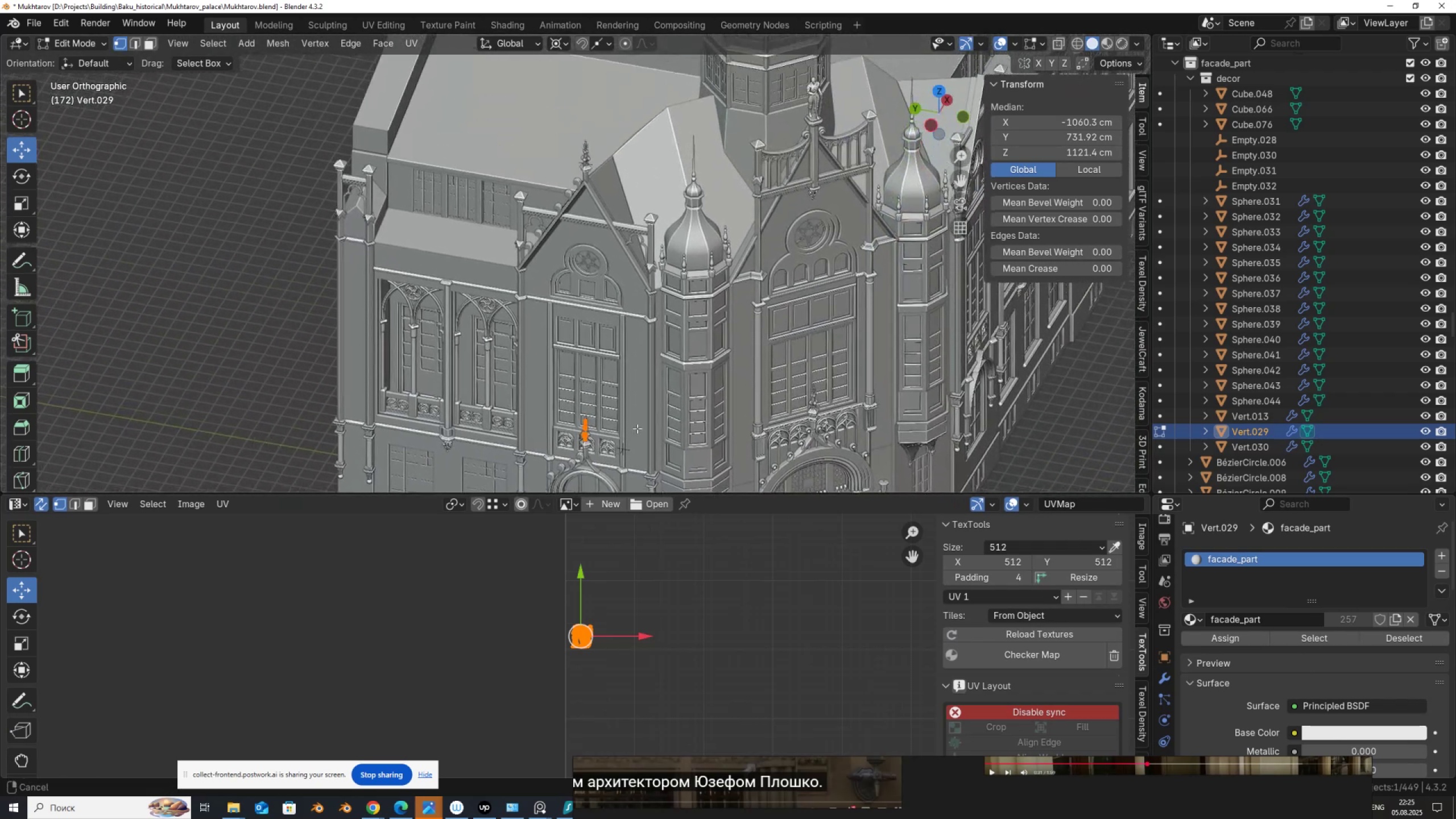 
scroll: coordinate [614, 345], scroll_direction: up, amount: 4.0
 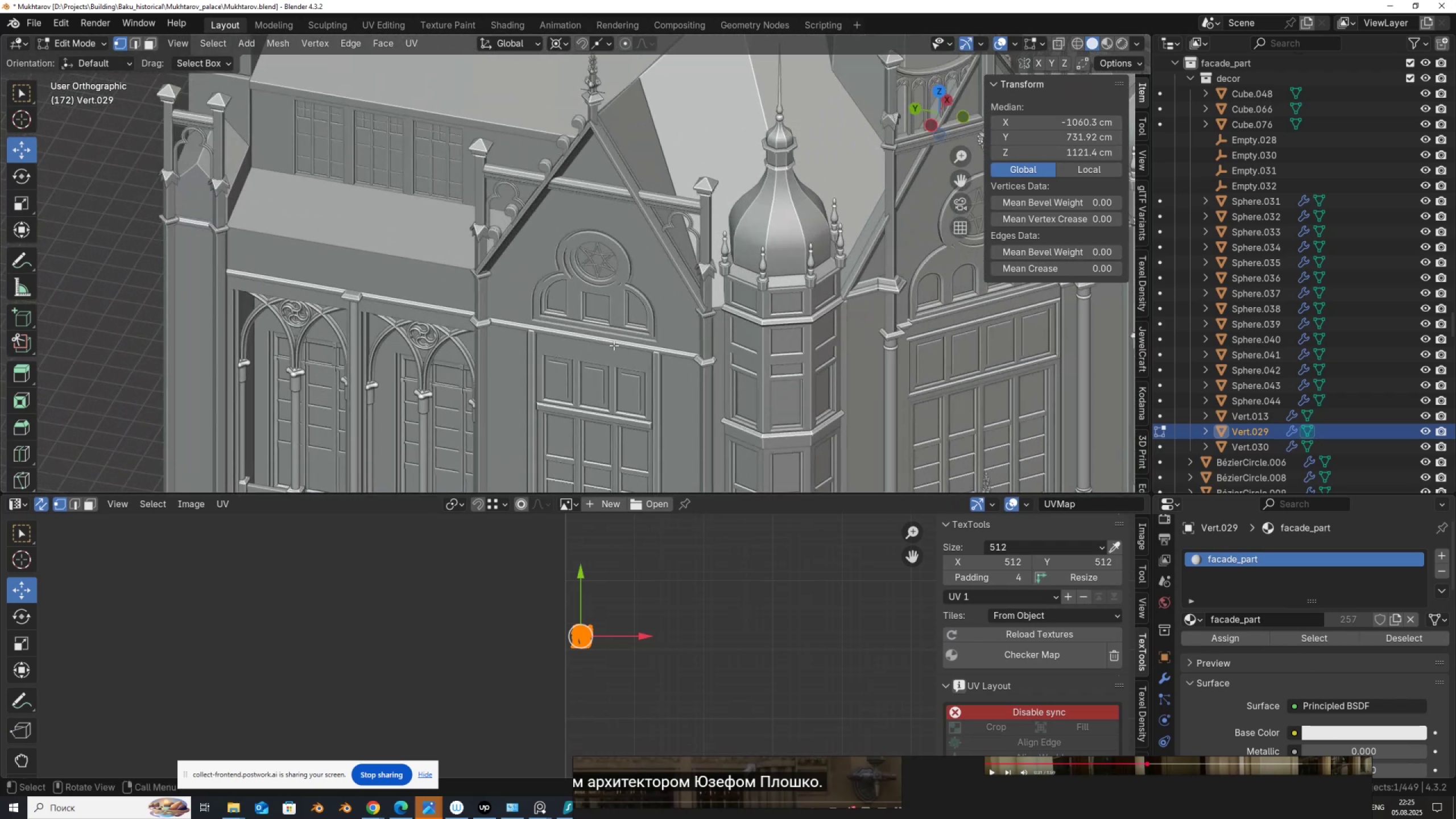 
hold_key(key=ShiftLeft, duration=0.76)
scroll: coordinate [629, 385], scroll_direction: down, amount: 1.0
 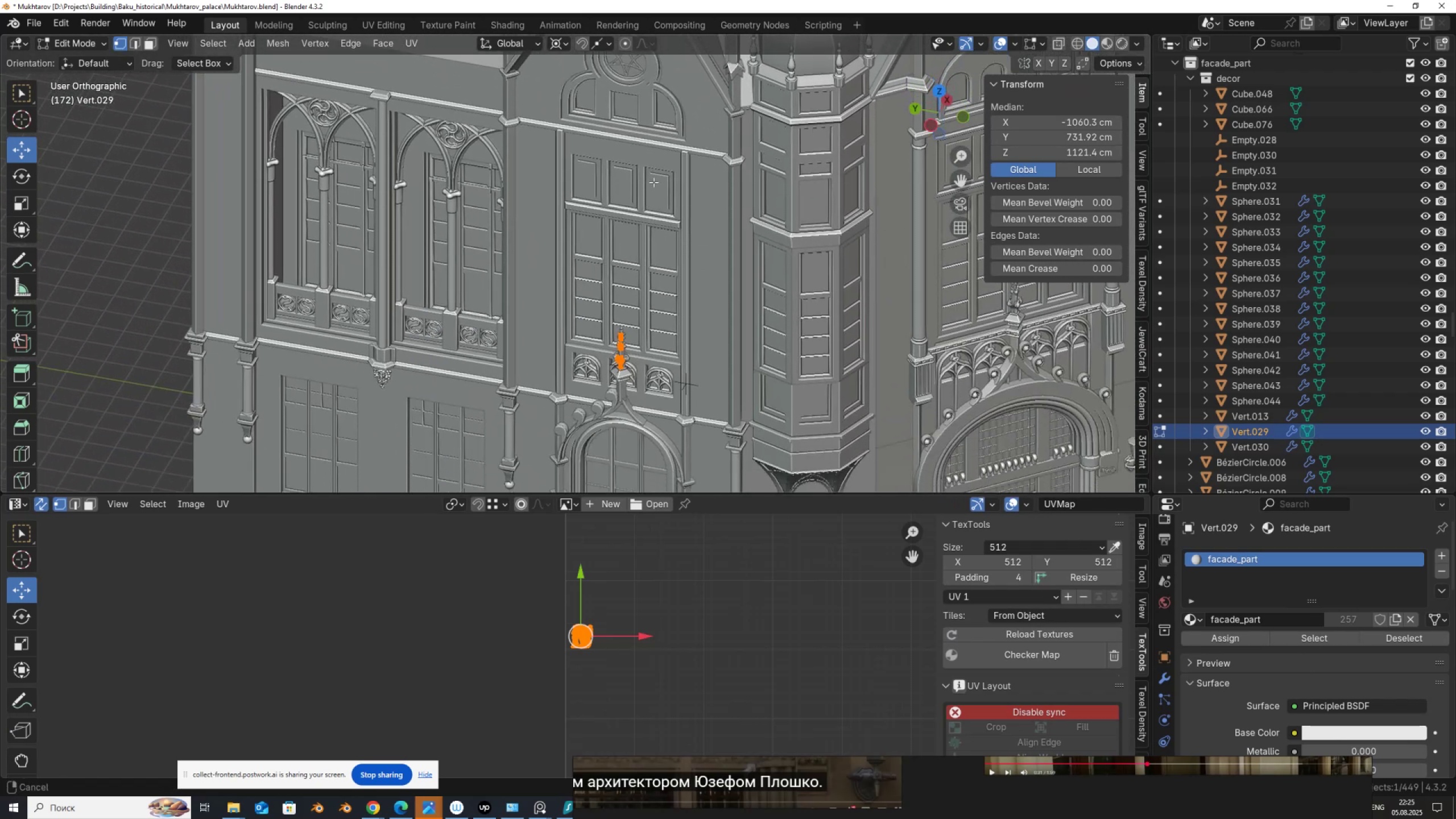 
scroll: coordinate [663, 272], scroll_direction: up, amount: 2.0
 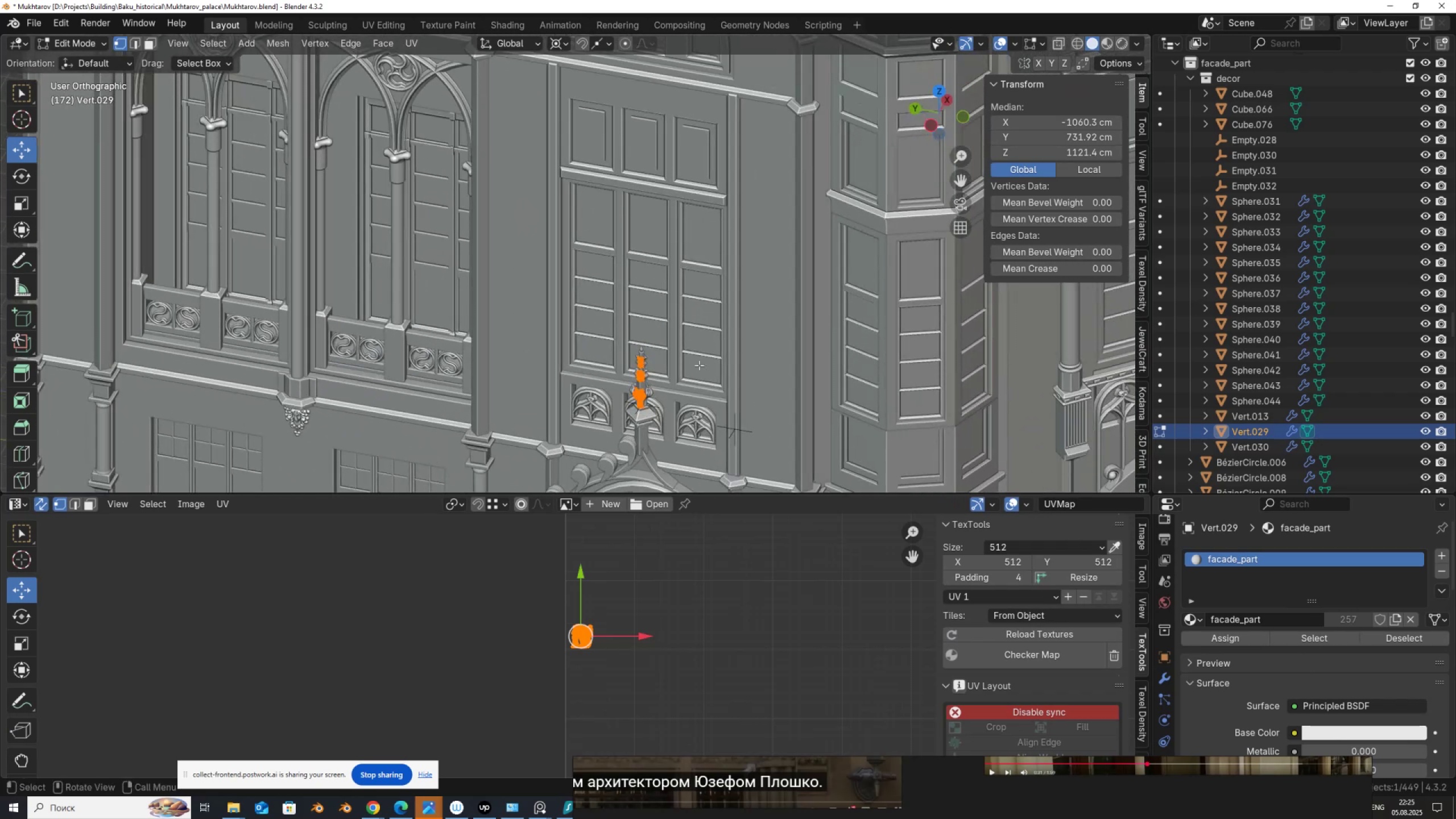 
hold_key(key=ShiftLeft, duration=0.32)
 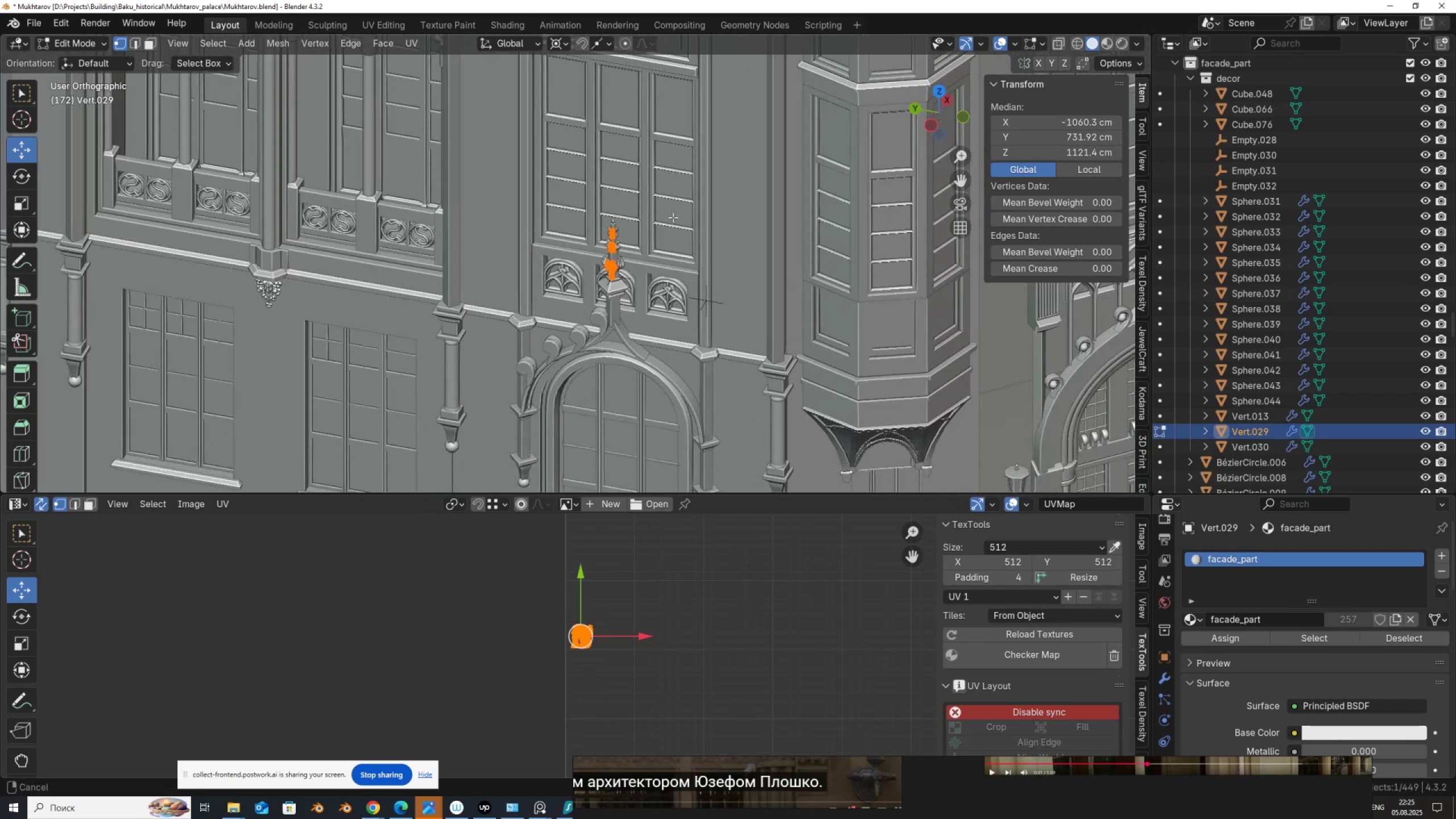 
scroll: coordinate [673, 342], scroll_direction: up, amount: 7.0
 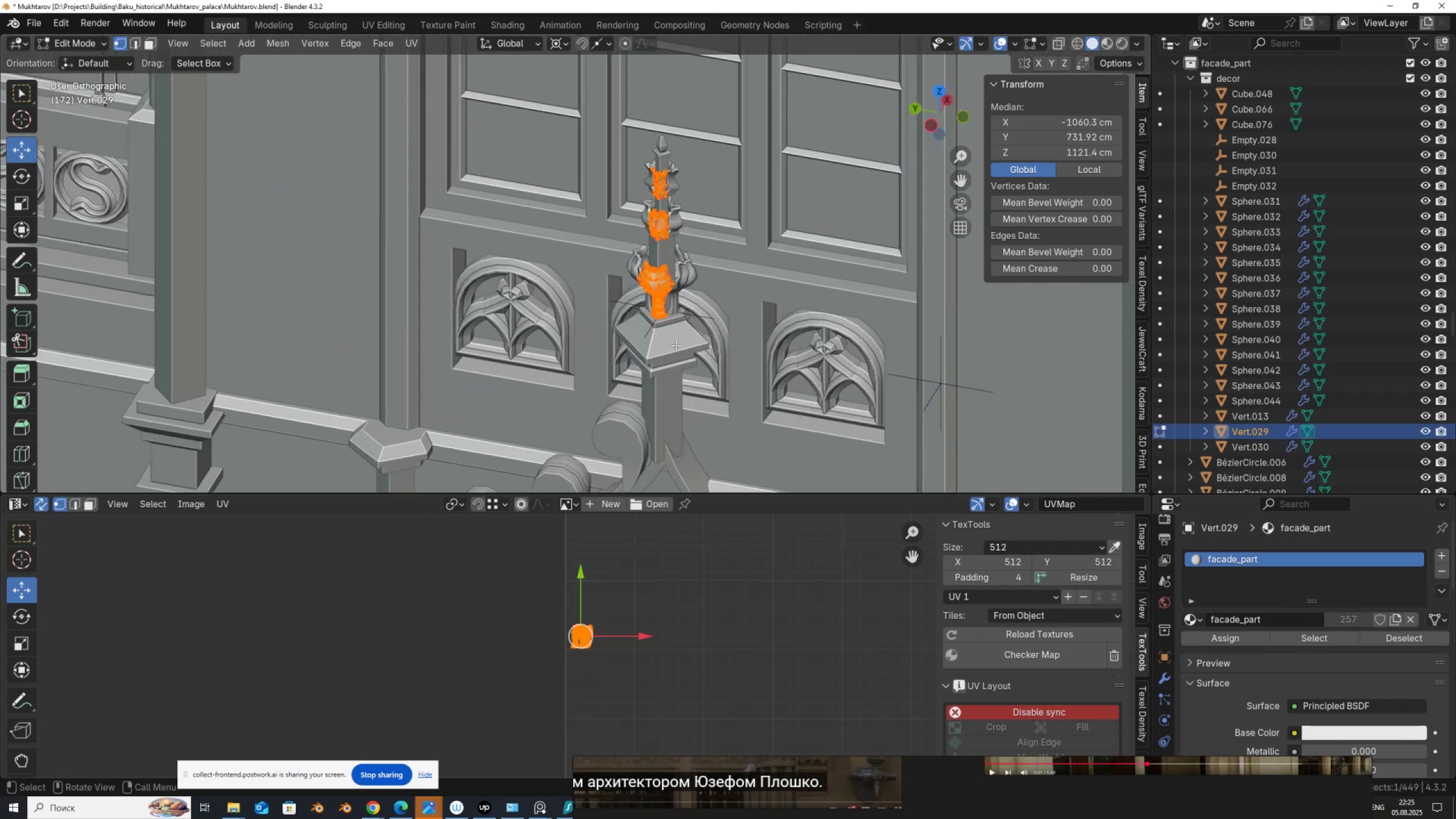 
scroll: coordinate [676, 345], scroll_direction: down, amount: 12.0
 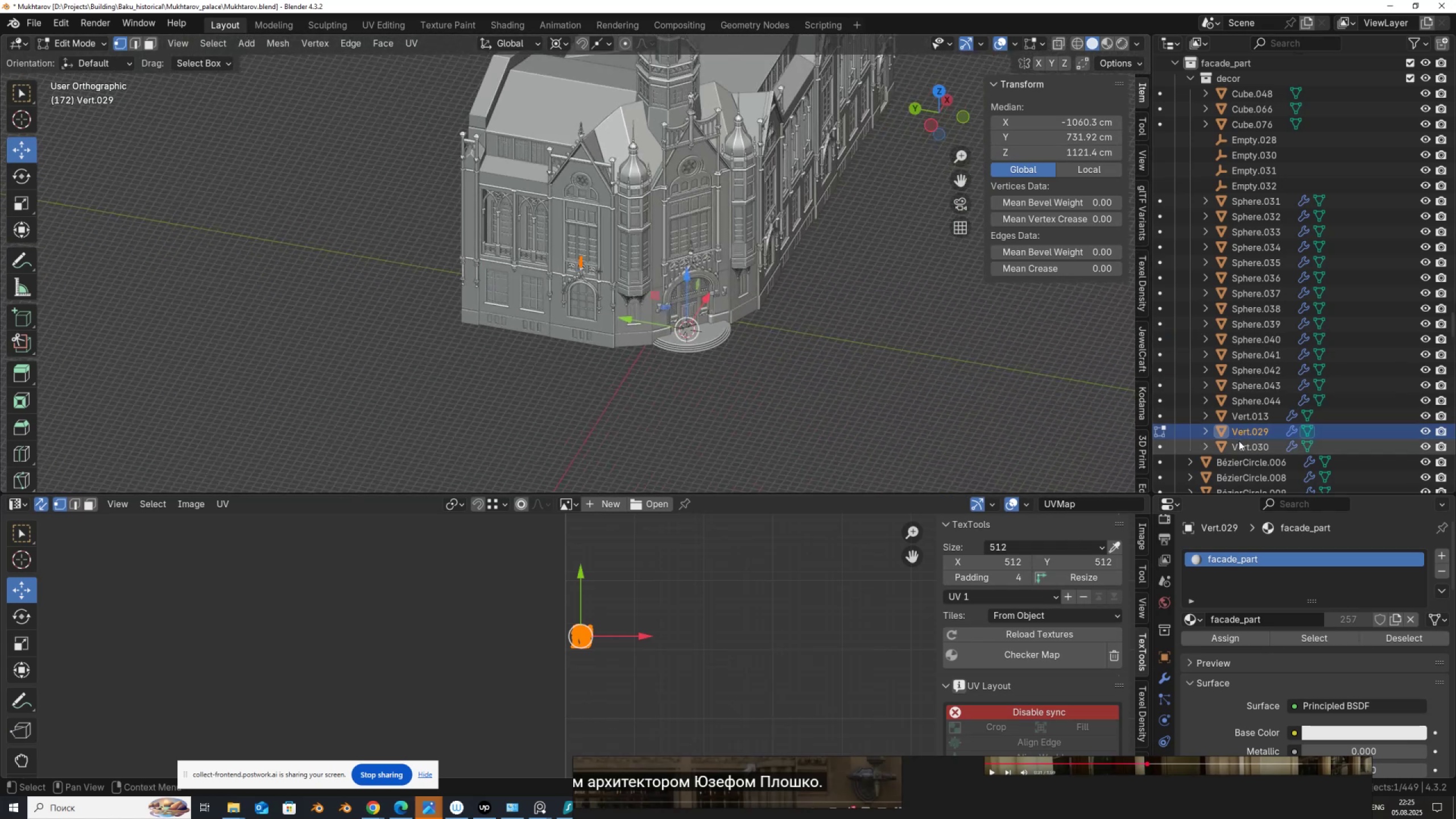 
scroll: coordinate [1254, 275], scroll_direction: up, amount: 6.0
 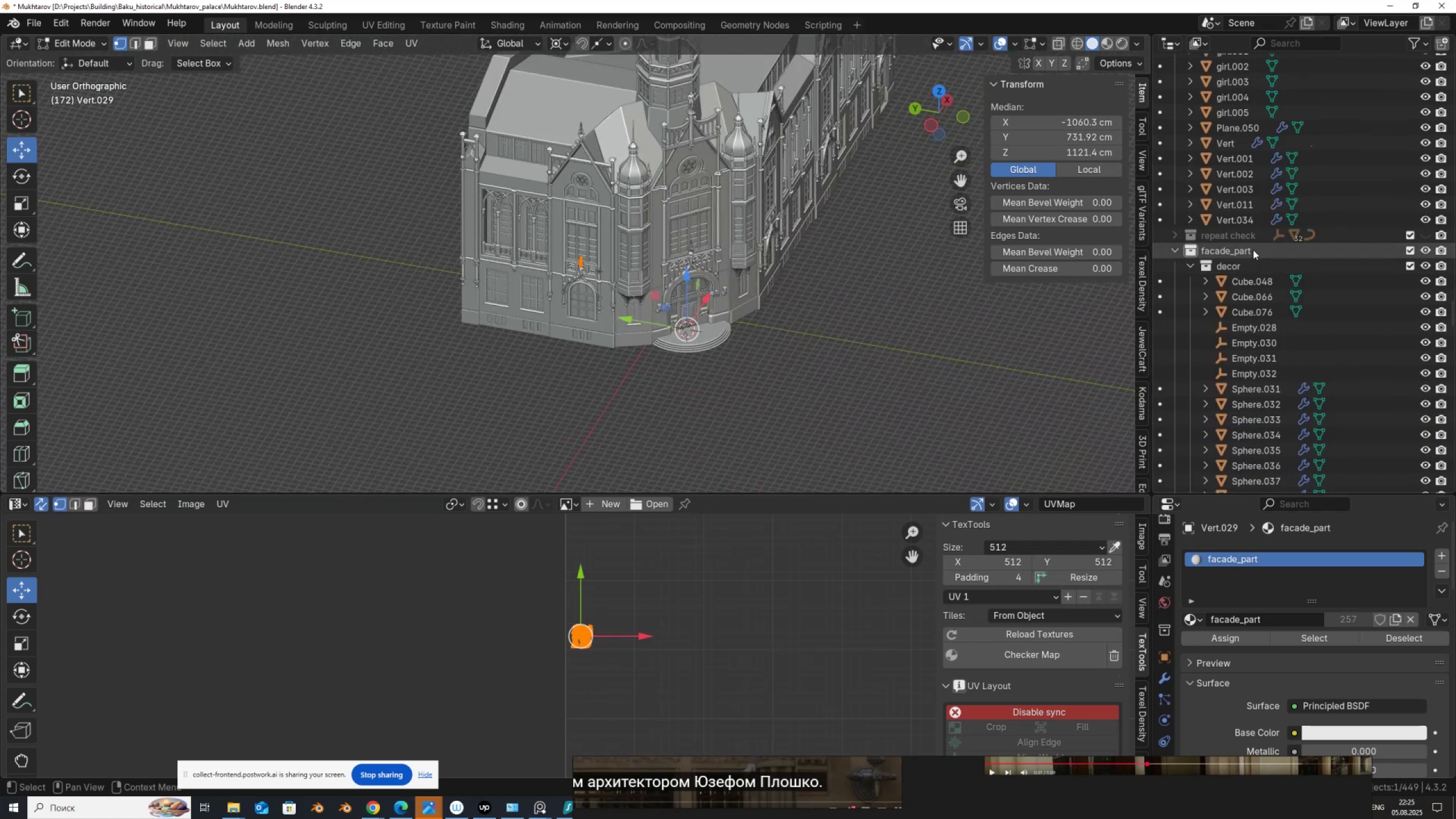 
right_click([1253, 250])
 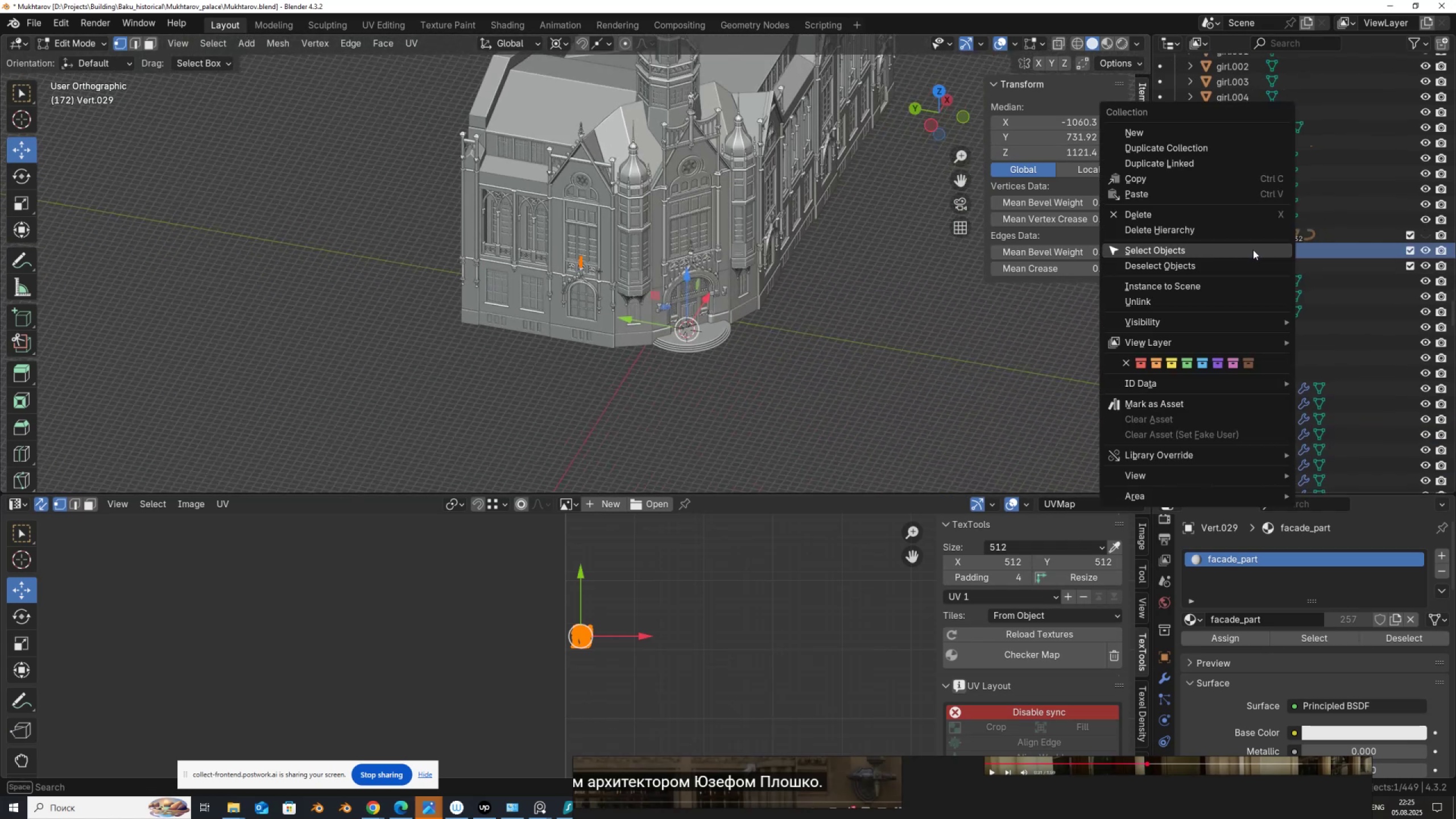 
left_click([1253, 250])
 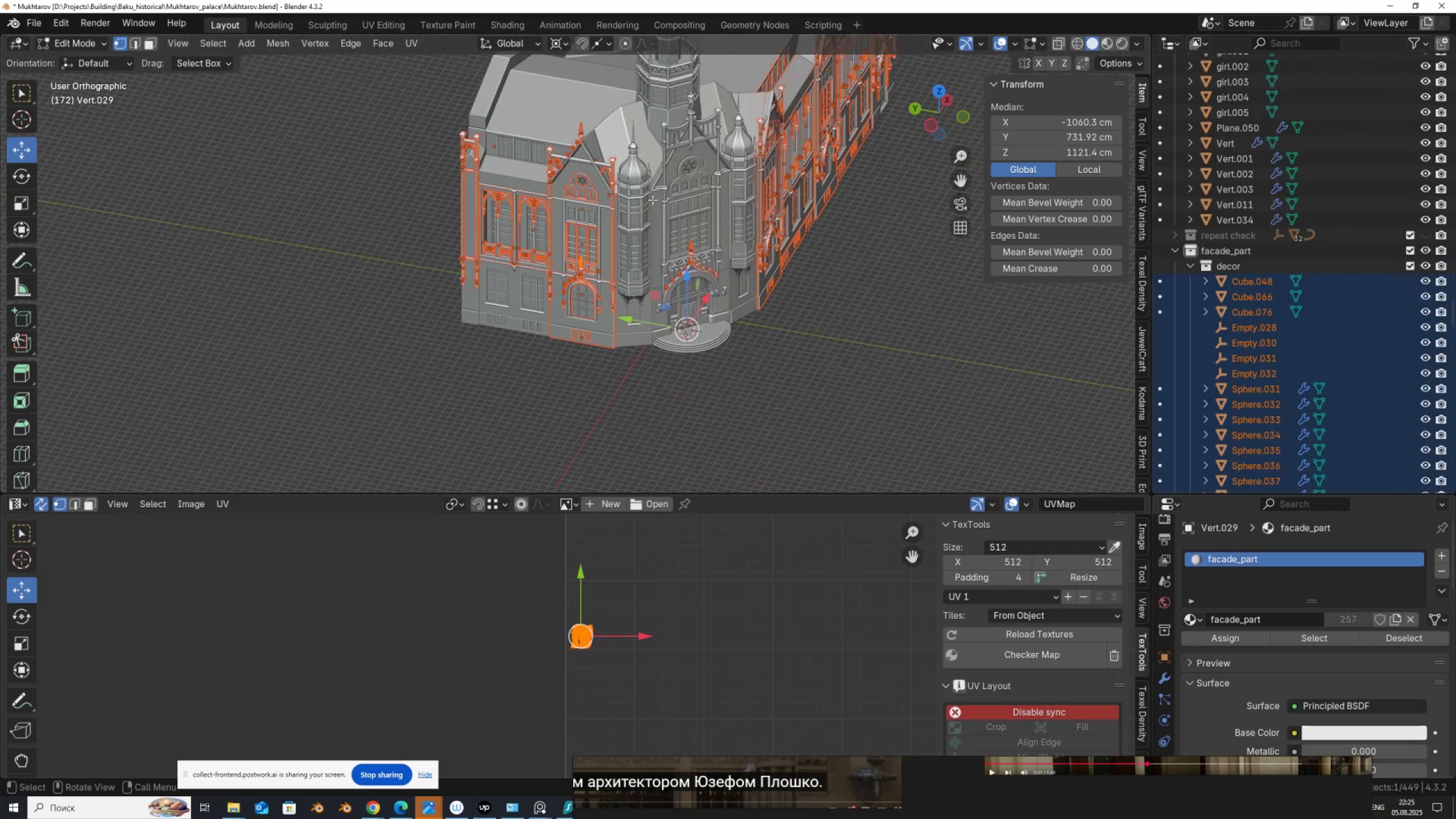 
key(Tab)
 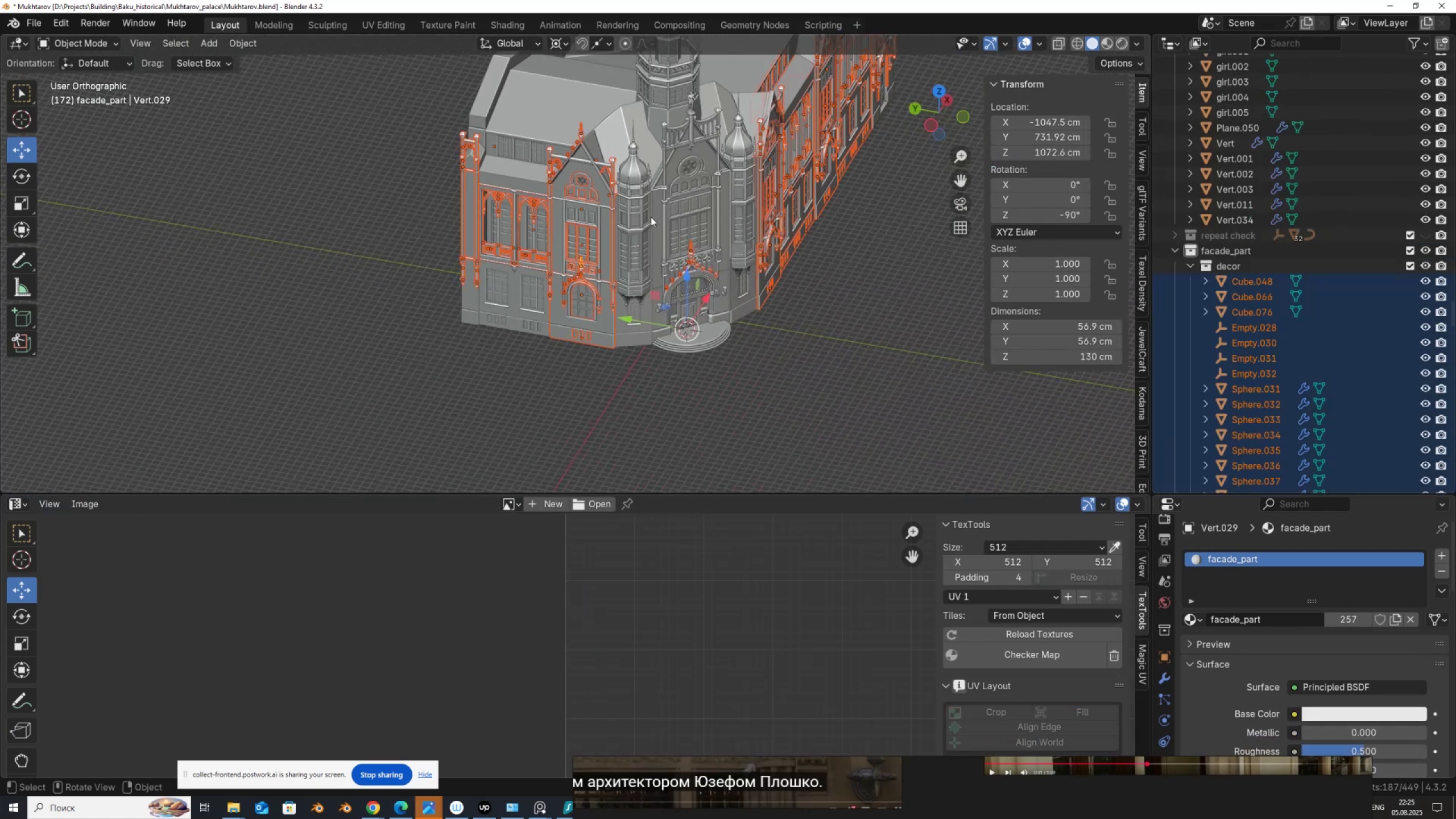 
key(A)
 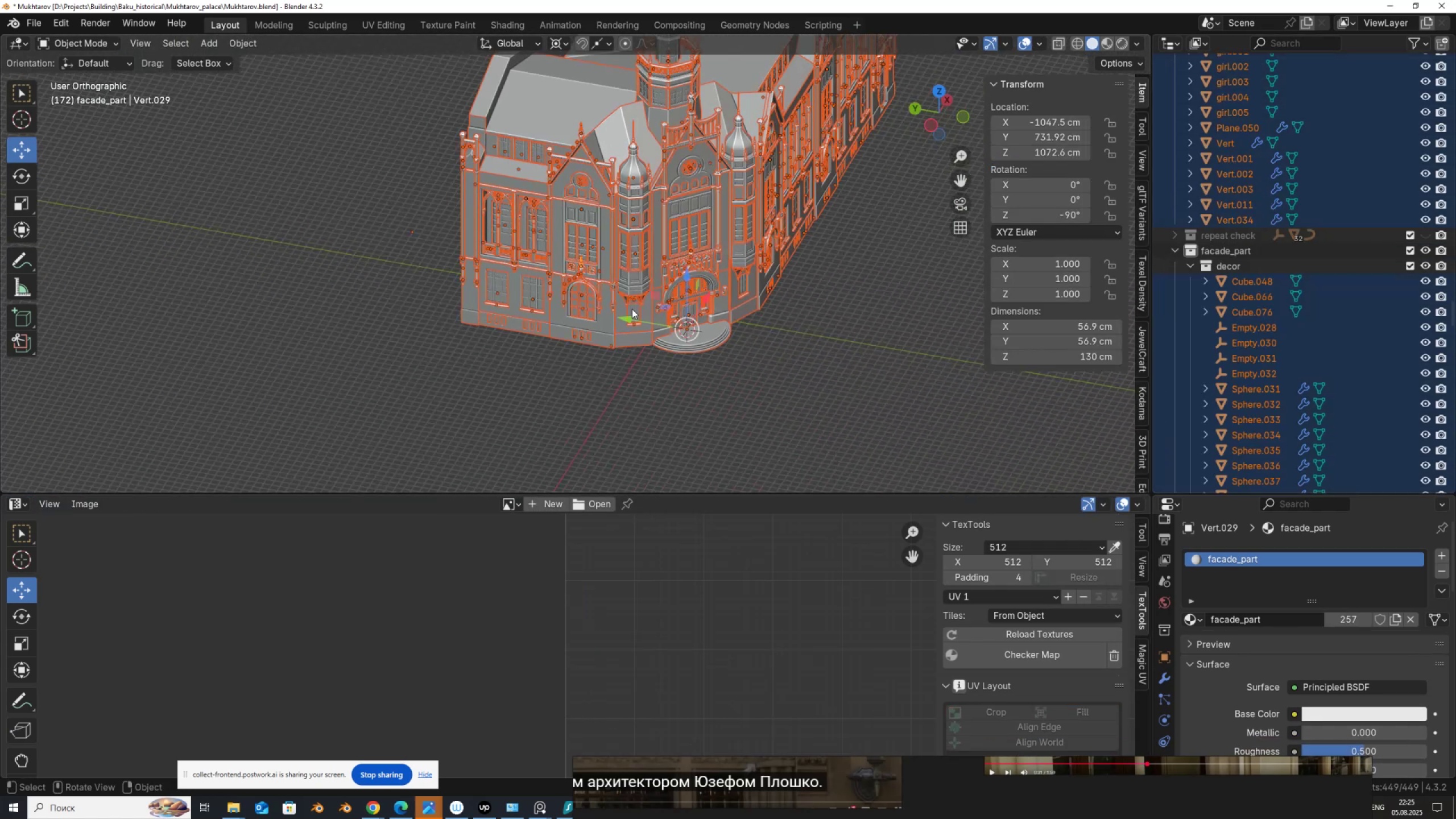 
key(Control+Z)
 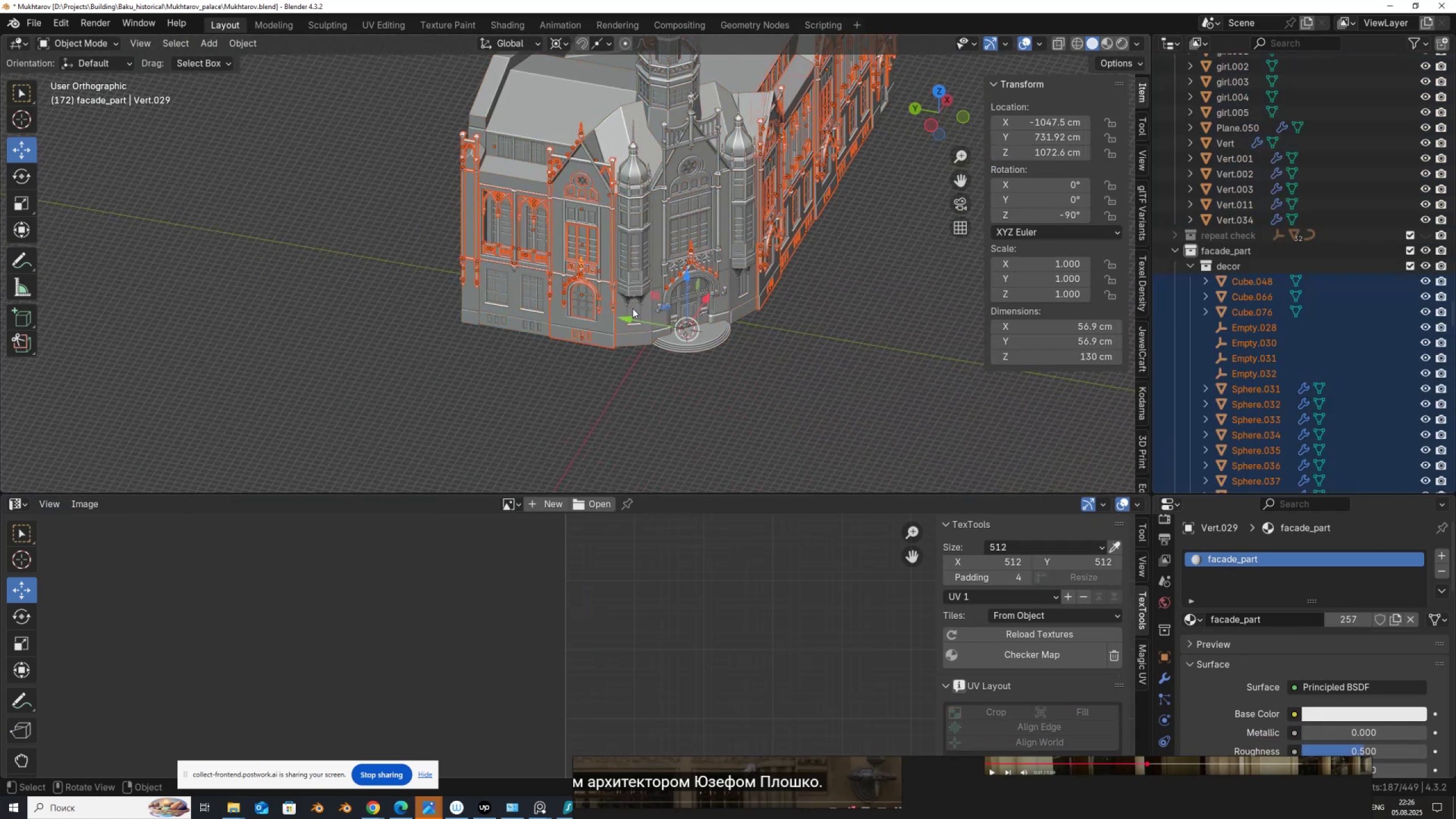 
key(Tab)
 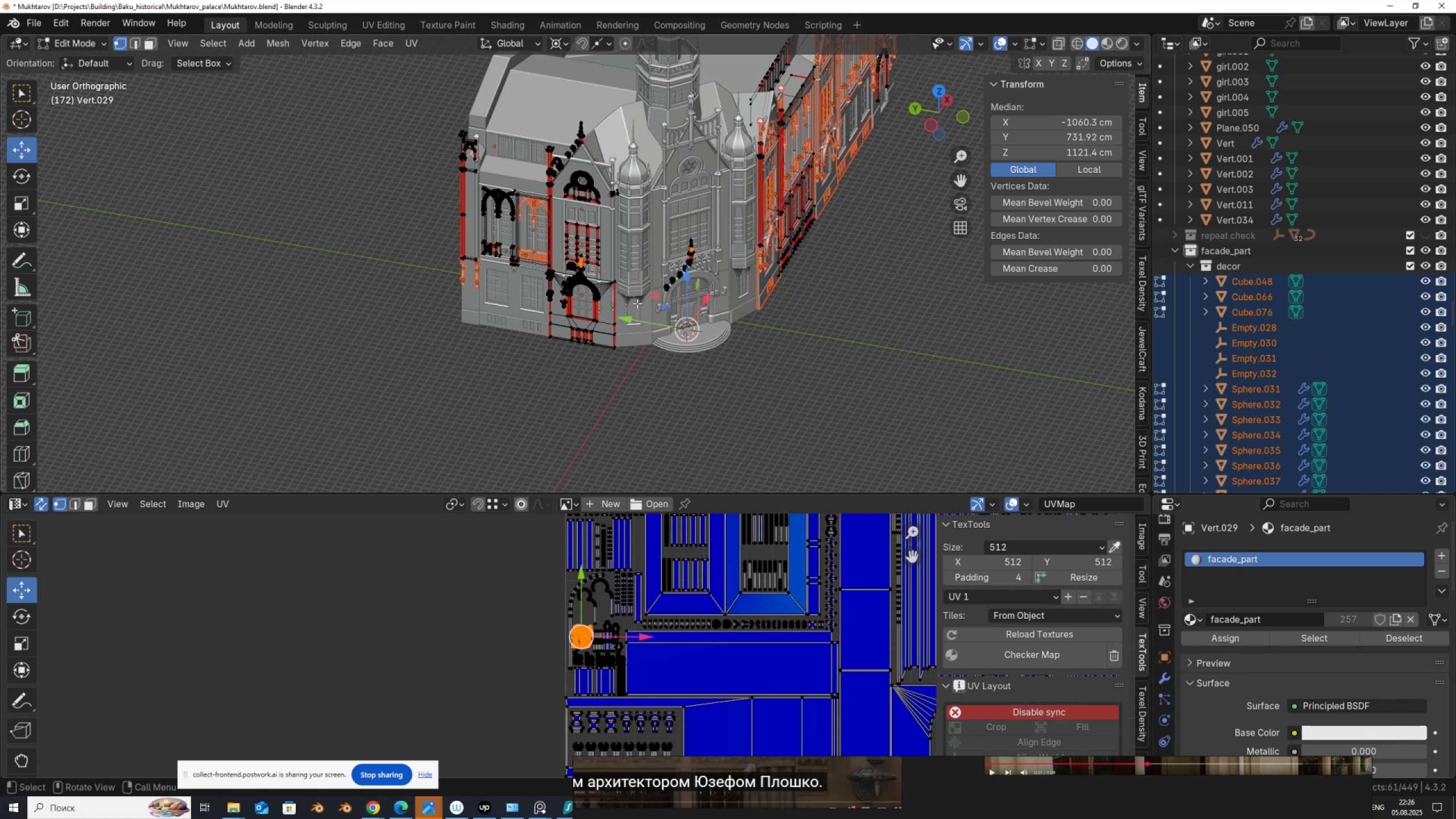 
key(A)
 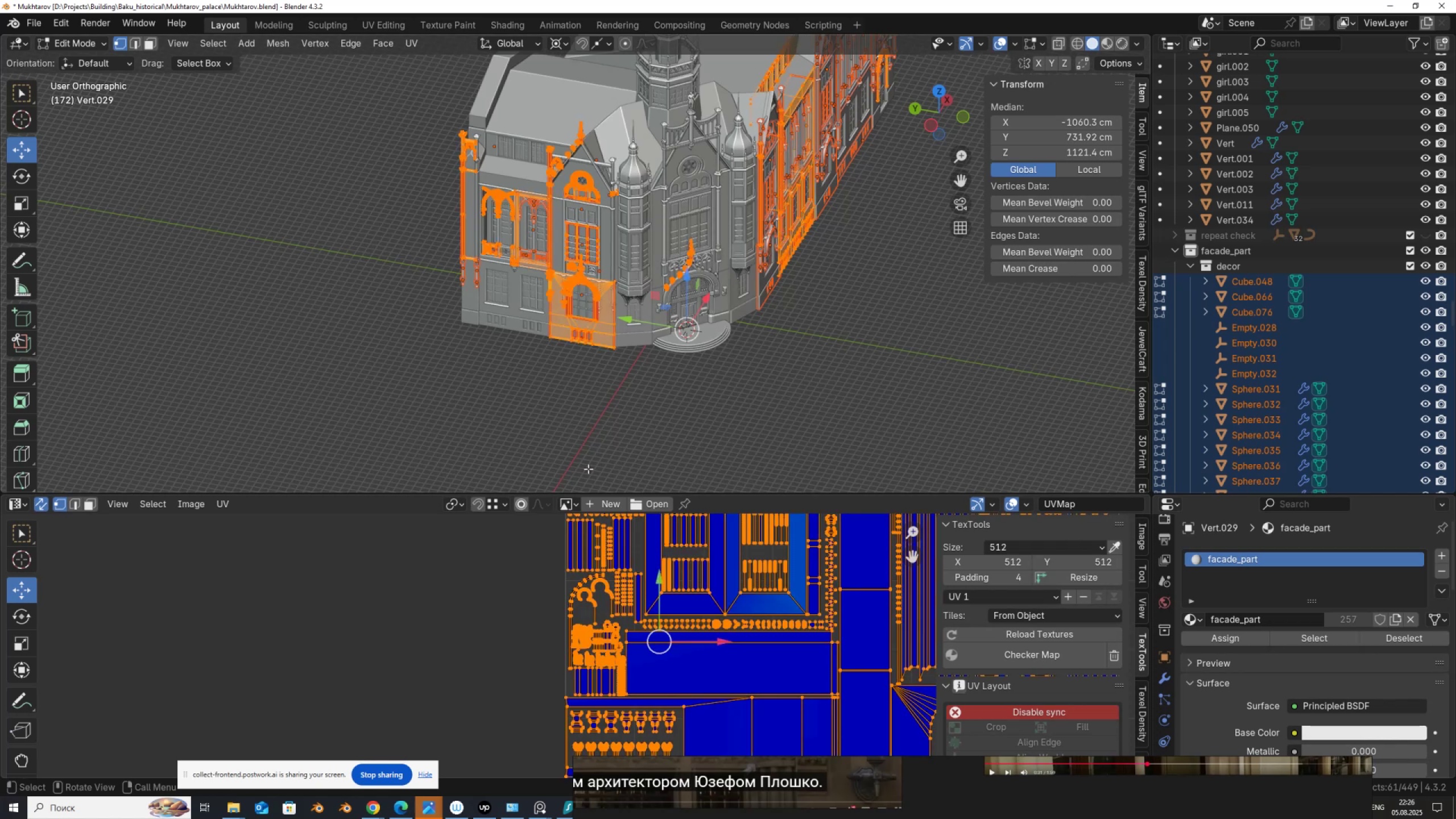 
scroll: coordinate [586, 483], scroll_direction: down, amount: 3.0
 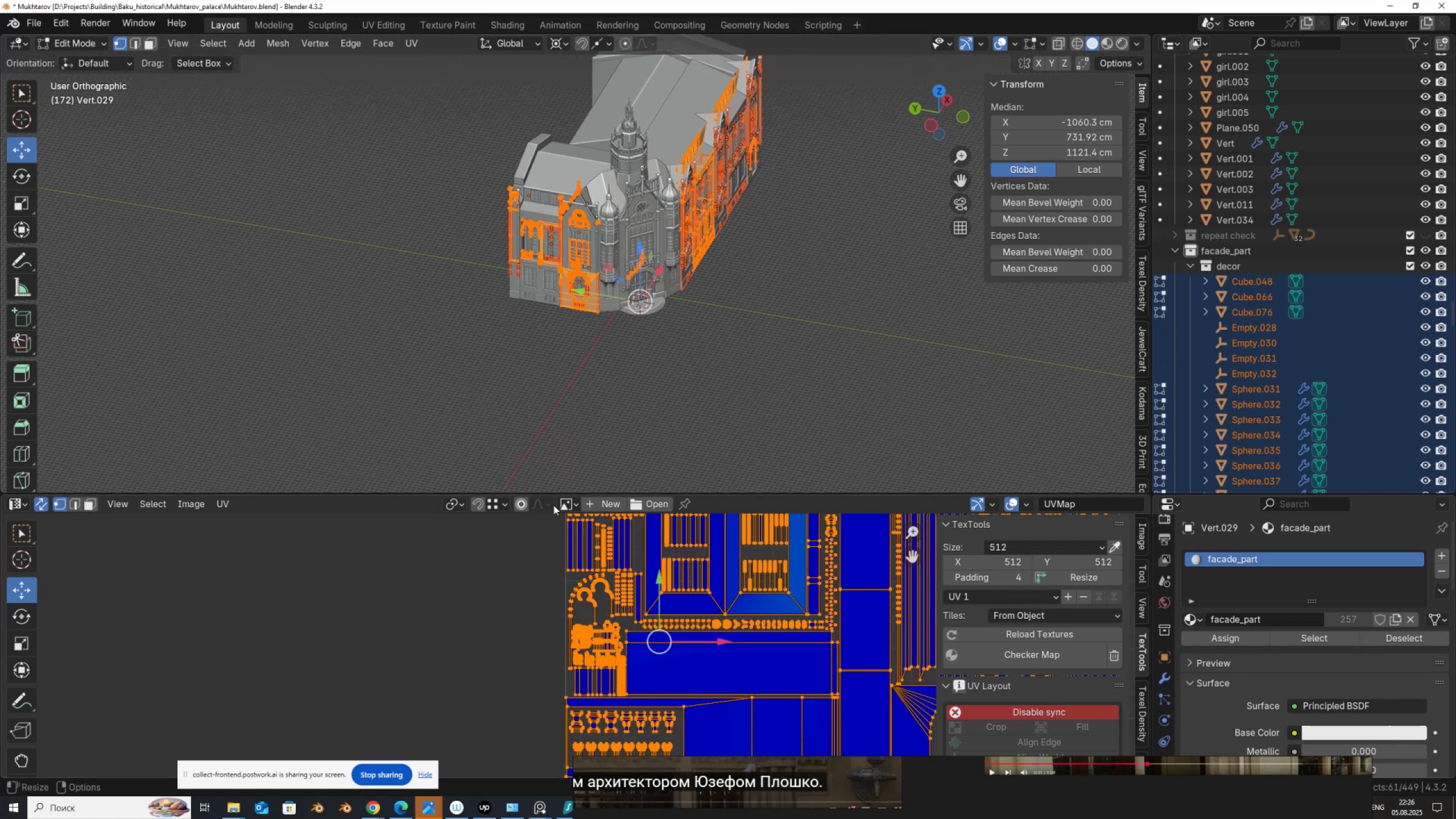 
key(Control+ControlLeft)
 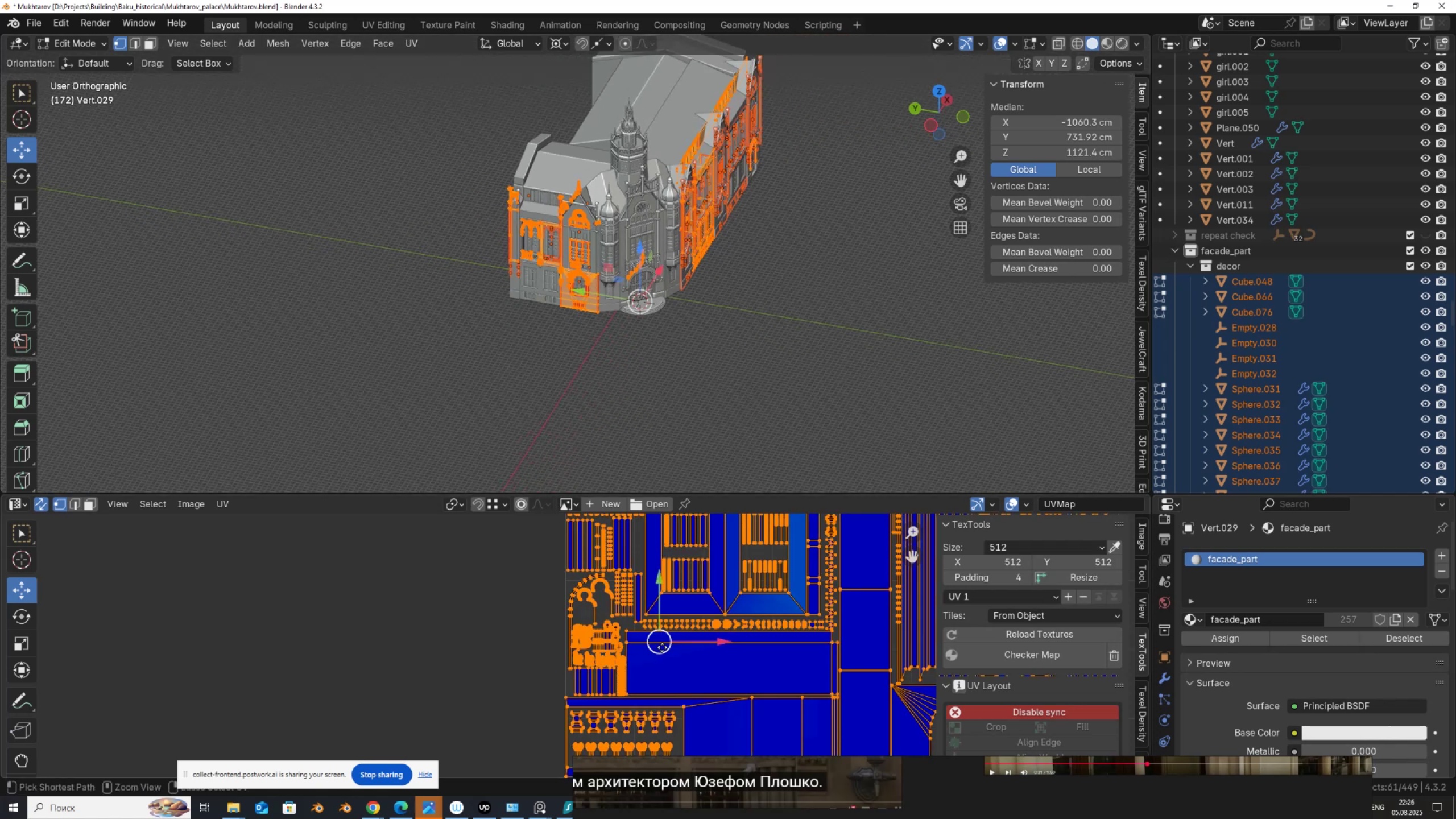 
key(Control+Space)
 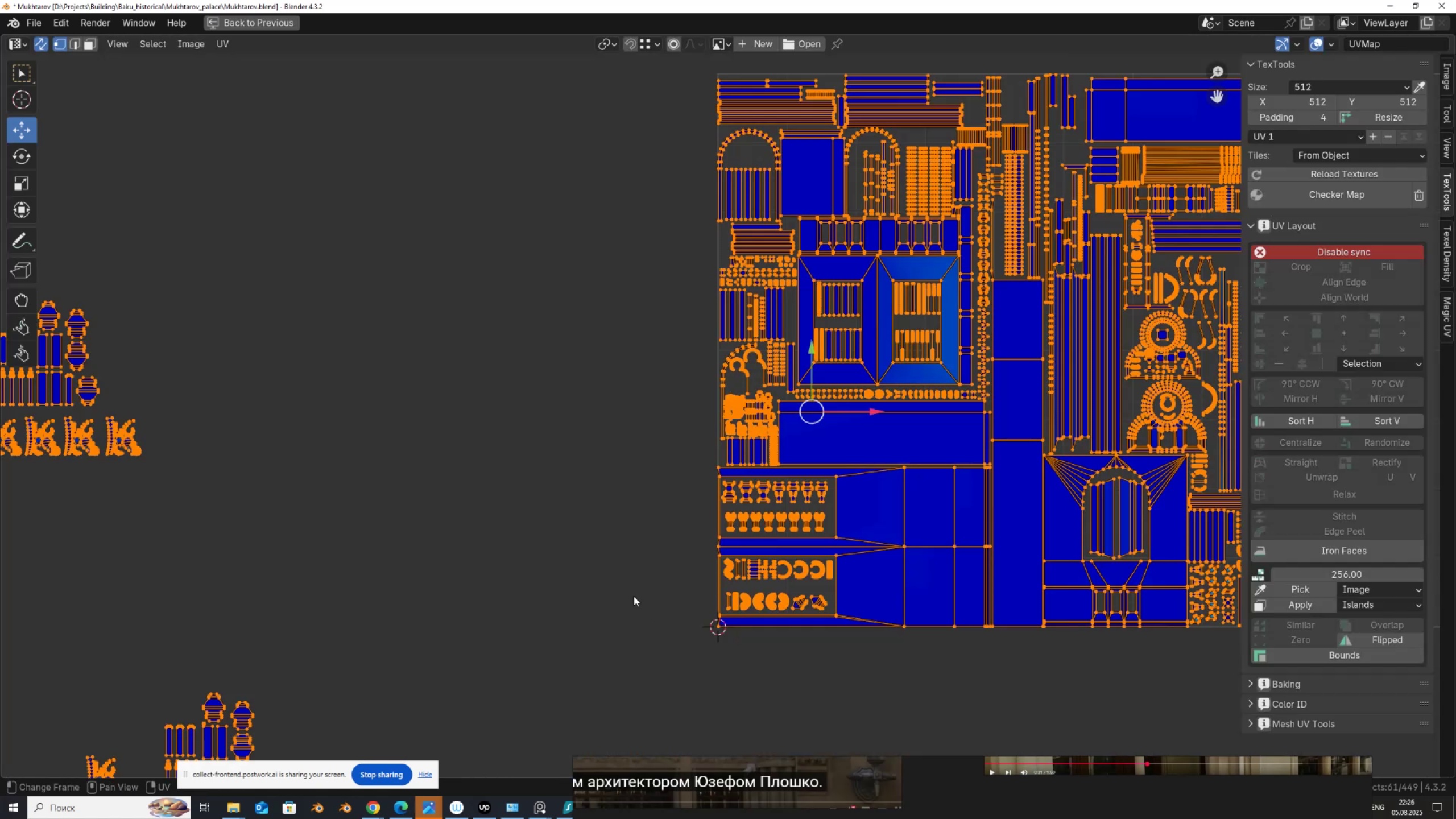 
scroll: coordinate [499, 541], scroll_direction: down, amount: 4.0
 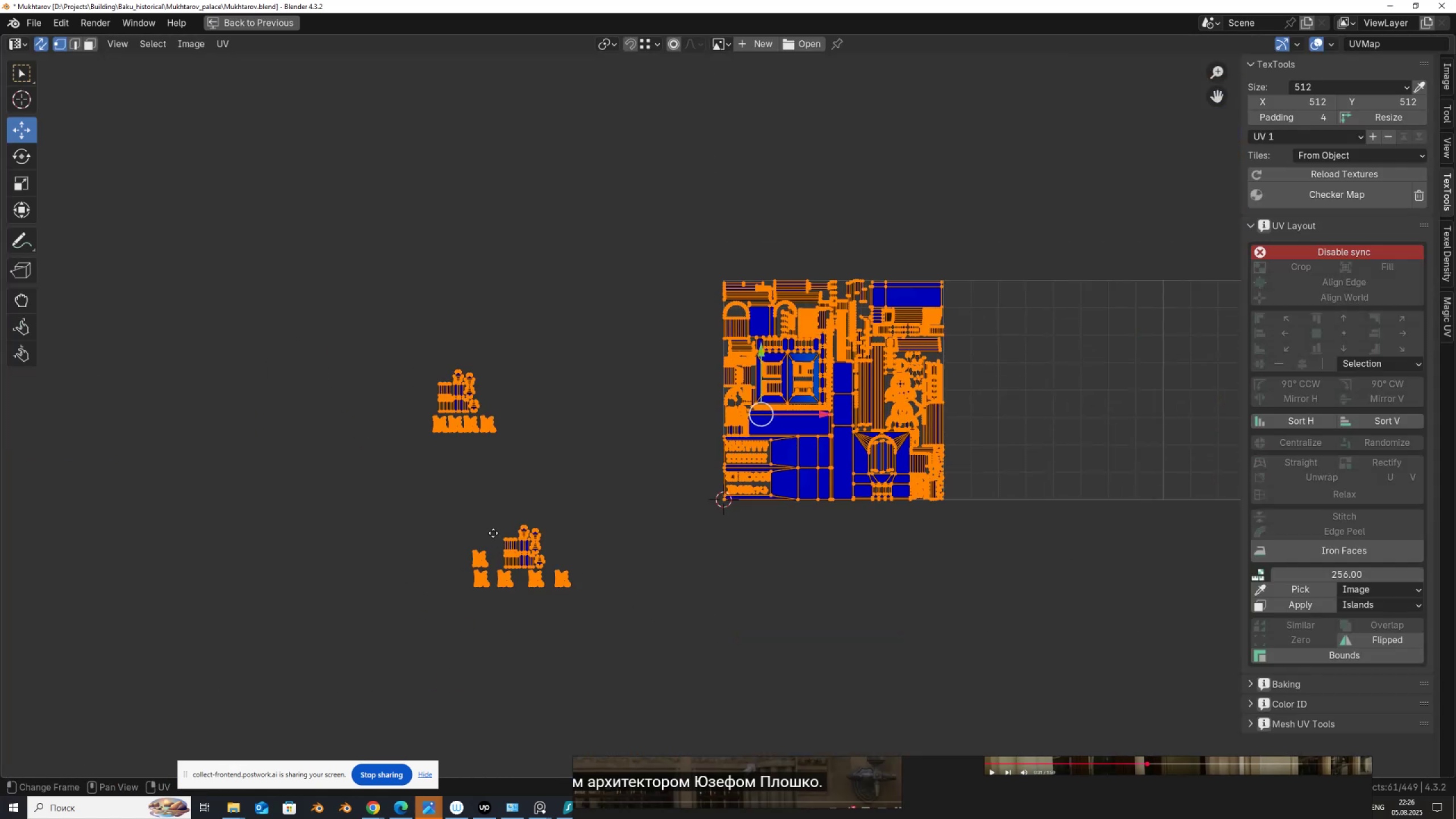 
scroll: coordinate [481, 562], scroll_direction: up, amount: 5.0
 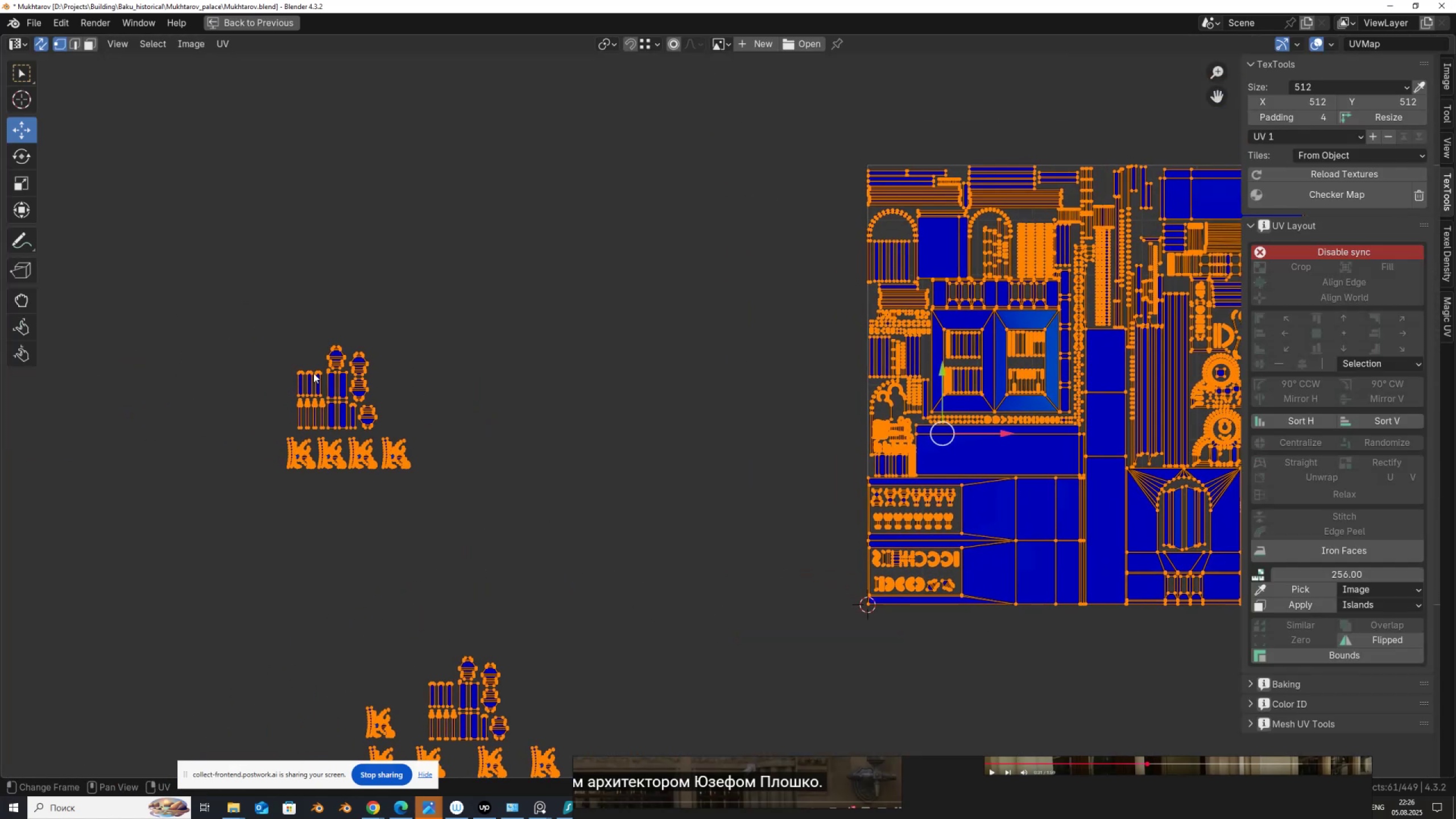 
left_click_drag(start_coordinate=[242, 315], to_coordinate=[486, 495])
 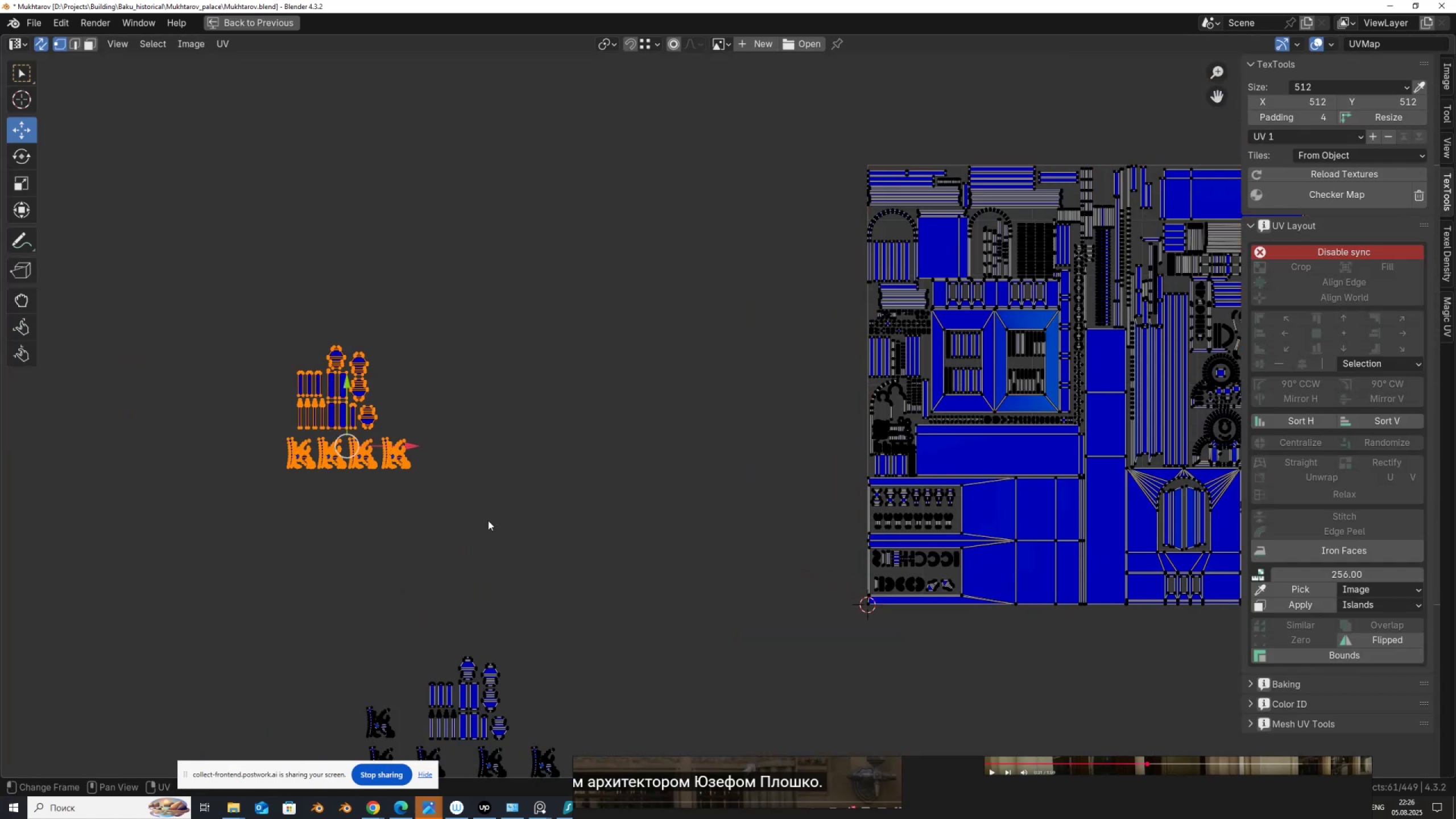 
type(GS)
 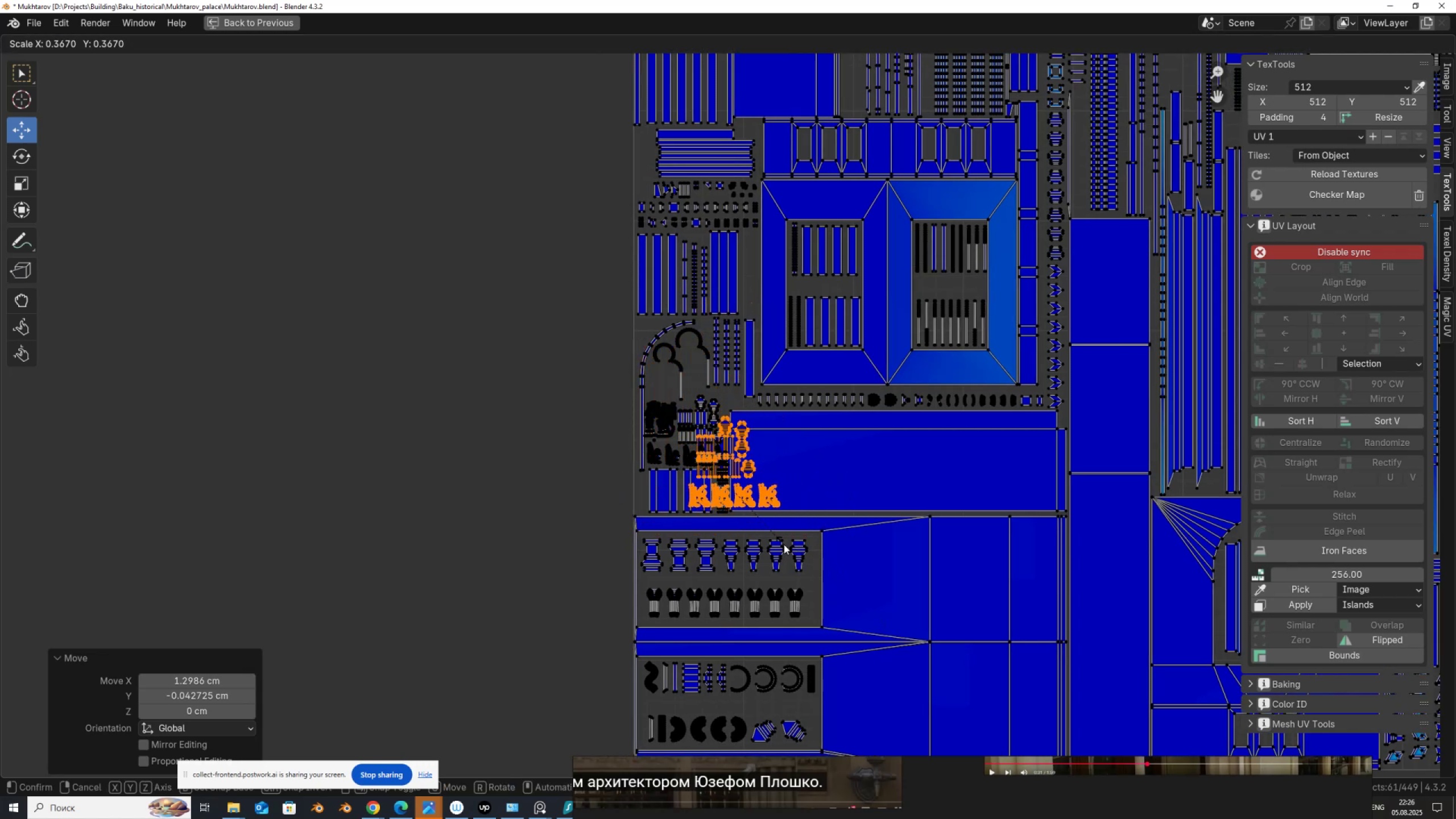 
scroll: coordinate [667, 495], scroll_direction: up, amount: 5.0
 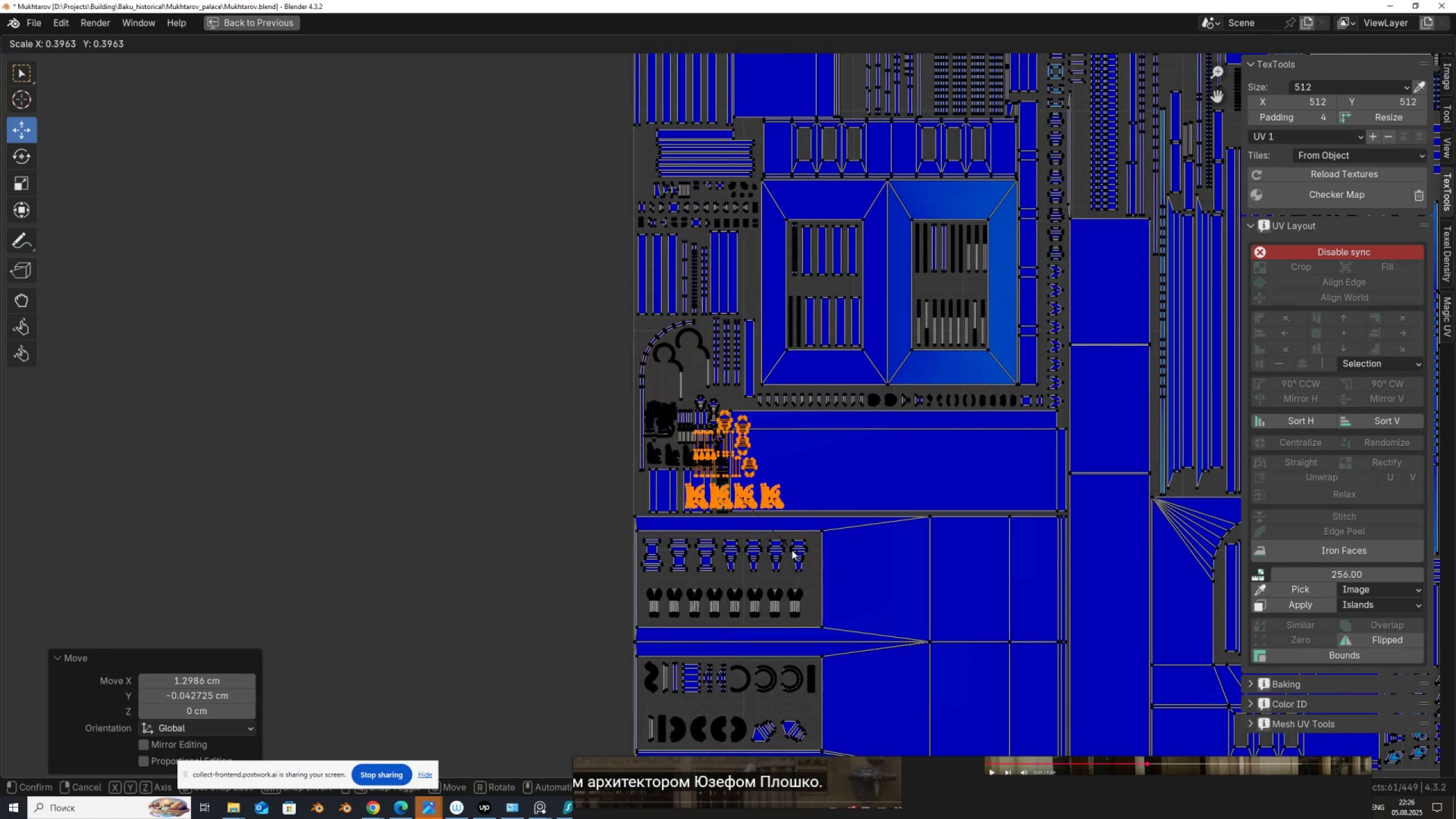 
left_click([795, 553])
 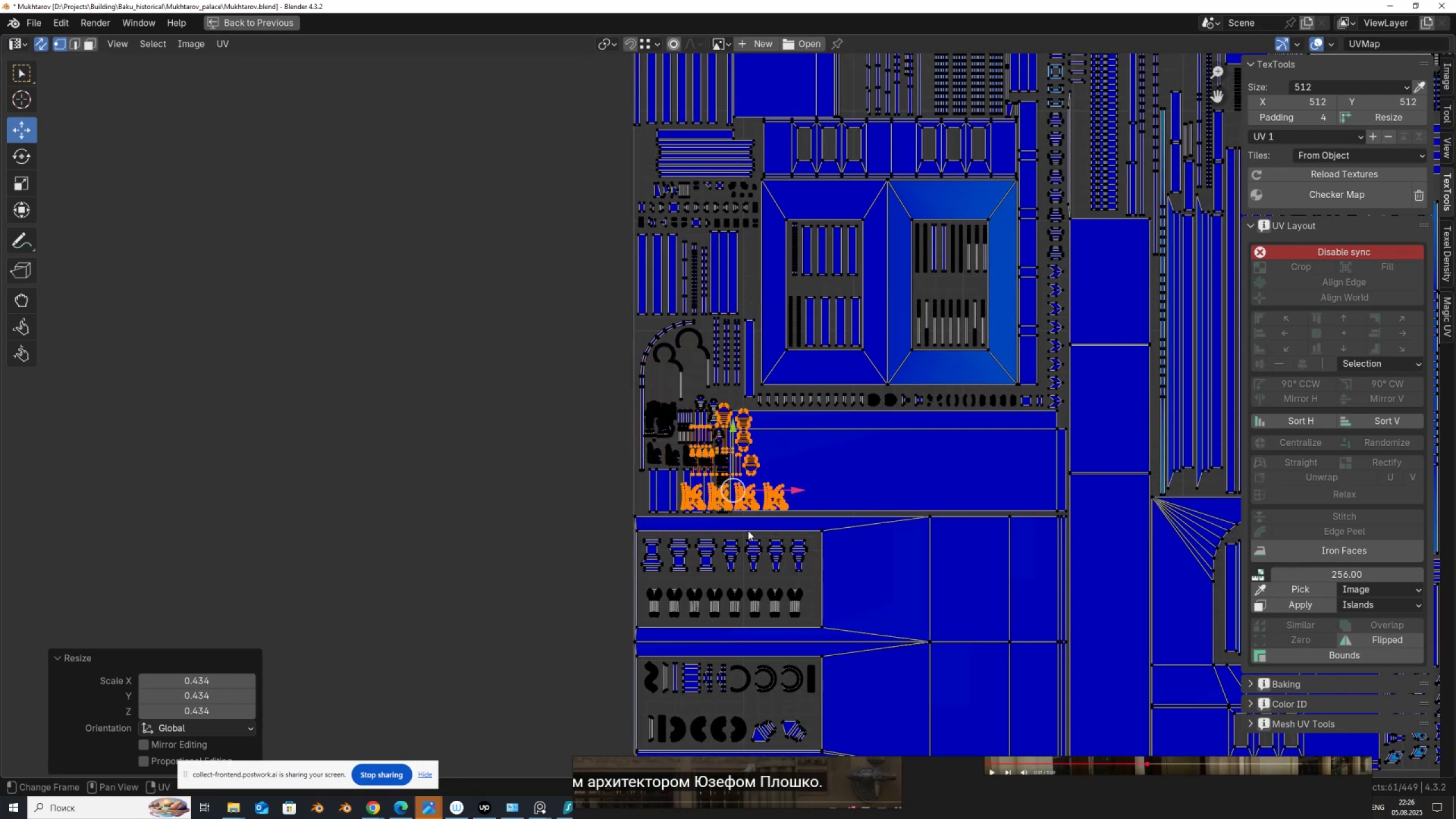 
scroll: coordinate [748, 531], scroll_direction: up, amount: 3.0
 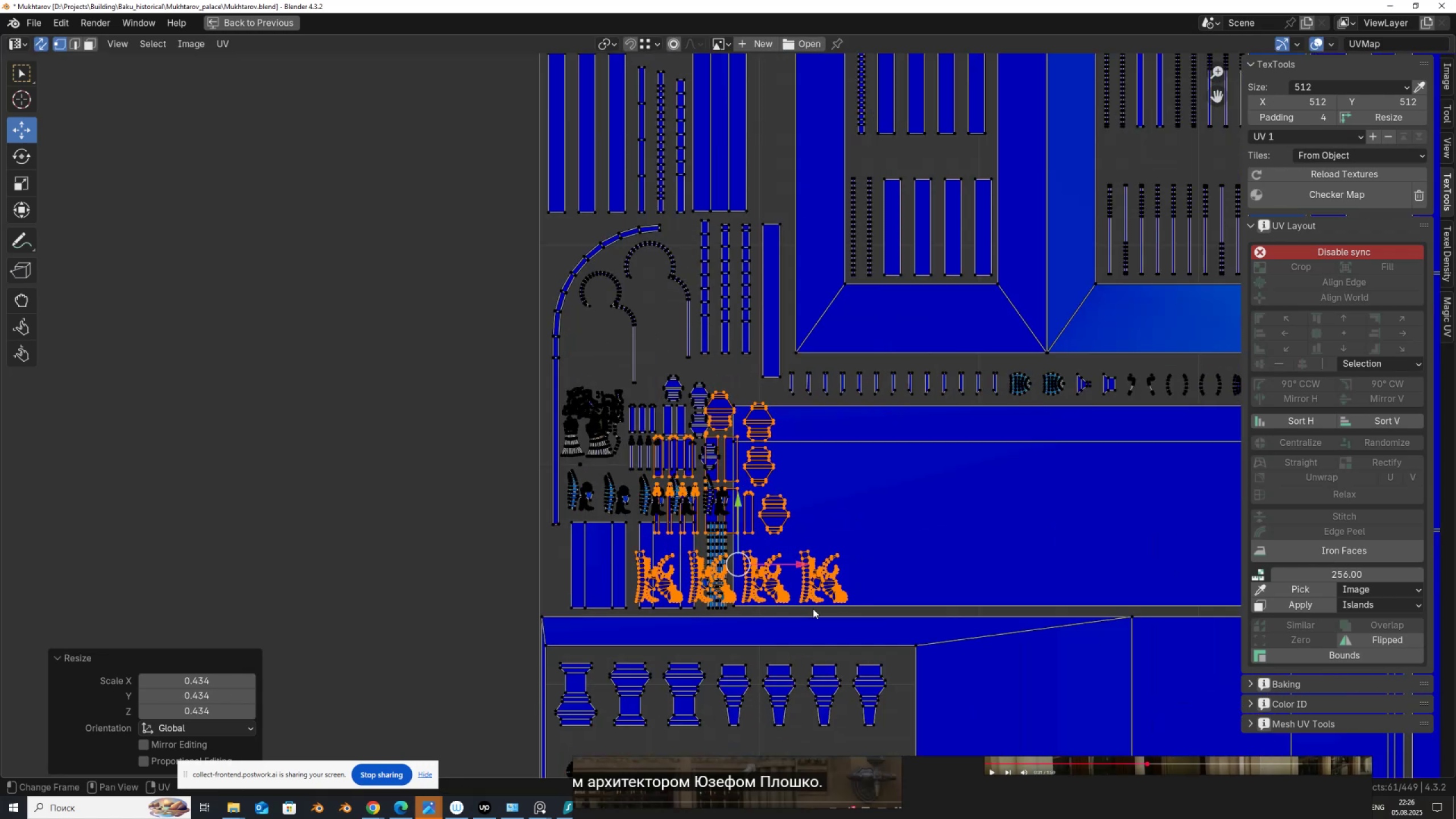 
key(S)
 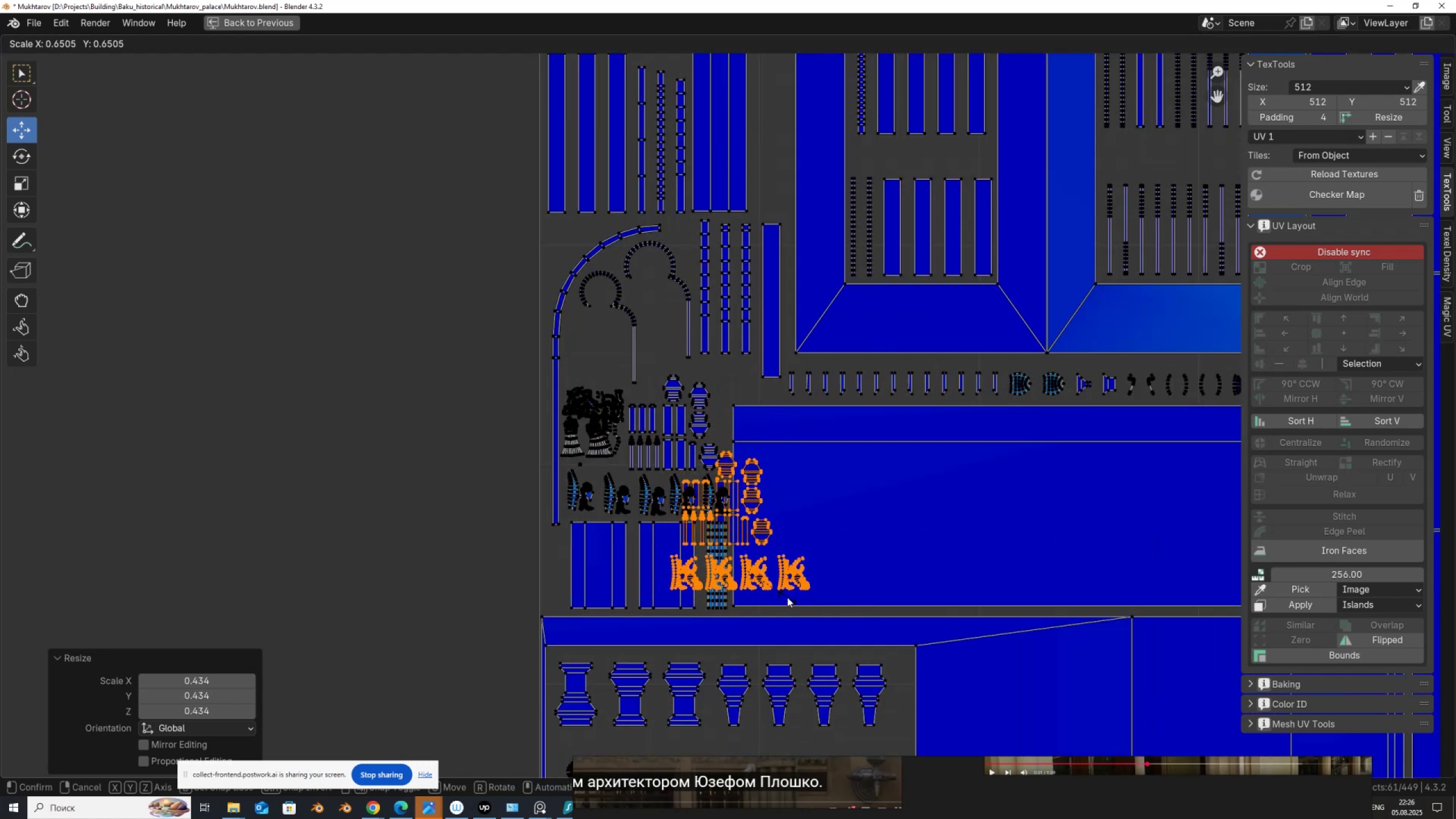 
left_click([787, 597])
 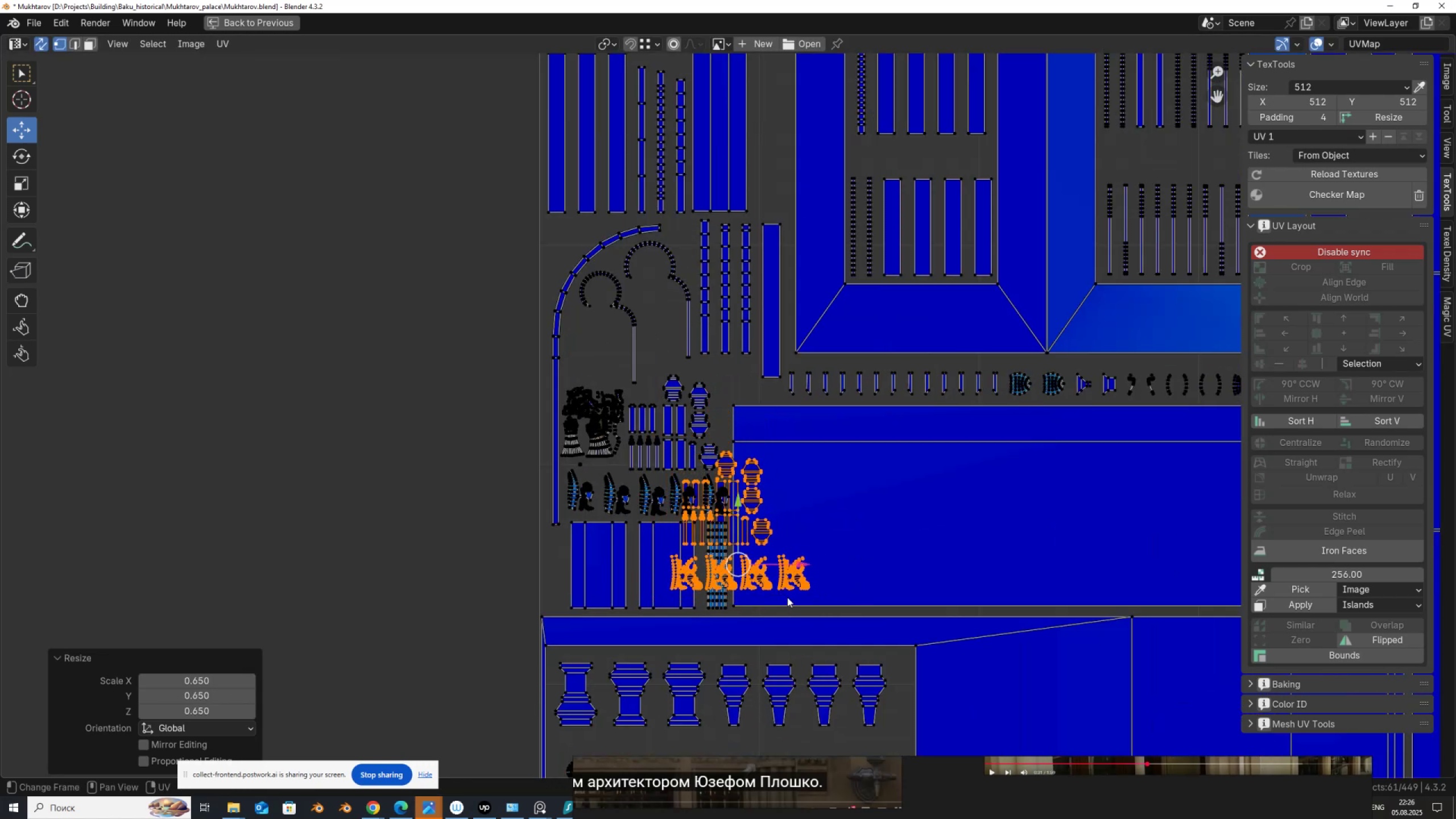 
key(G)
 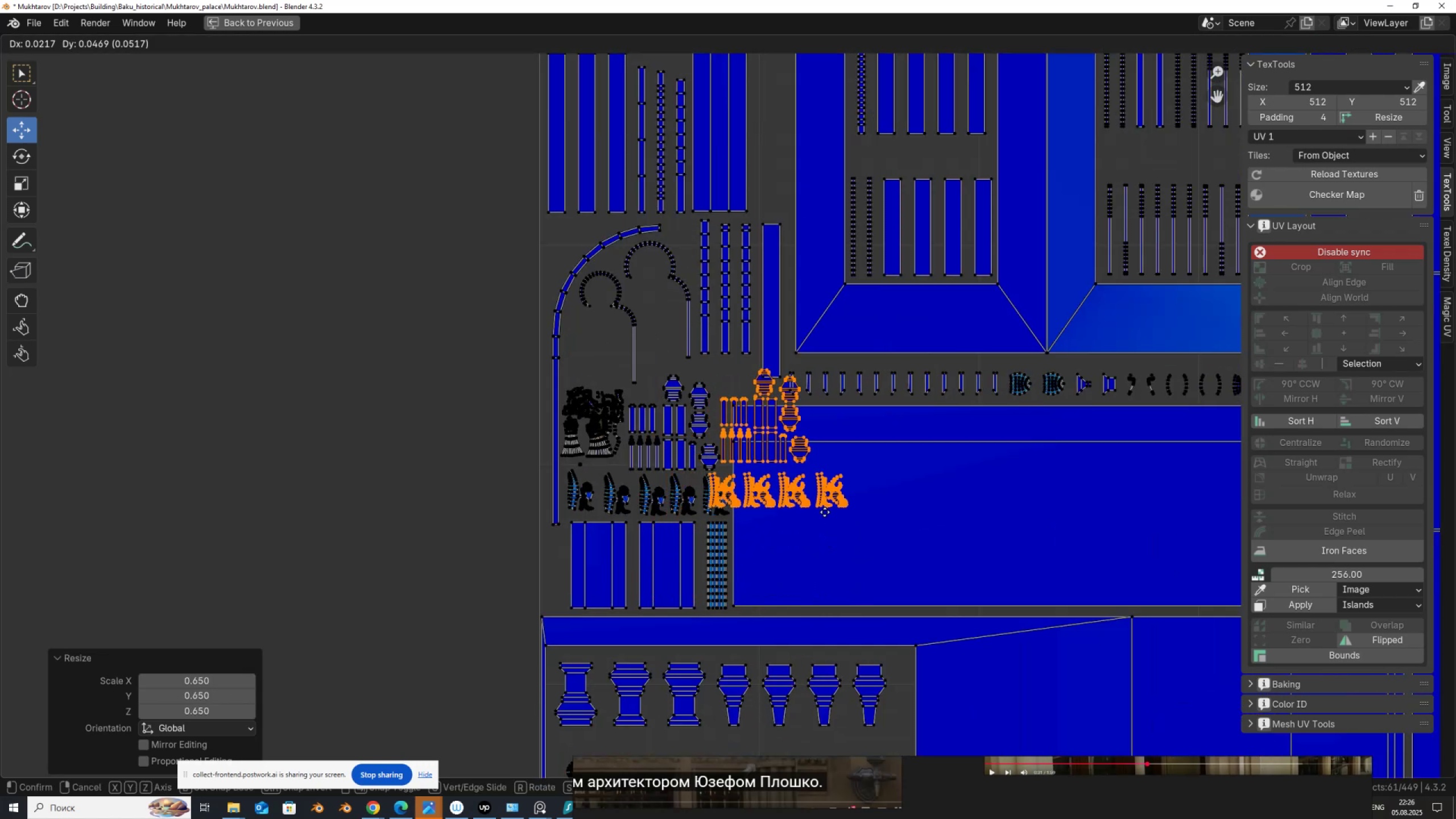 
left_click([823, 497])
 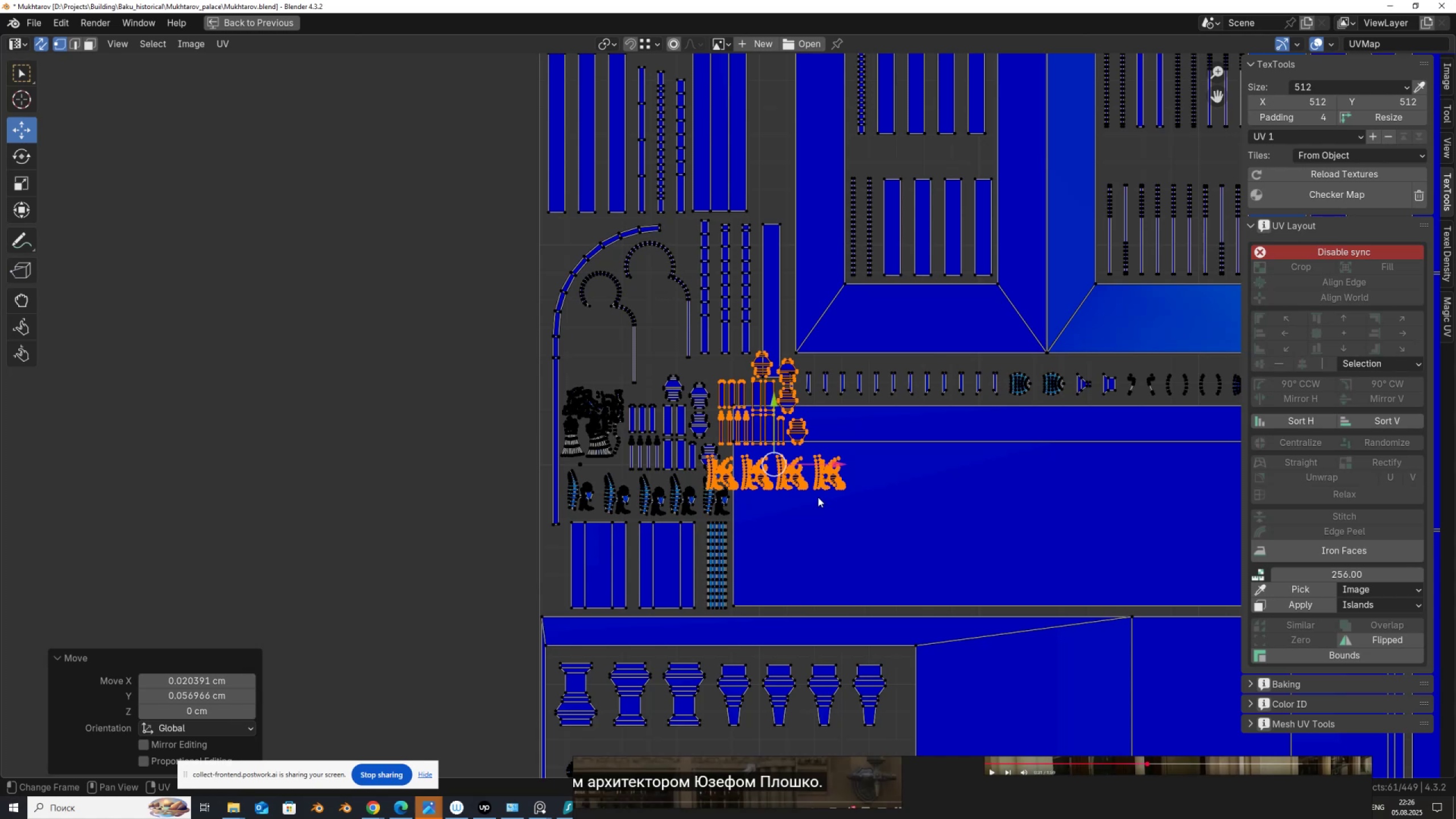 
scroll: coordinate [786, 504], scroll_direction: down, amount: 3.0
 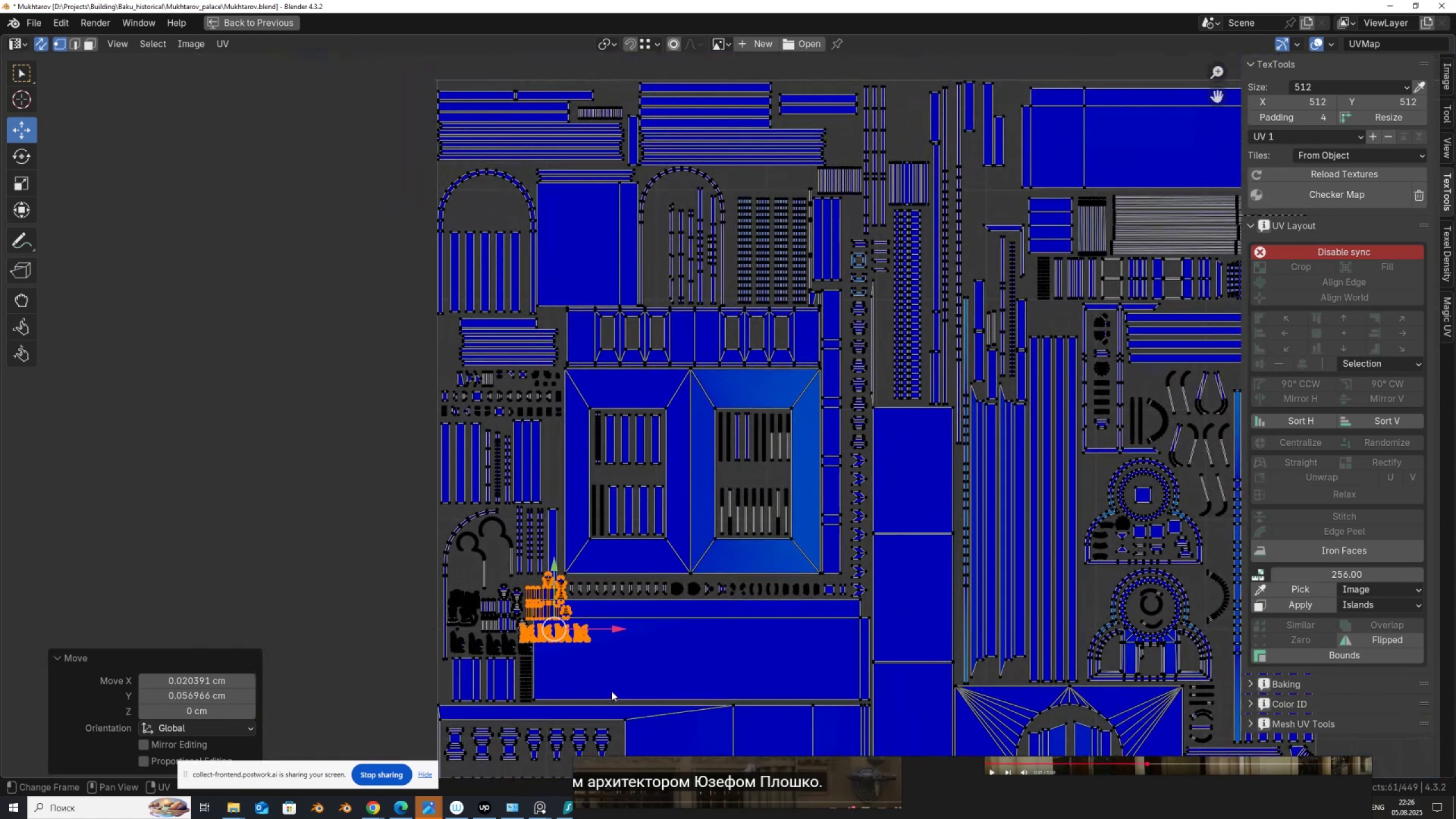 
key(G)
 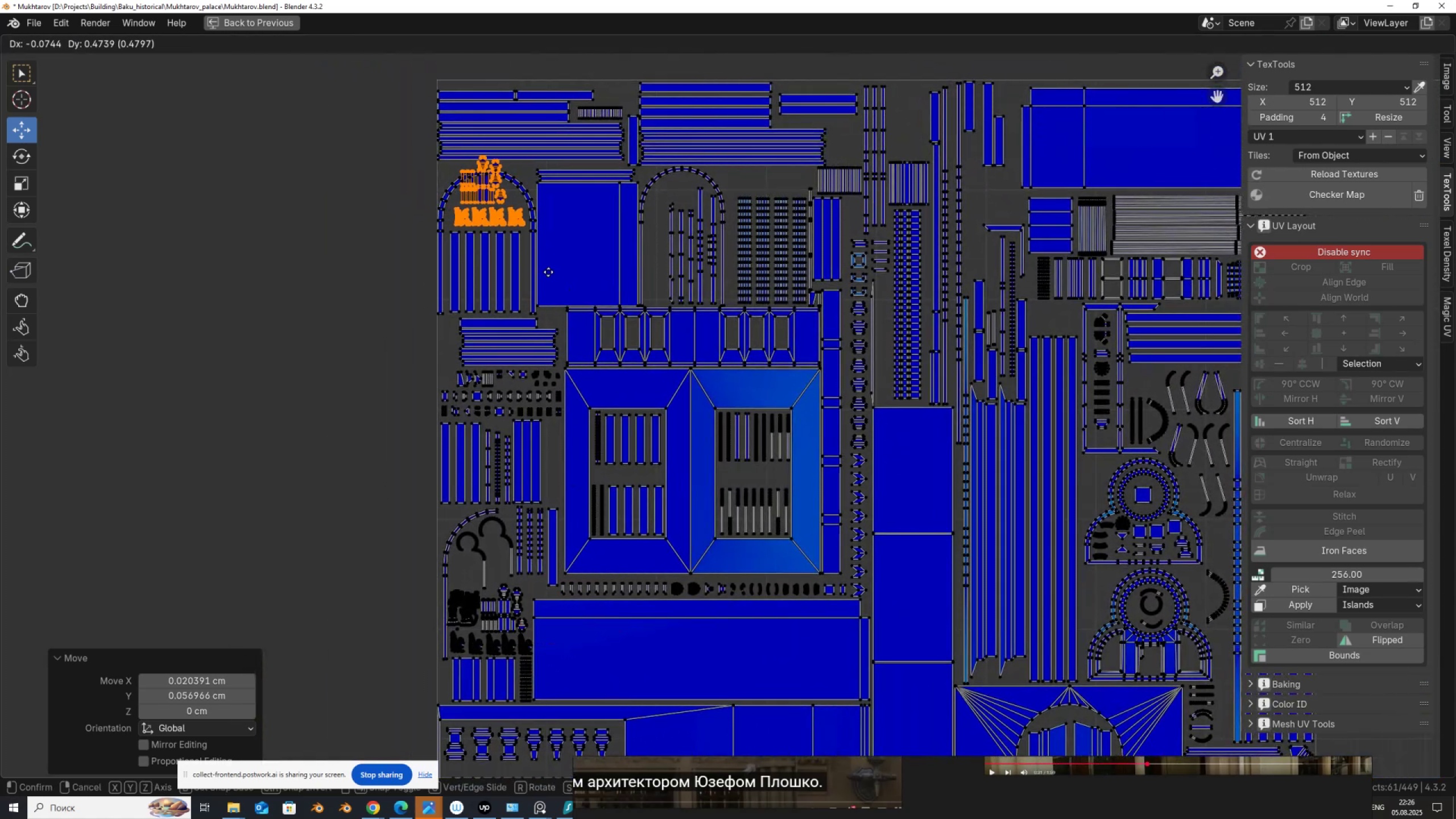 
left_click([548, 271])
 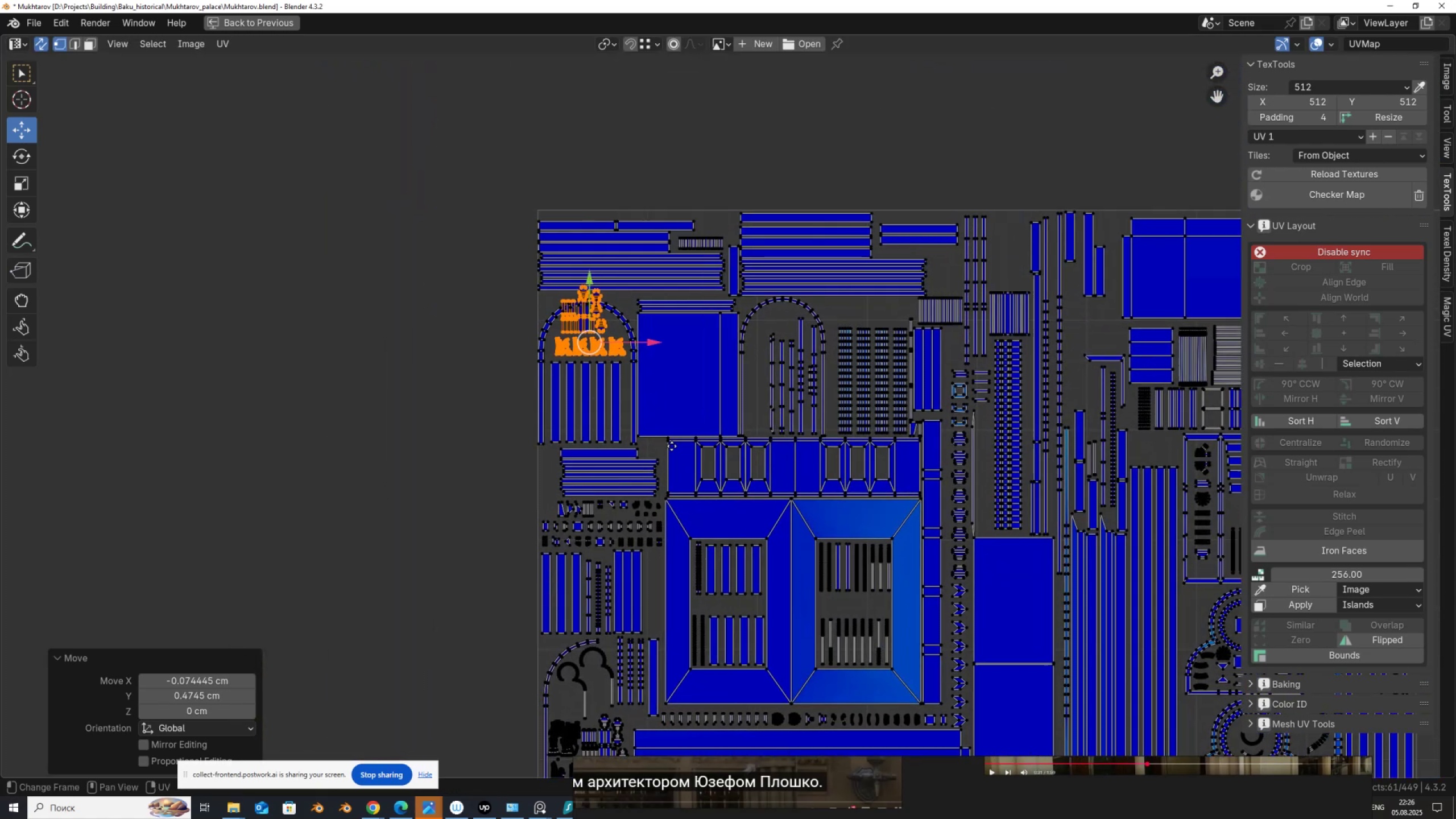 
scroll: coordinate [705, 498], scroll_direction: up, amount: 8.0
 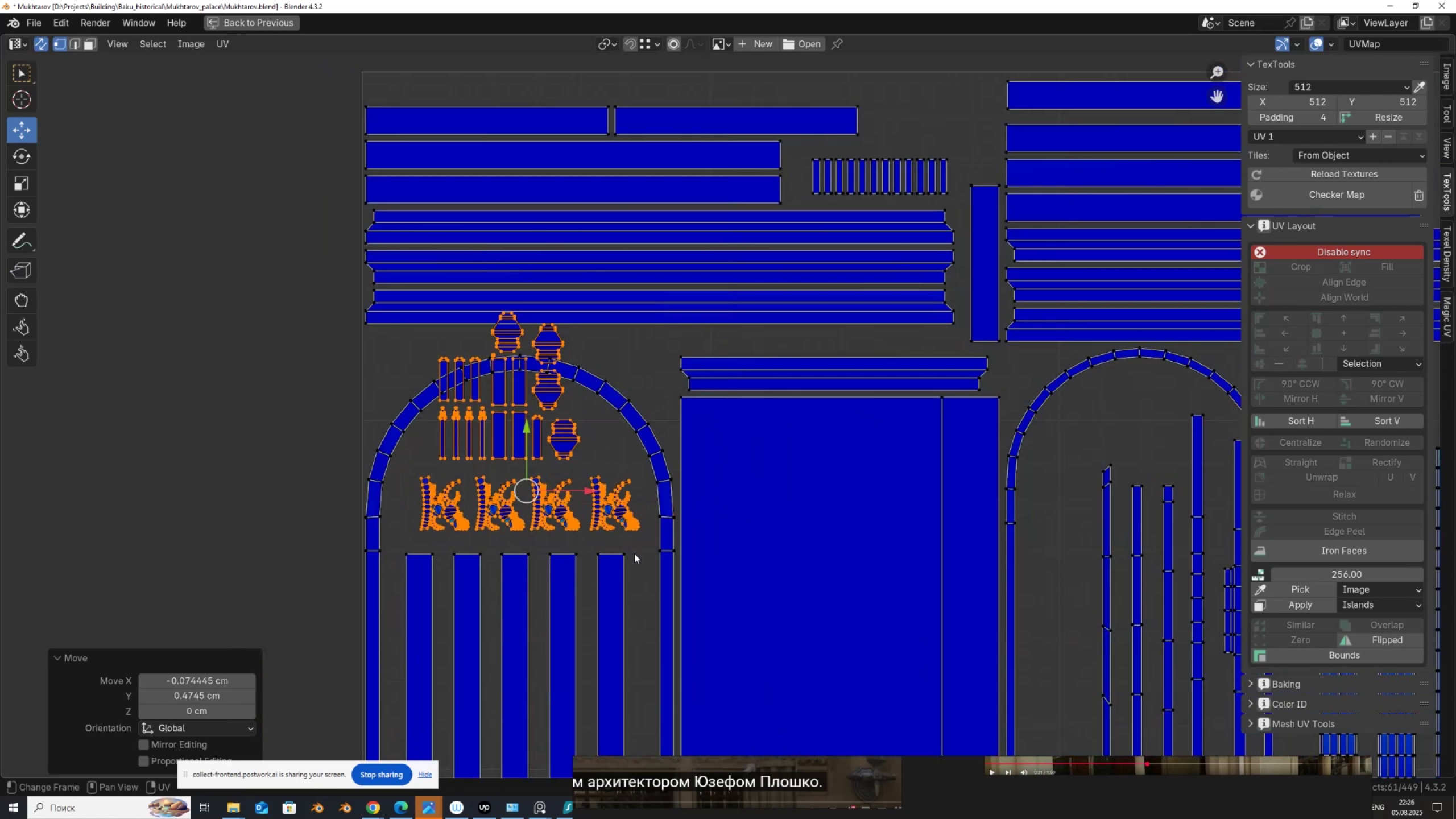 
key(G)
 